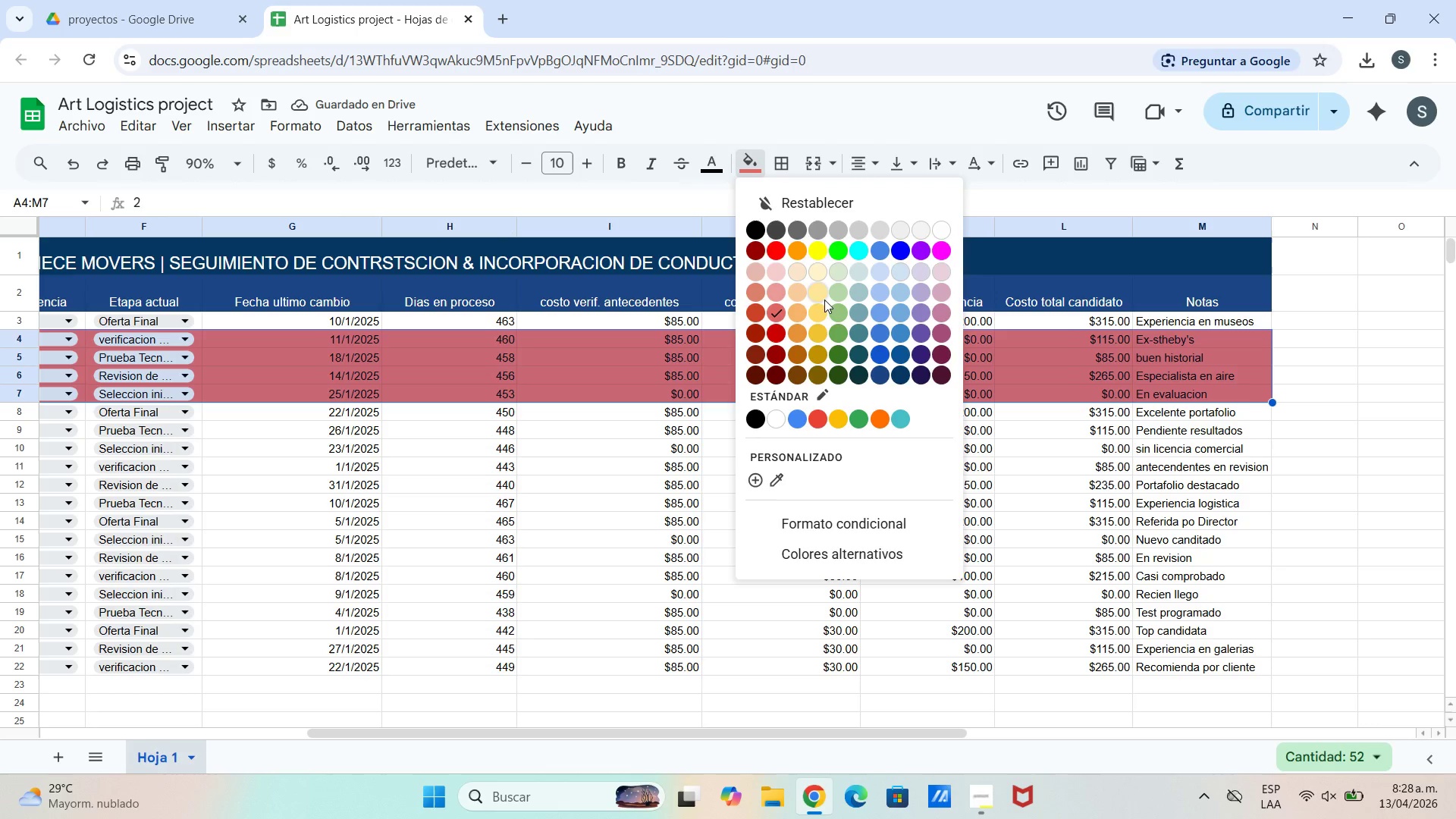 
left_click([758, 156])
 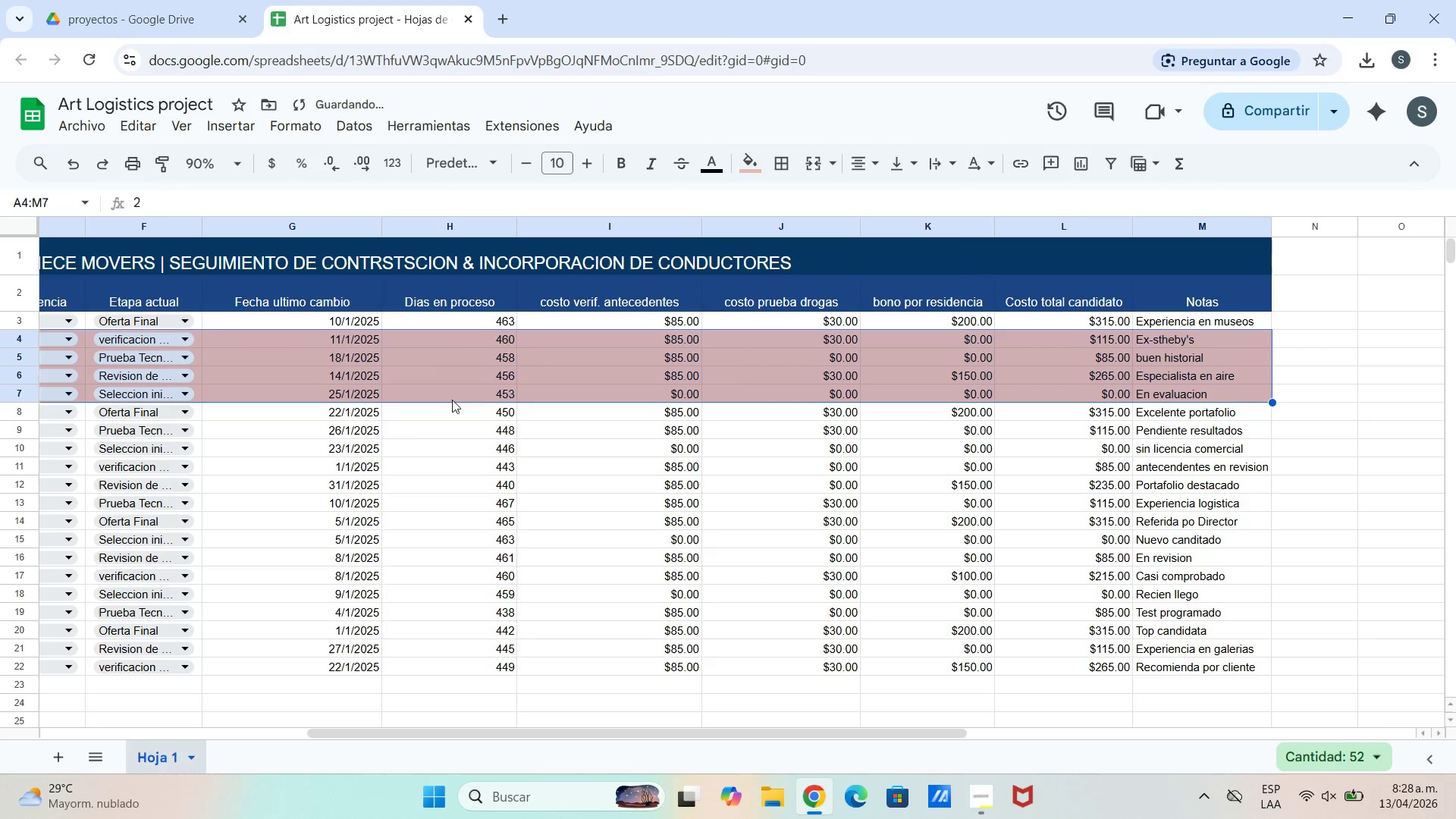 
wait(5.36)
 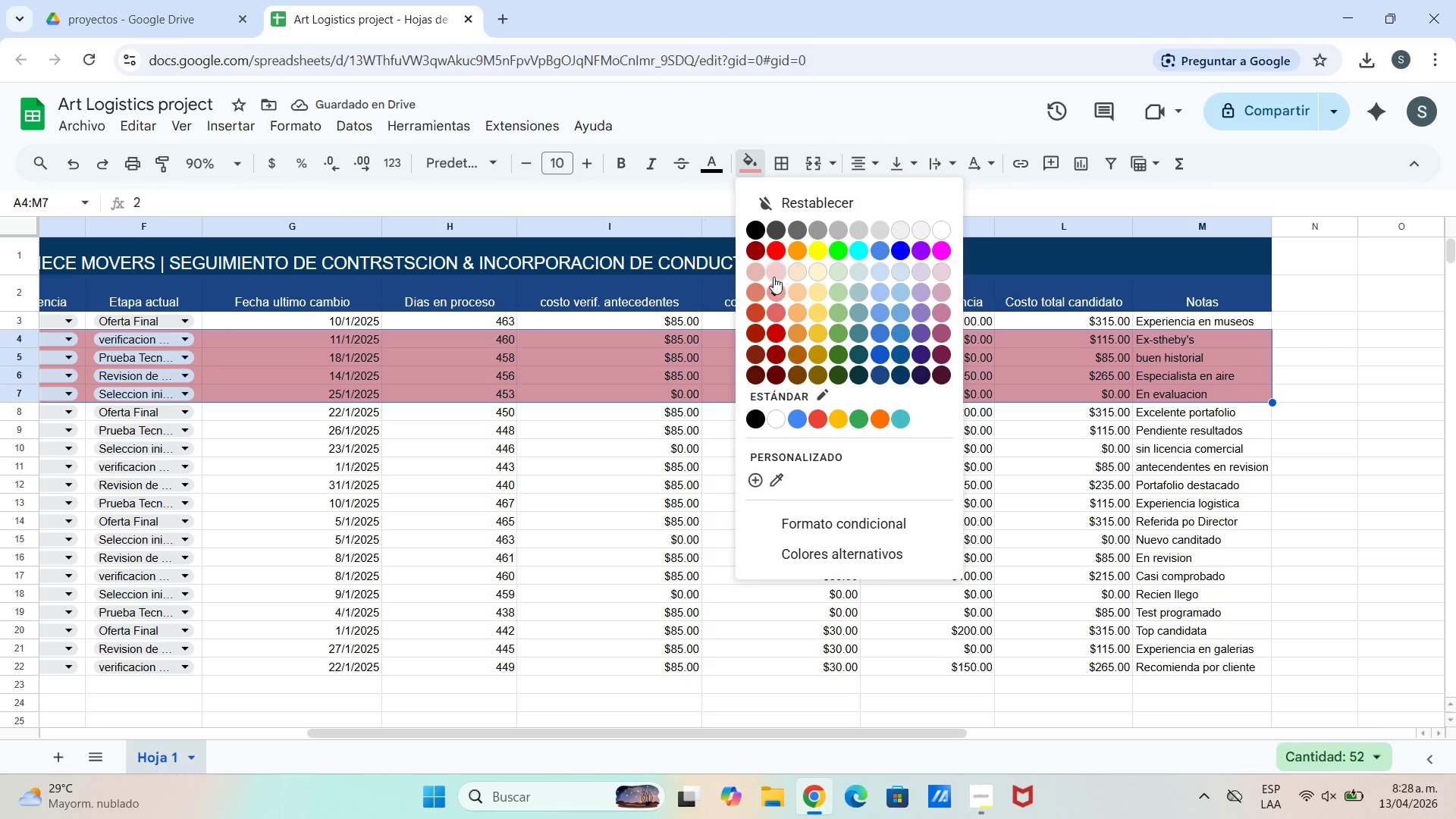 
left_click([742, 160])
 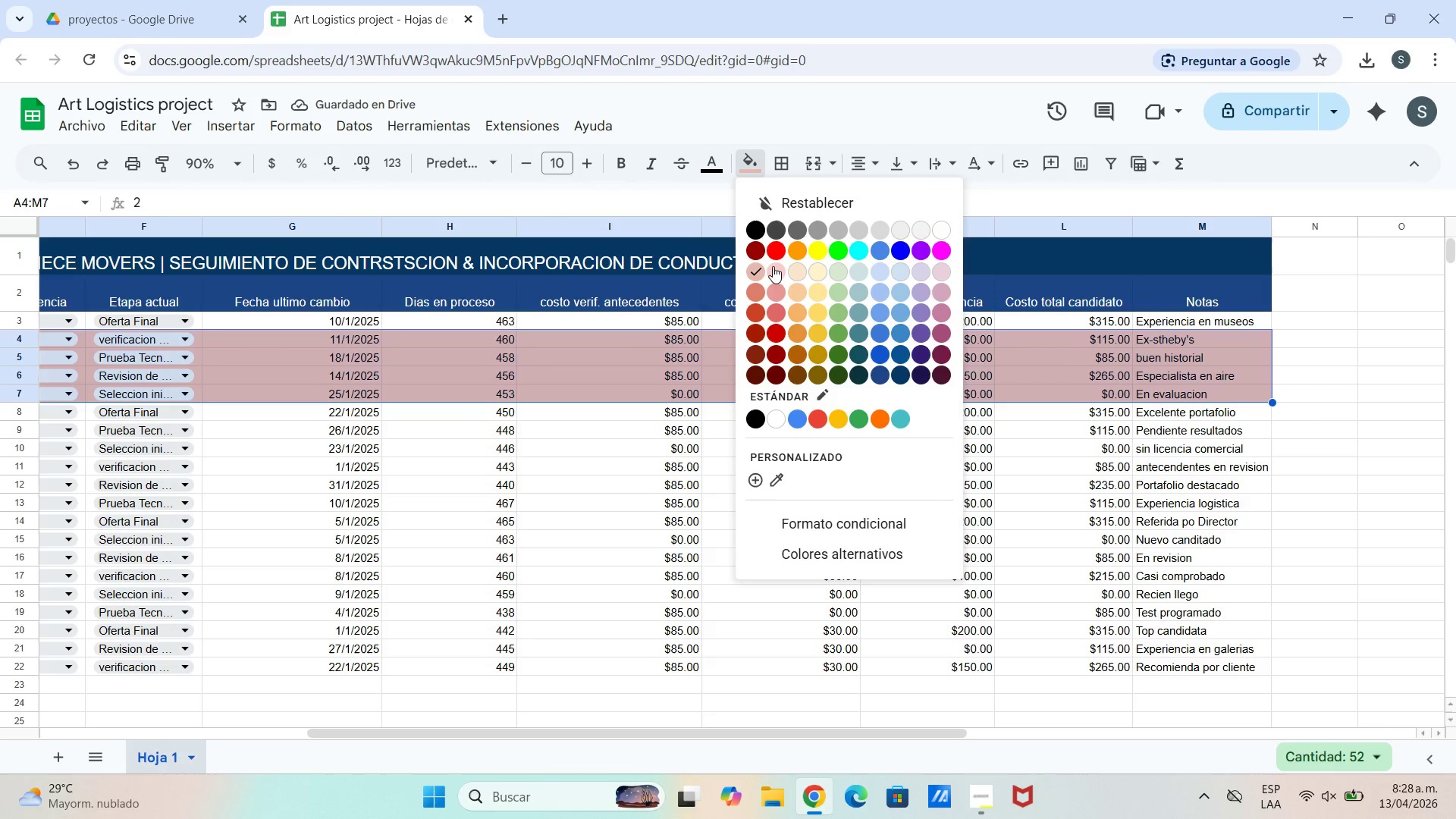 
left_click([777, 264])
 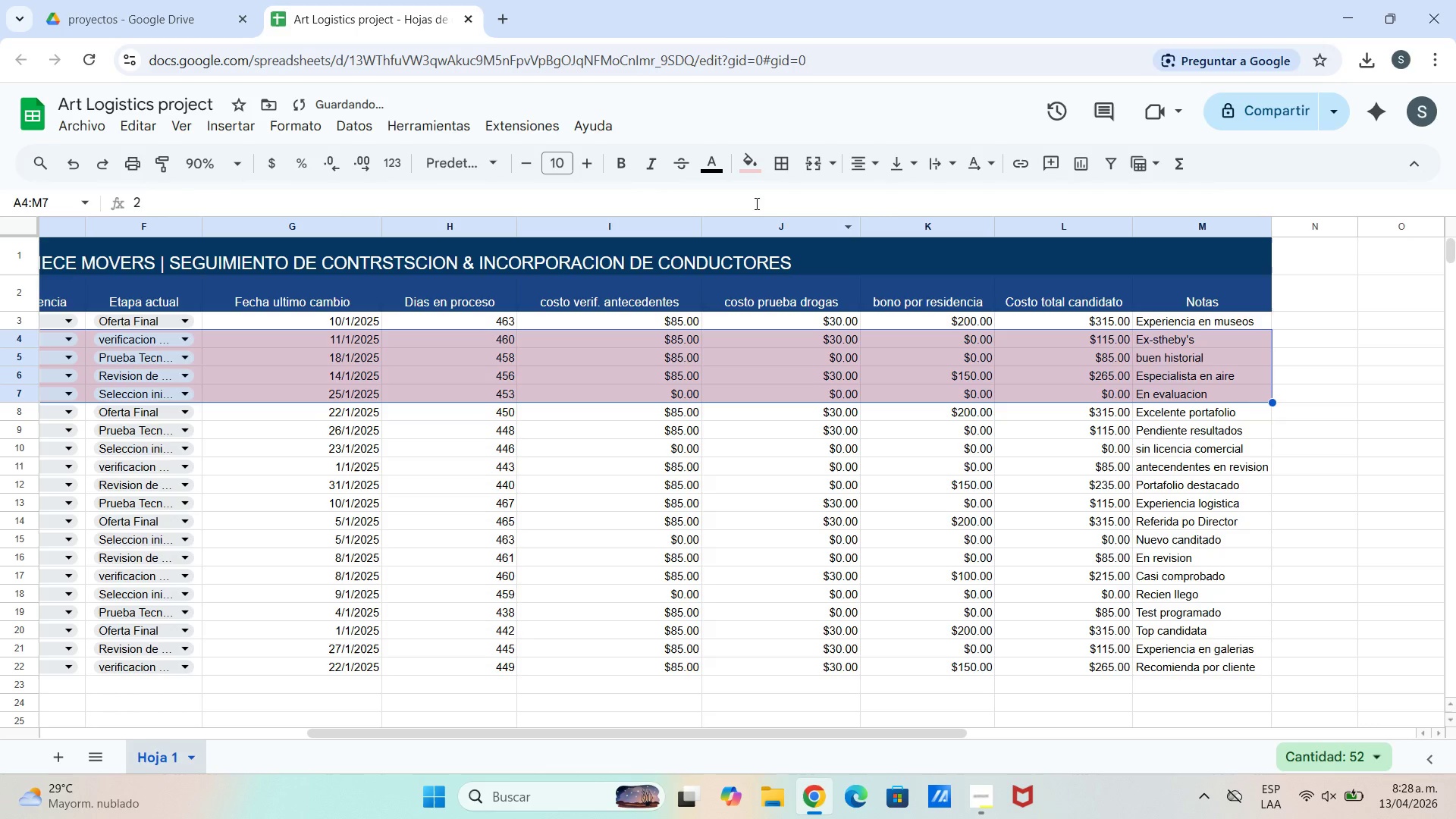 
left_click([760, 177])
 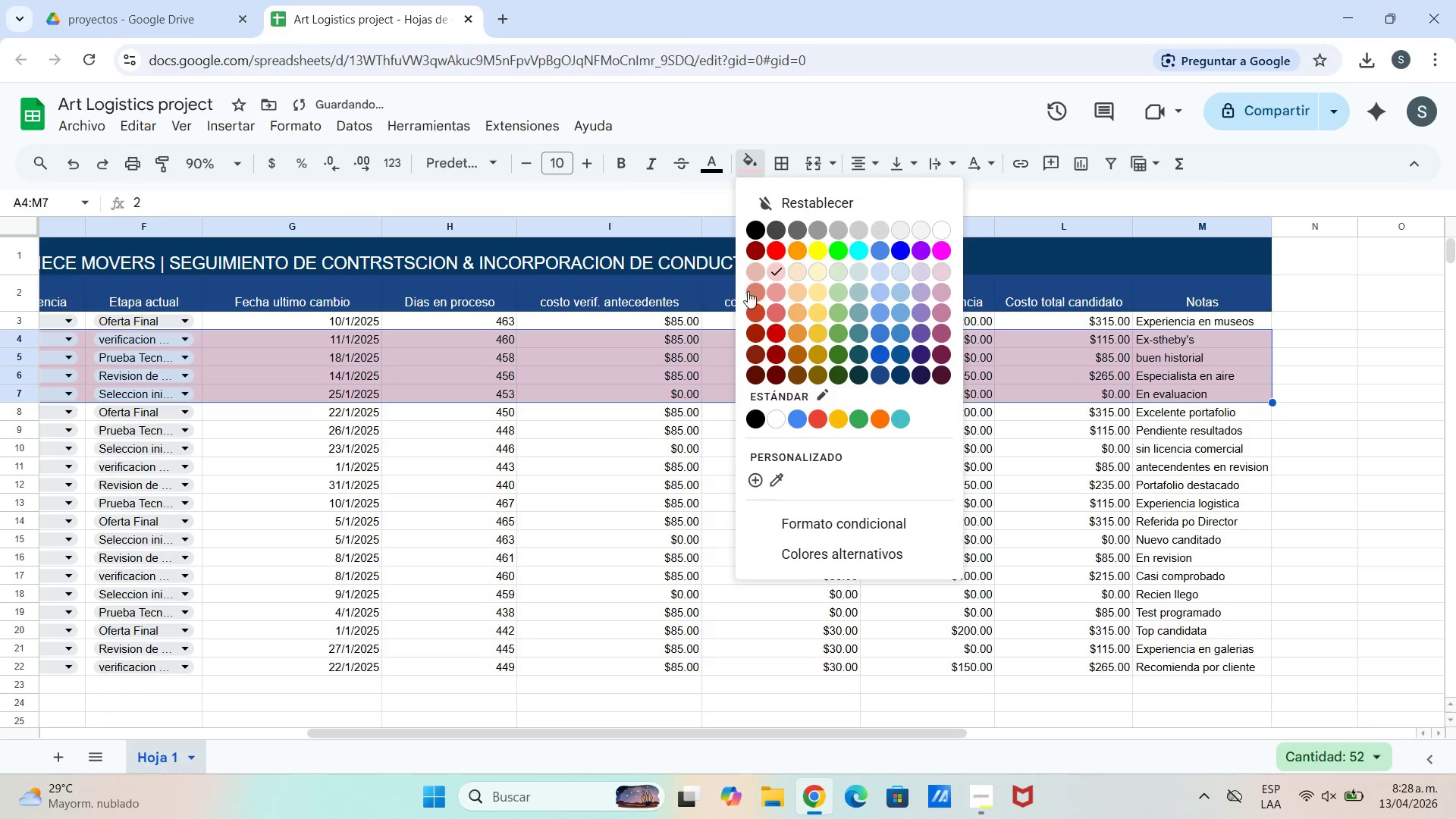 
left_click([758, 295])
 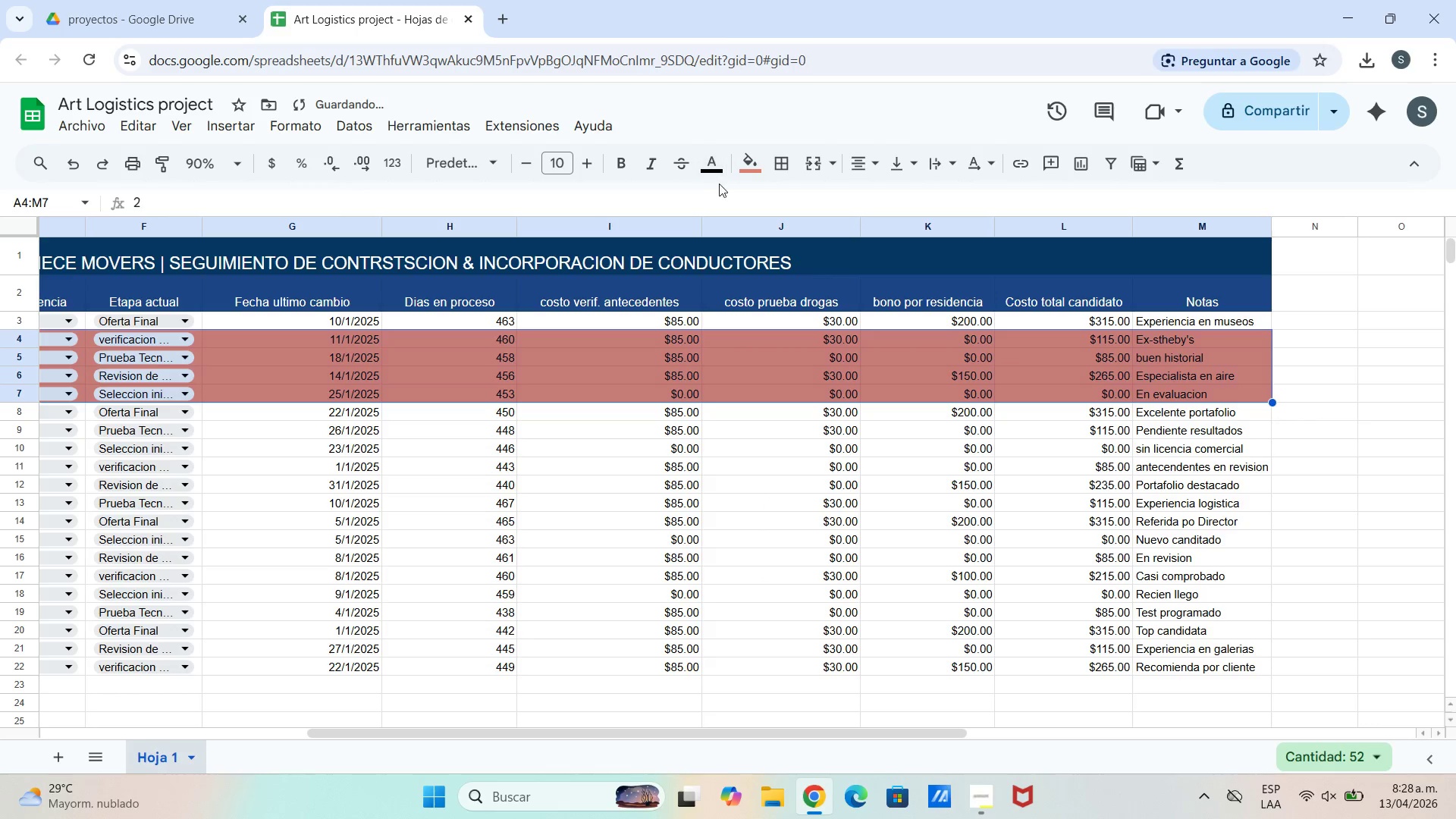 
left_click([759, 180])
 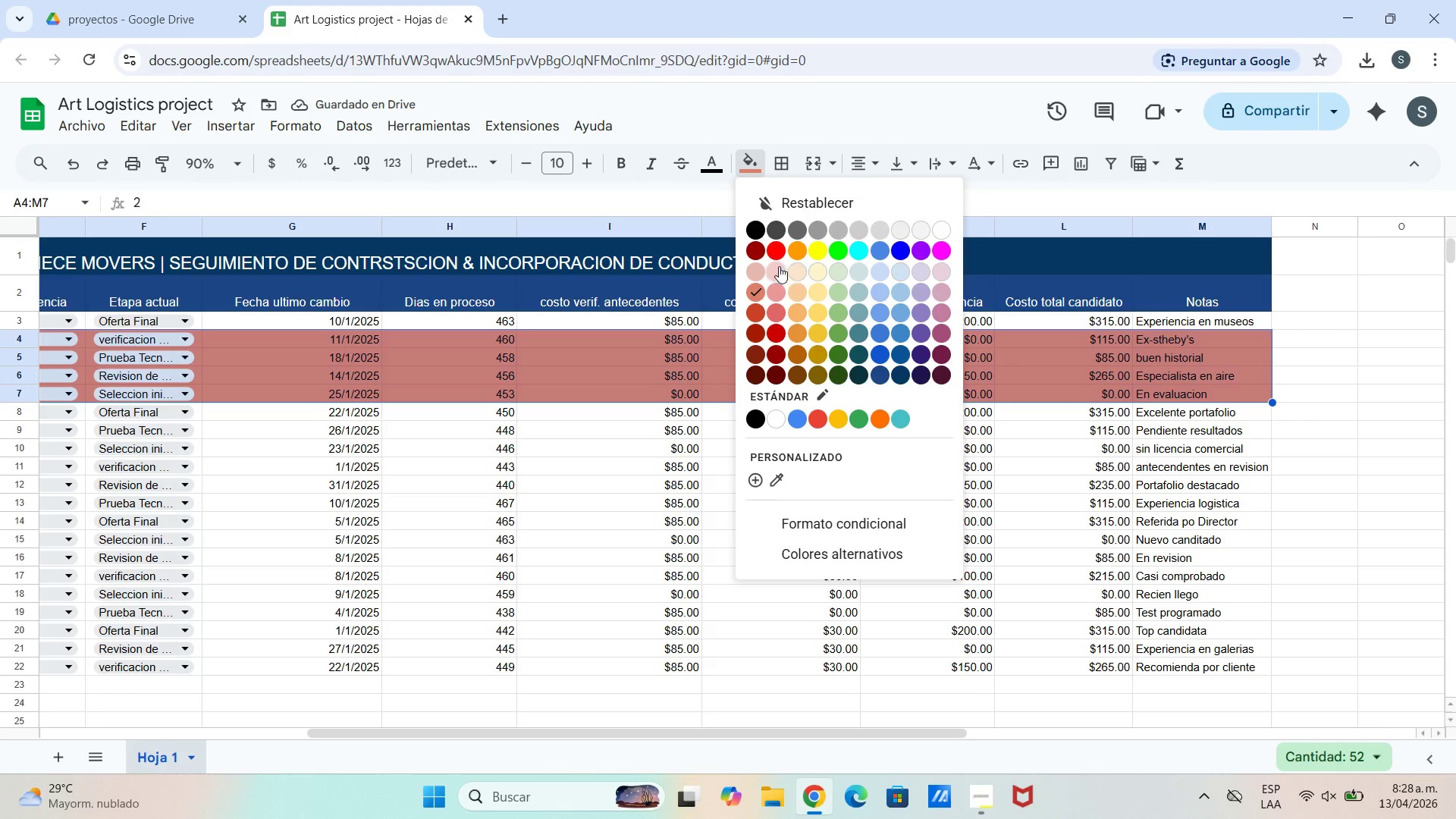 
left_click([780, 287])
 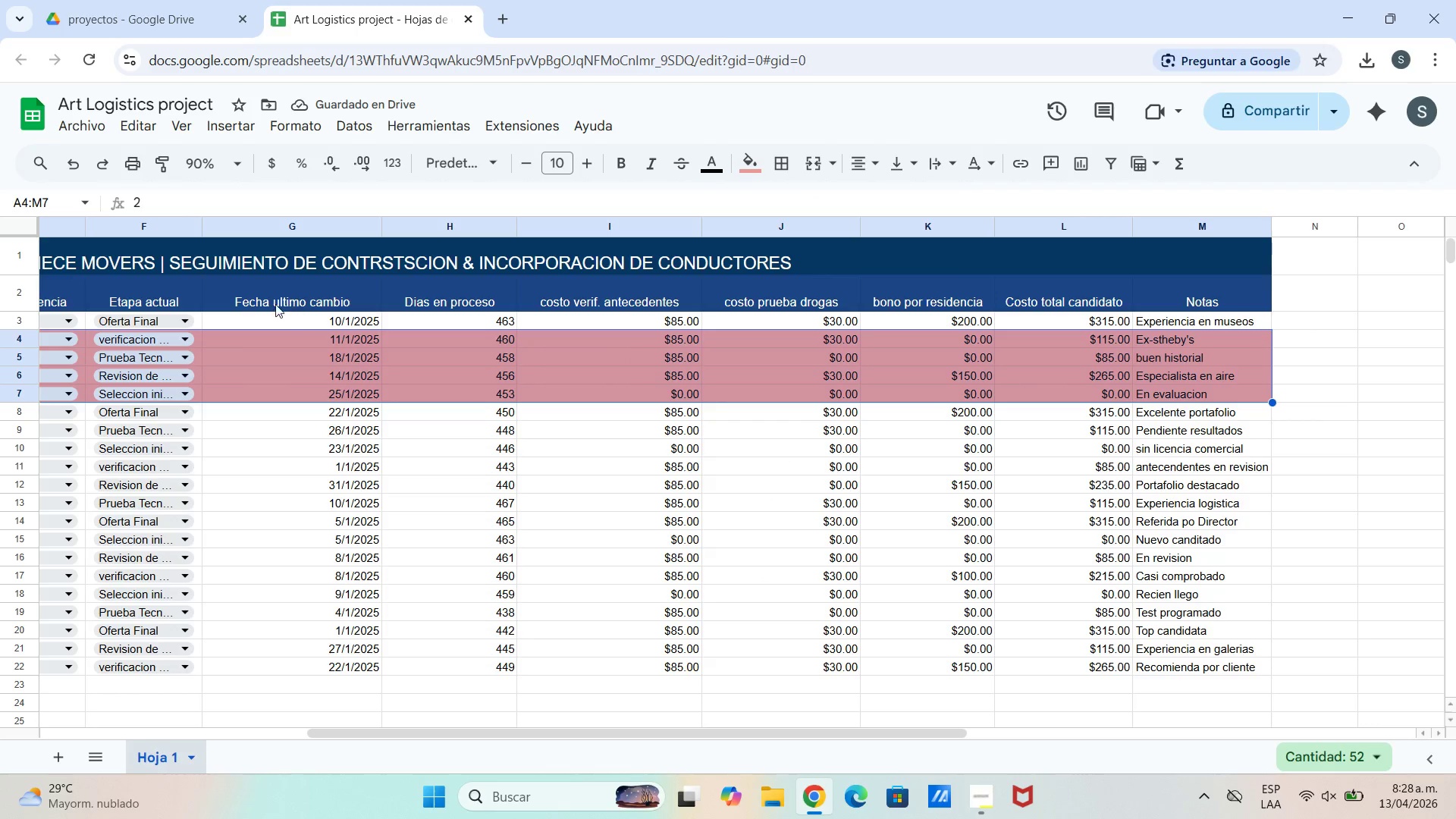 
left_click_drag(start_coordinate=[372, 733], to_coordinate=[0, 737])
 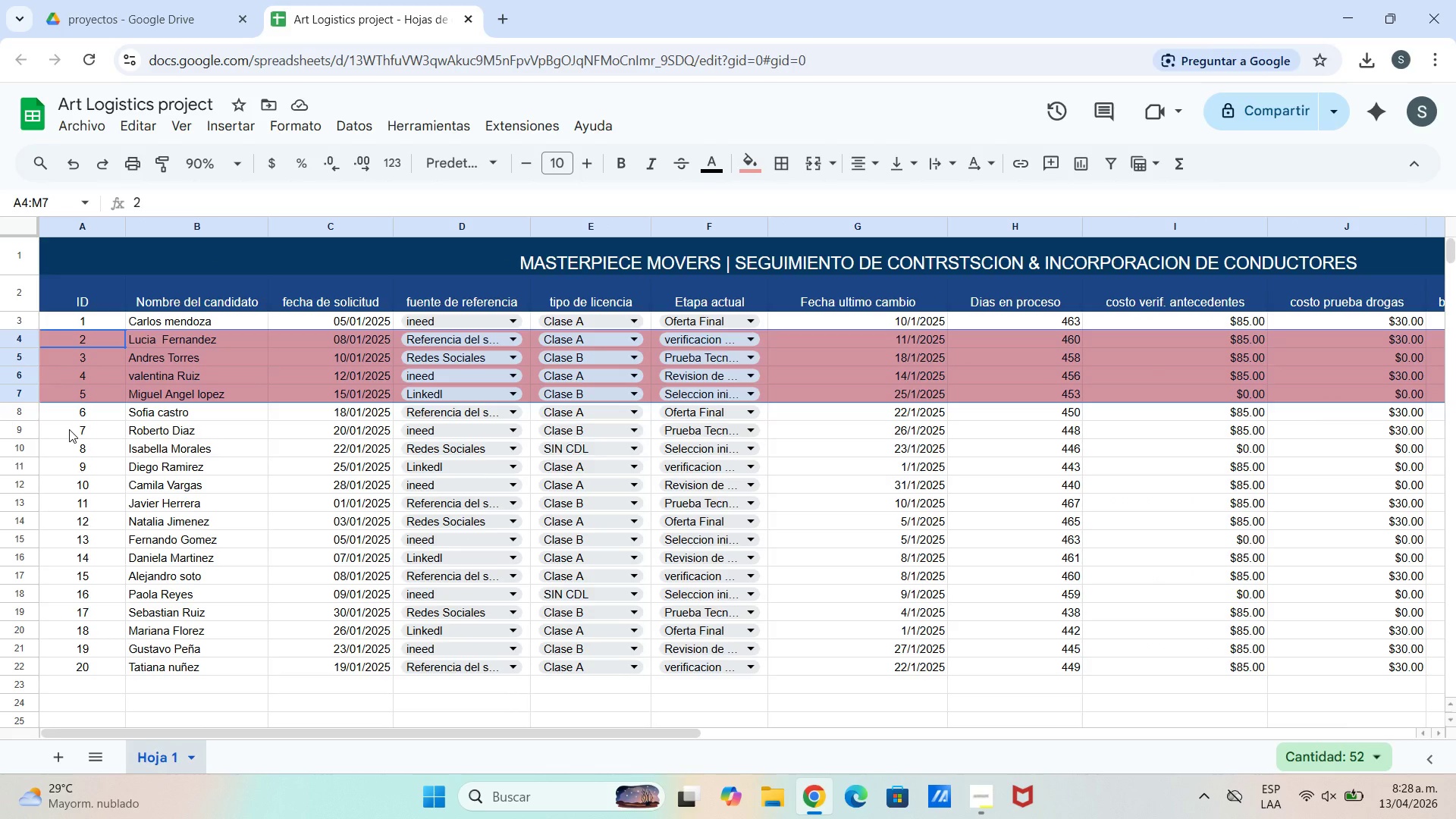 
left_click_drag(start_coordinate=[69, 429], to_coordinate=[459, 540])
 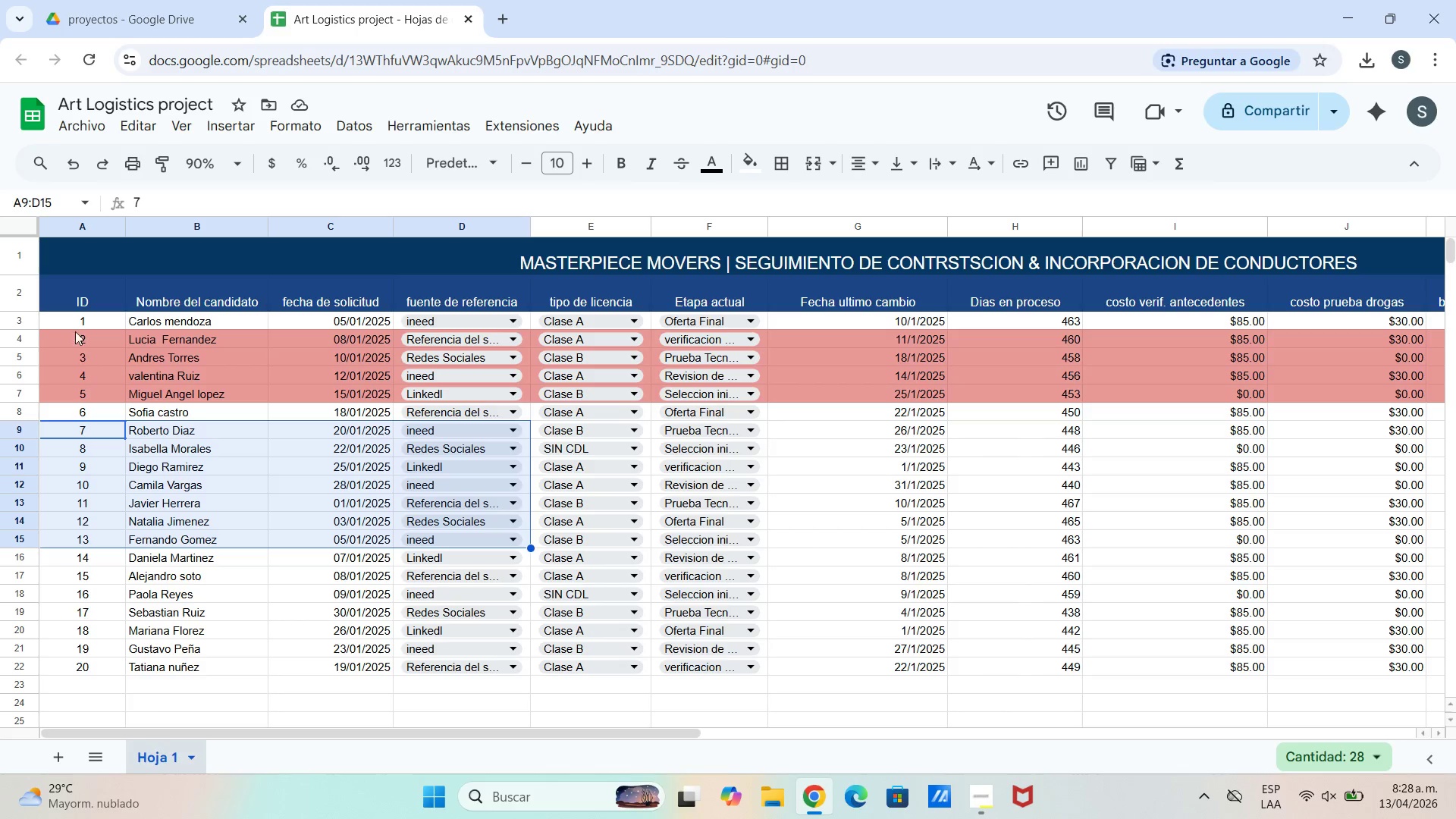 
left_click([72, 306])
 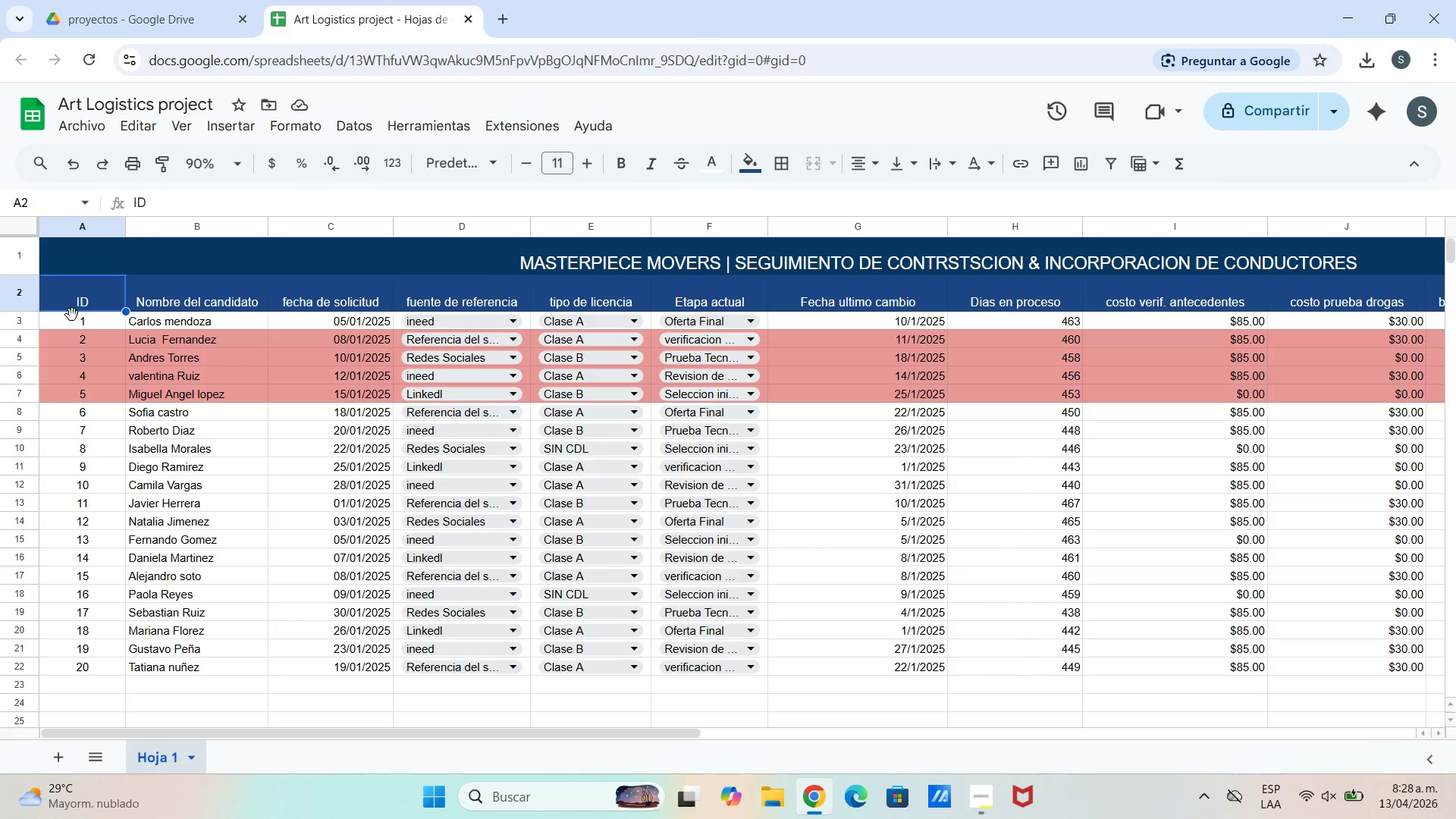 
left_click_drag(start_coordinate=[72, 325], to_coordinate=[0, 340])
 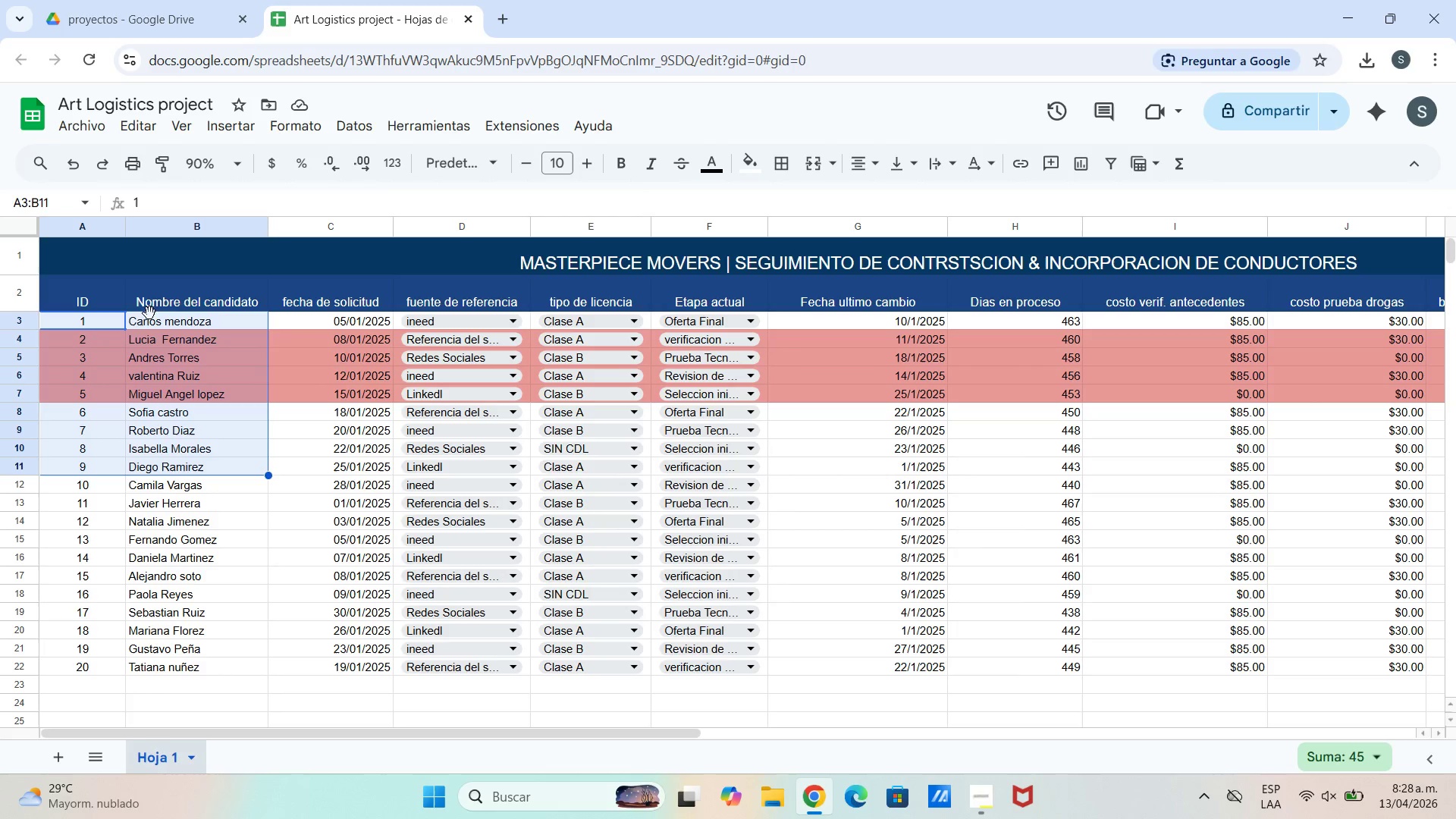 
left_click([93, 325])
 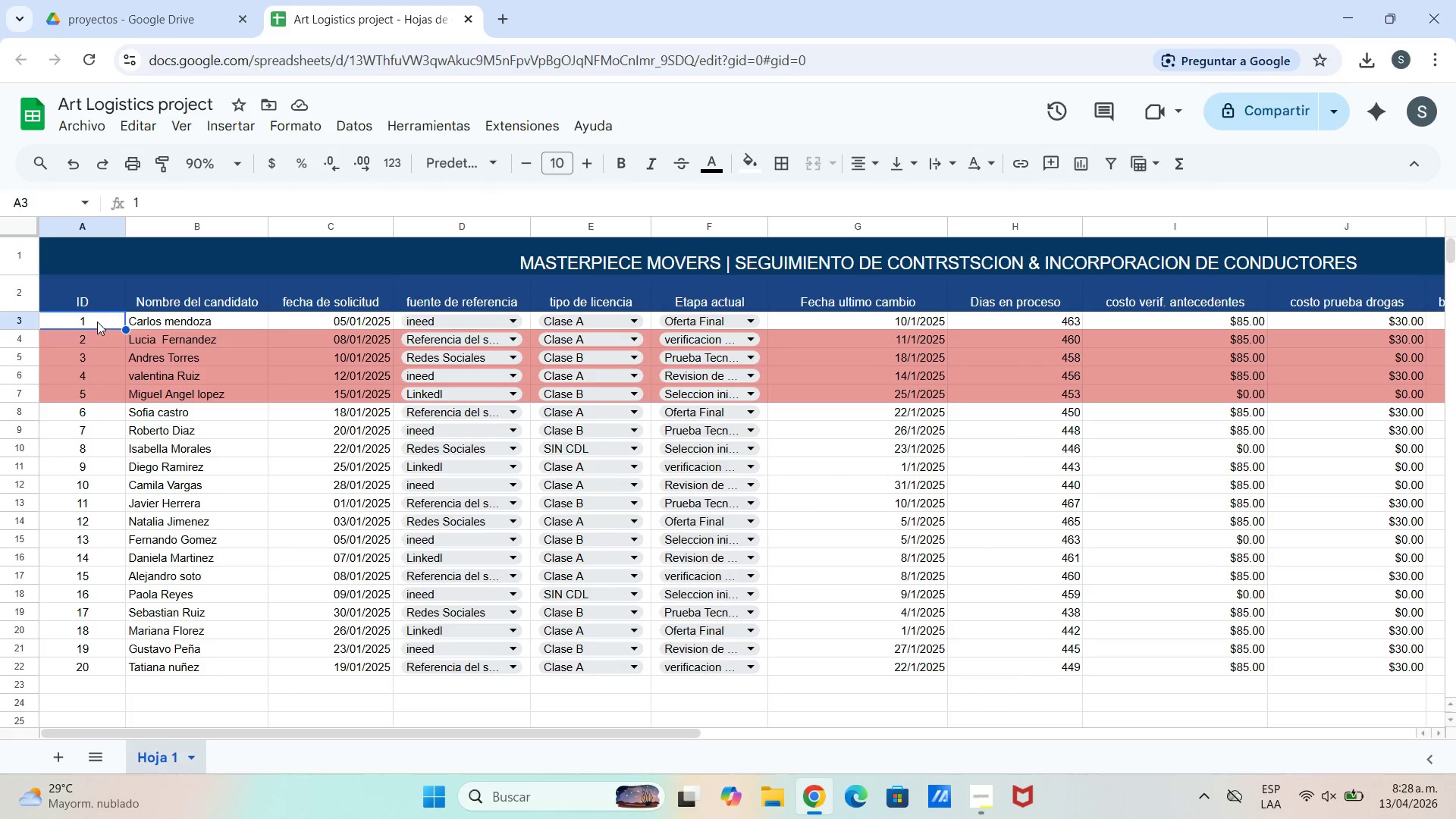 
left_click_drag(start_coordinate=[99, 320], to_coordinate=[1347, 670])
 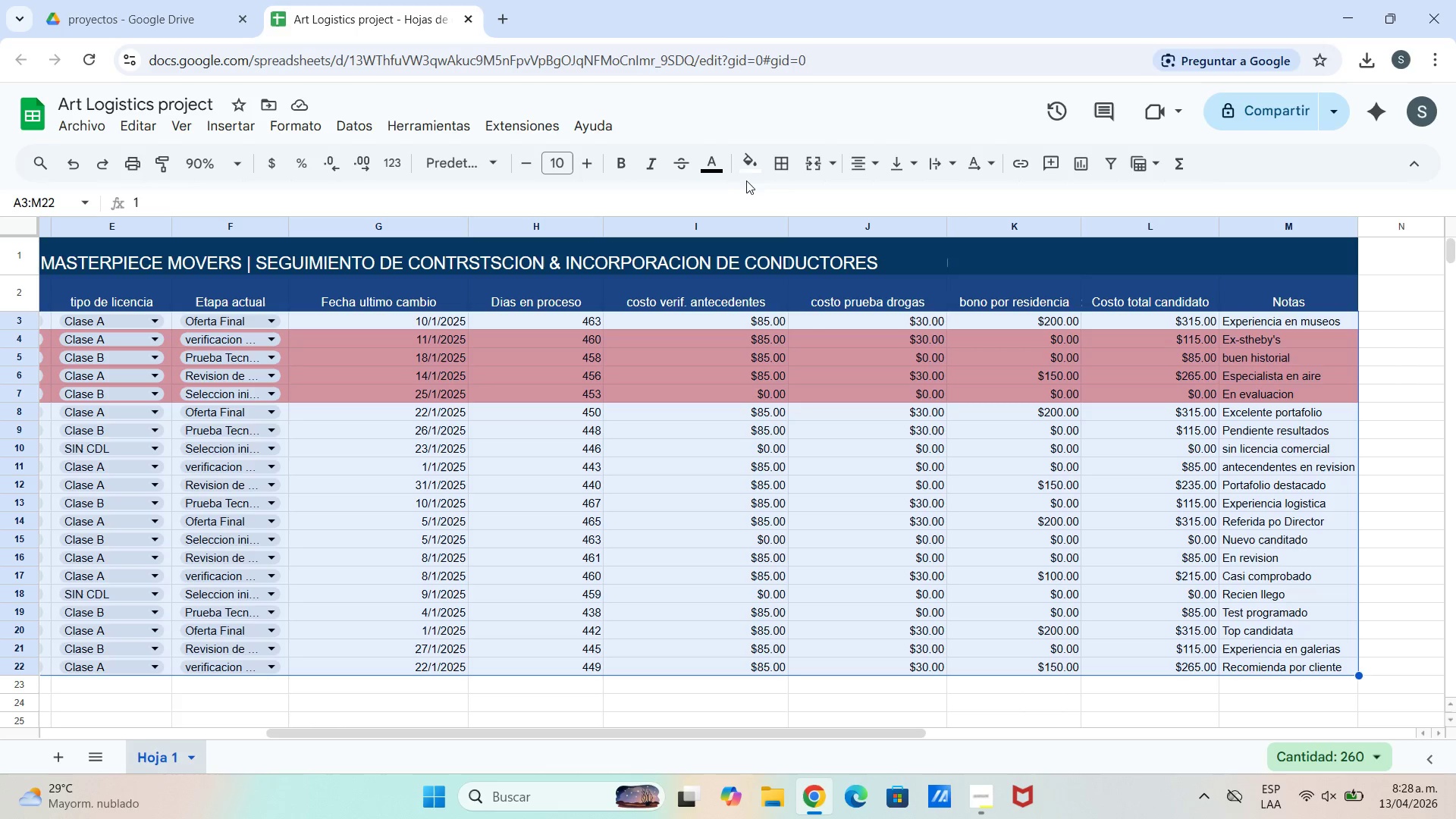 
left_click([753, 172])
 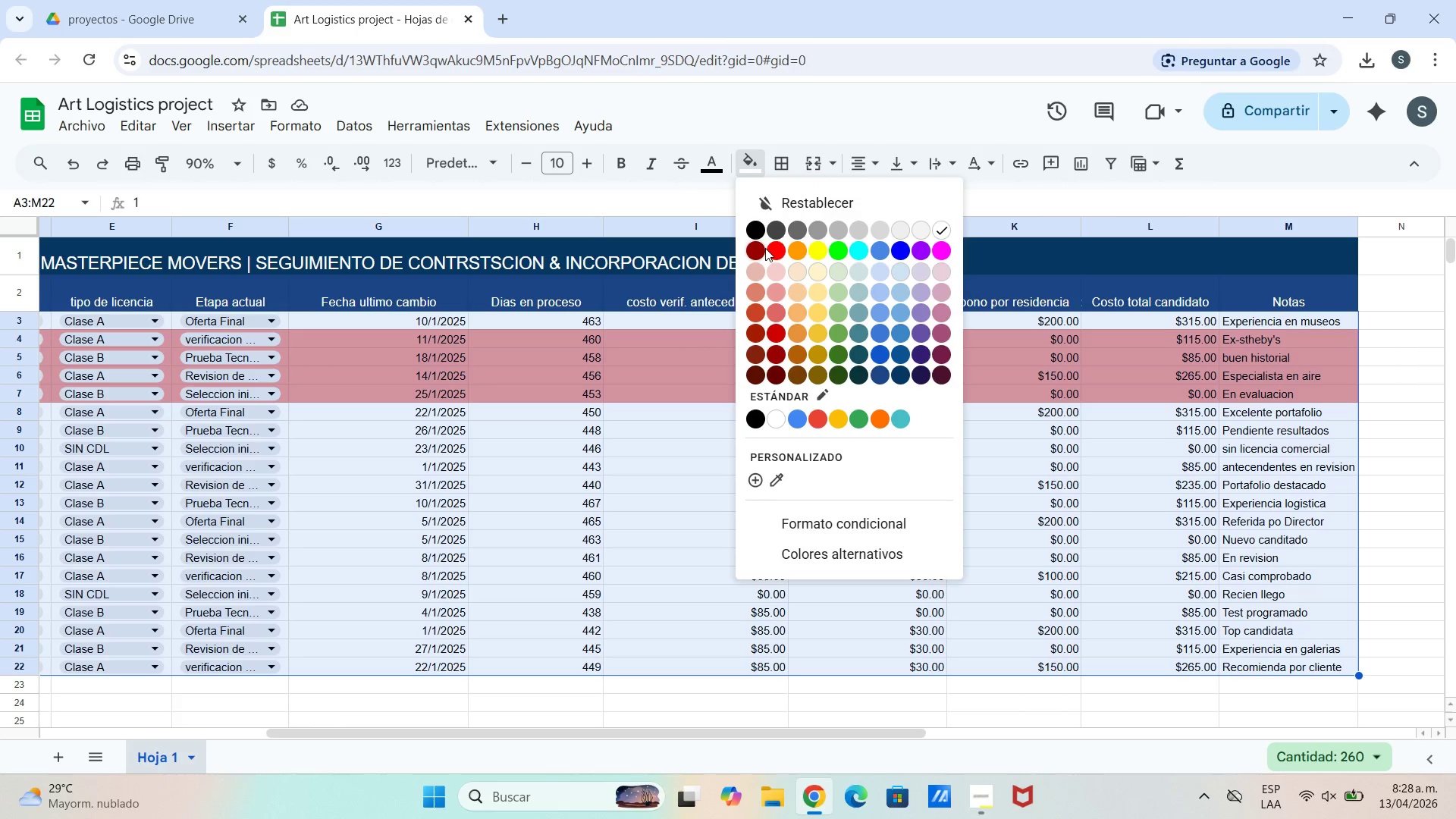 
wait(6.92)
 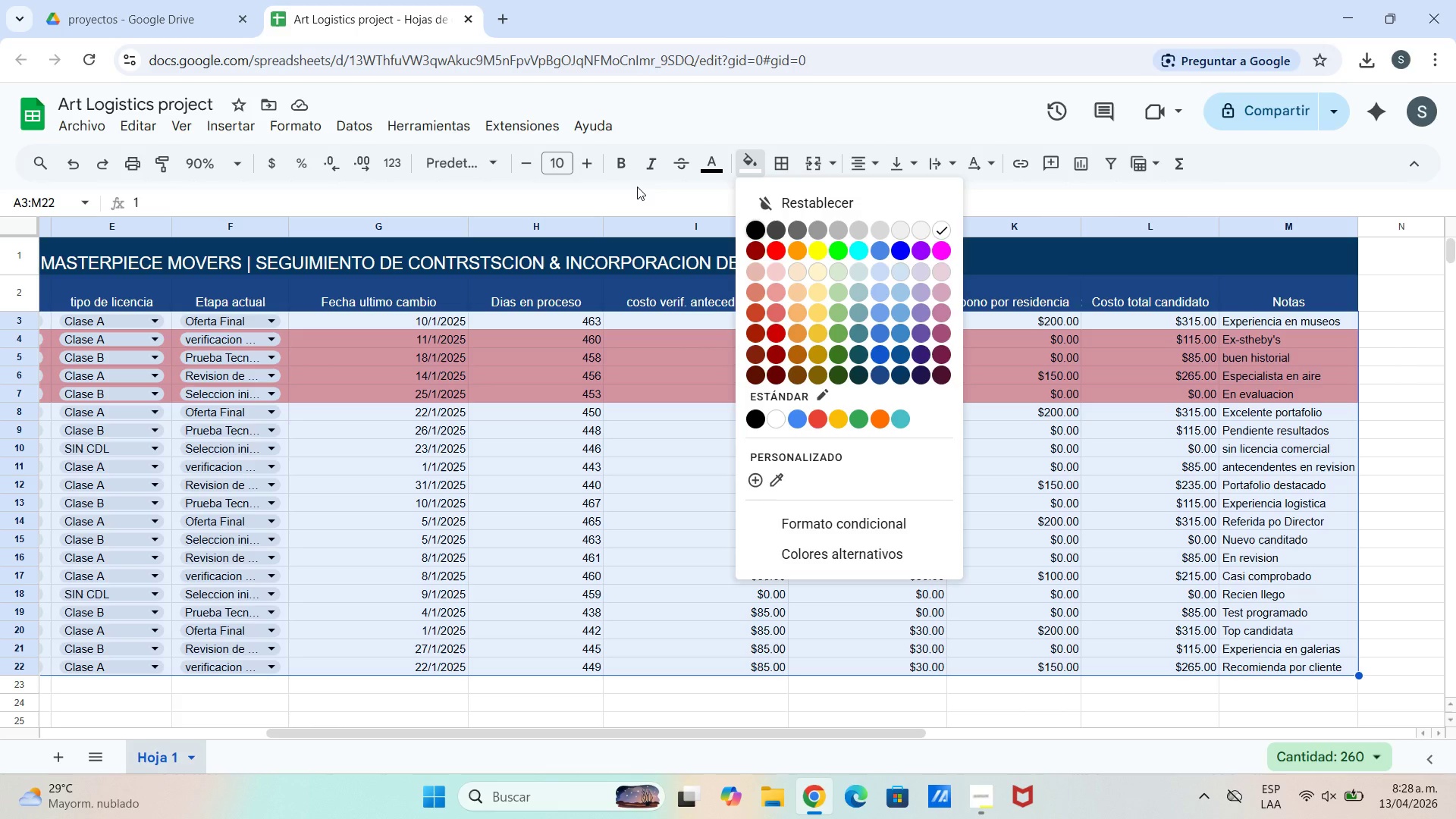 
left_click([717, 172])
 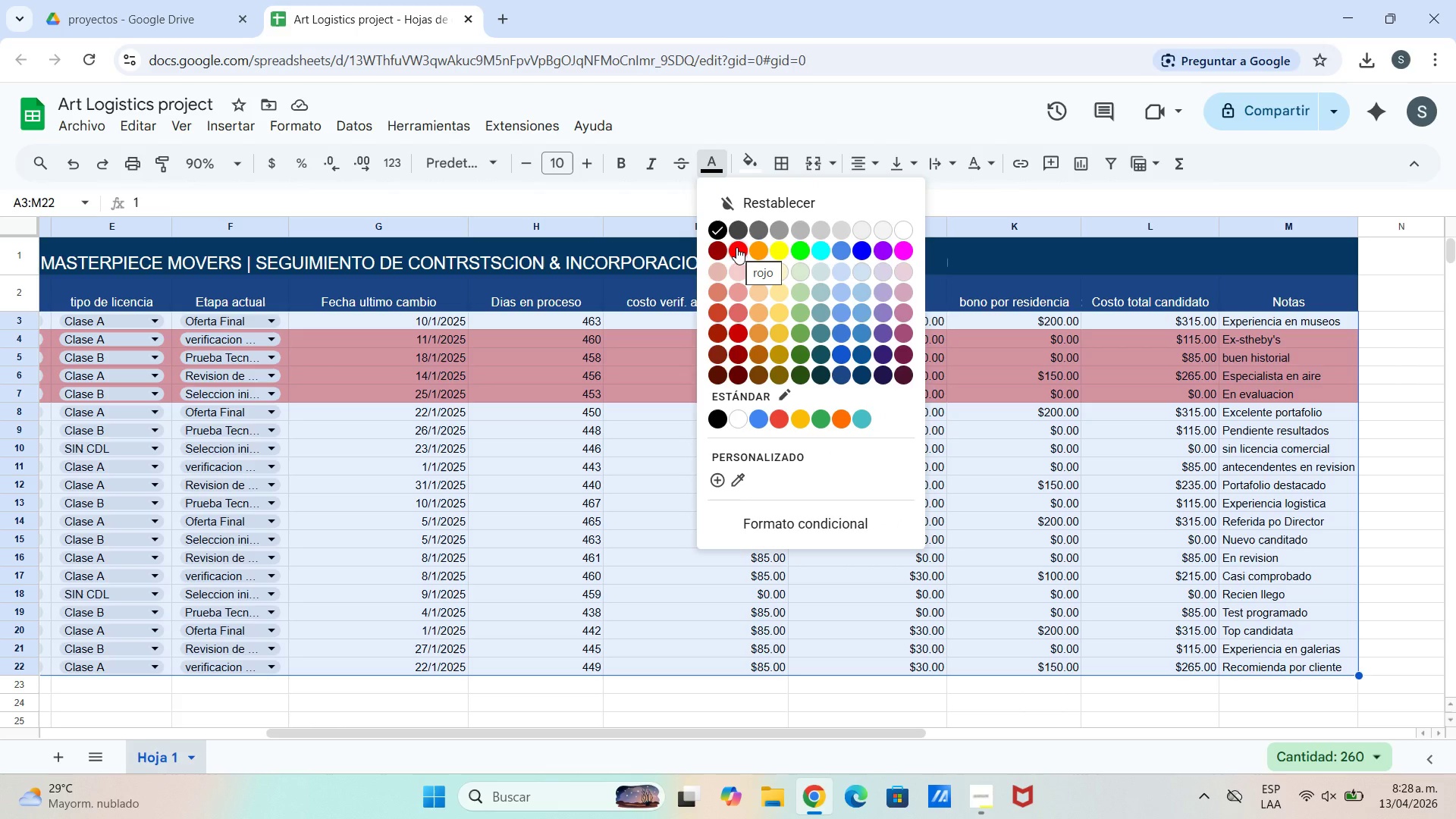 
wait(5.01)
 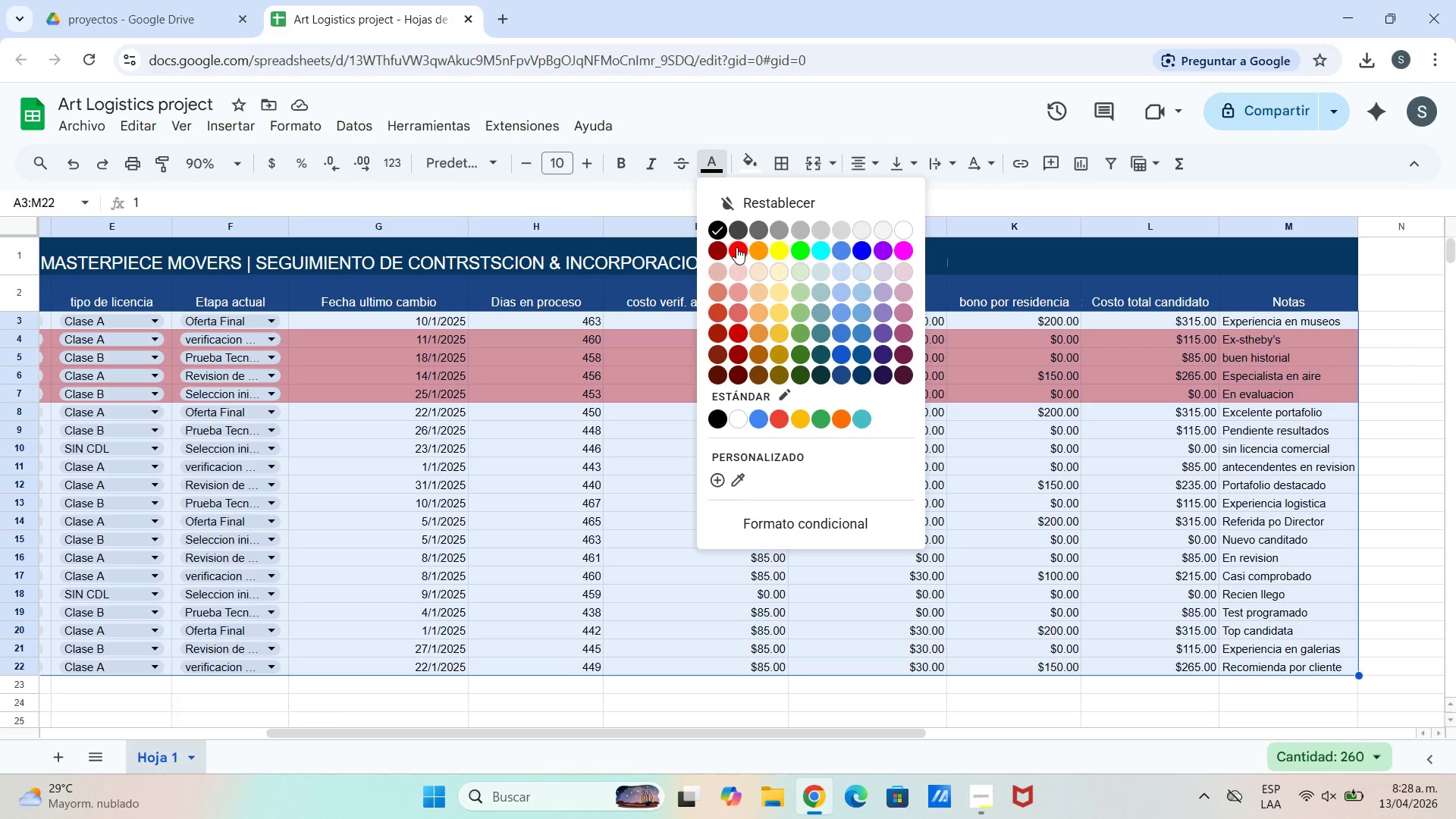 
left_click([720, 255])
 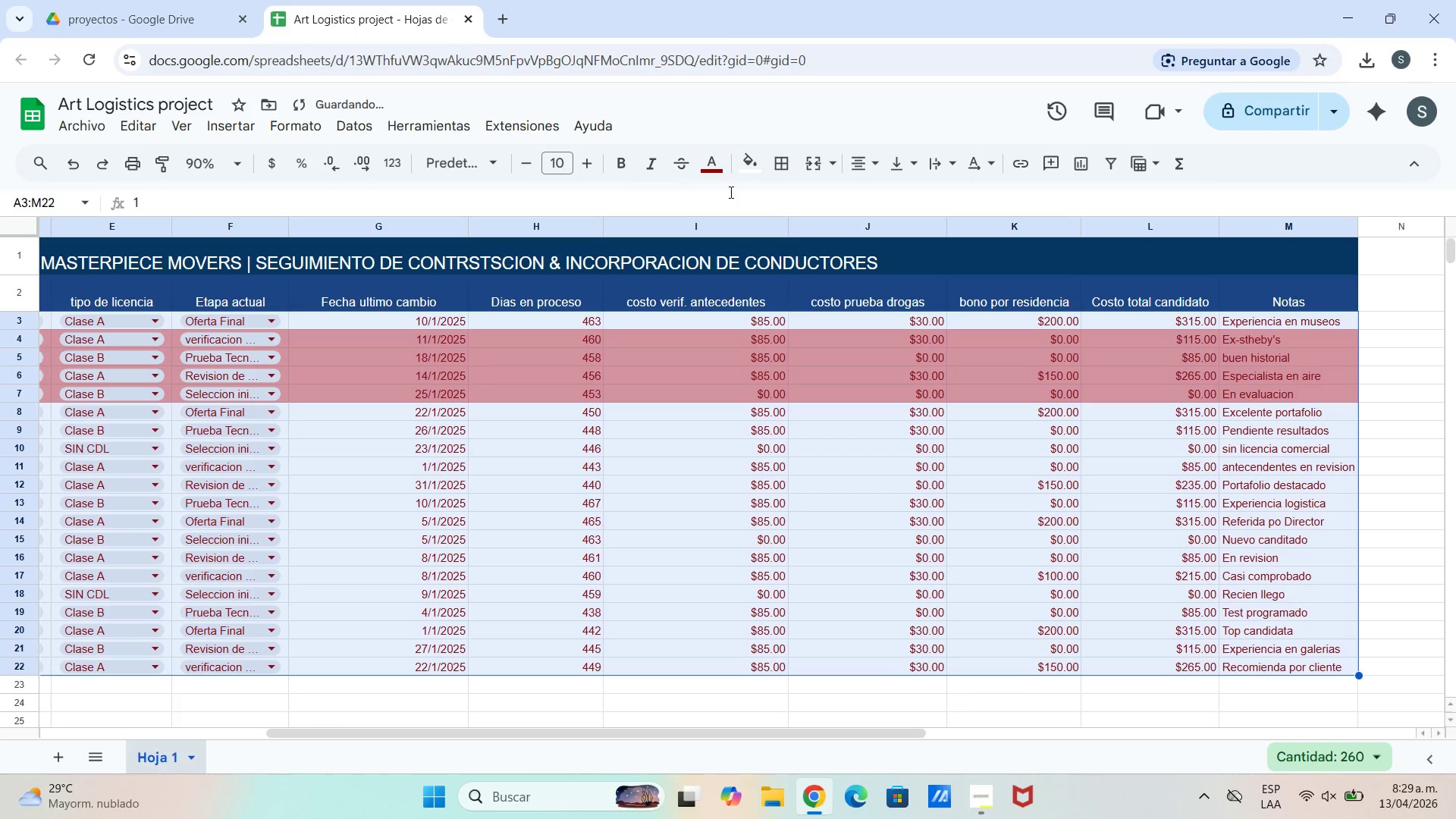 
left_click([747, 167])
 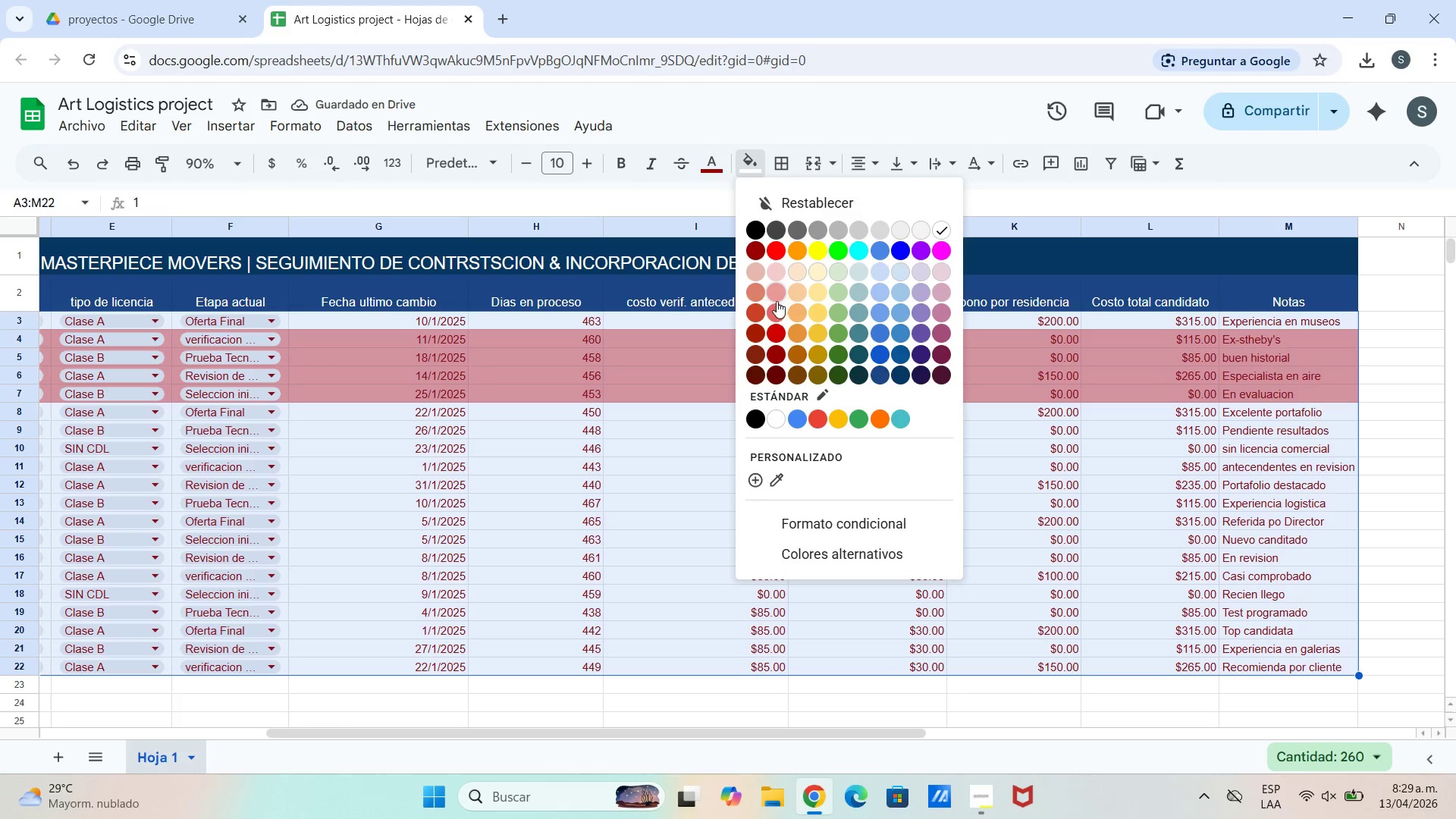 
left_click([774, 312])
 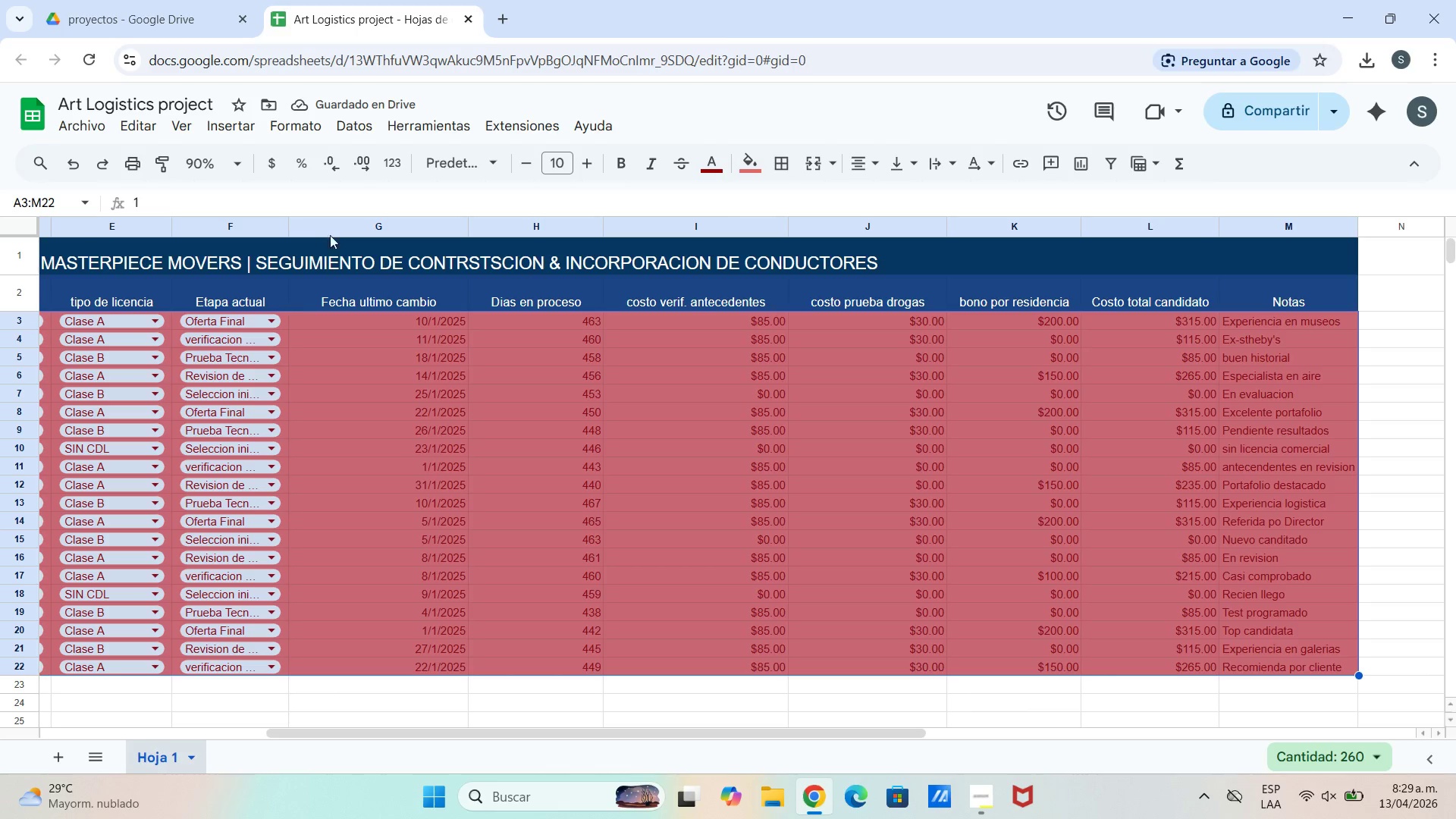 
left_click([716, 176])
 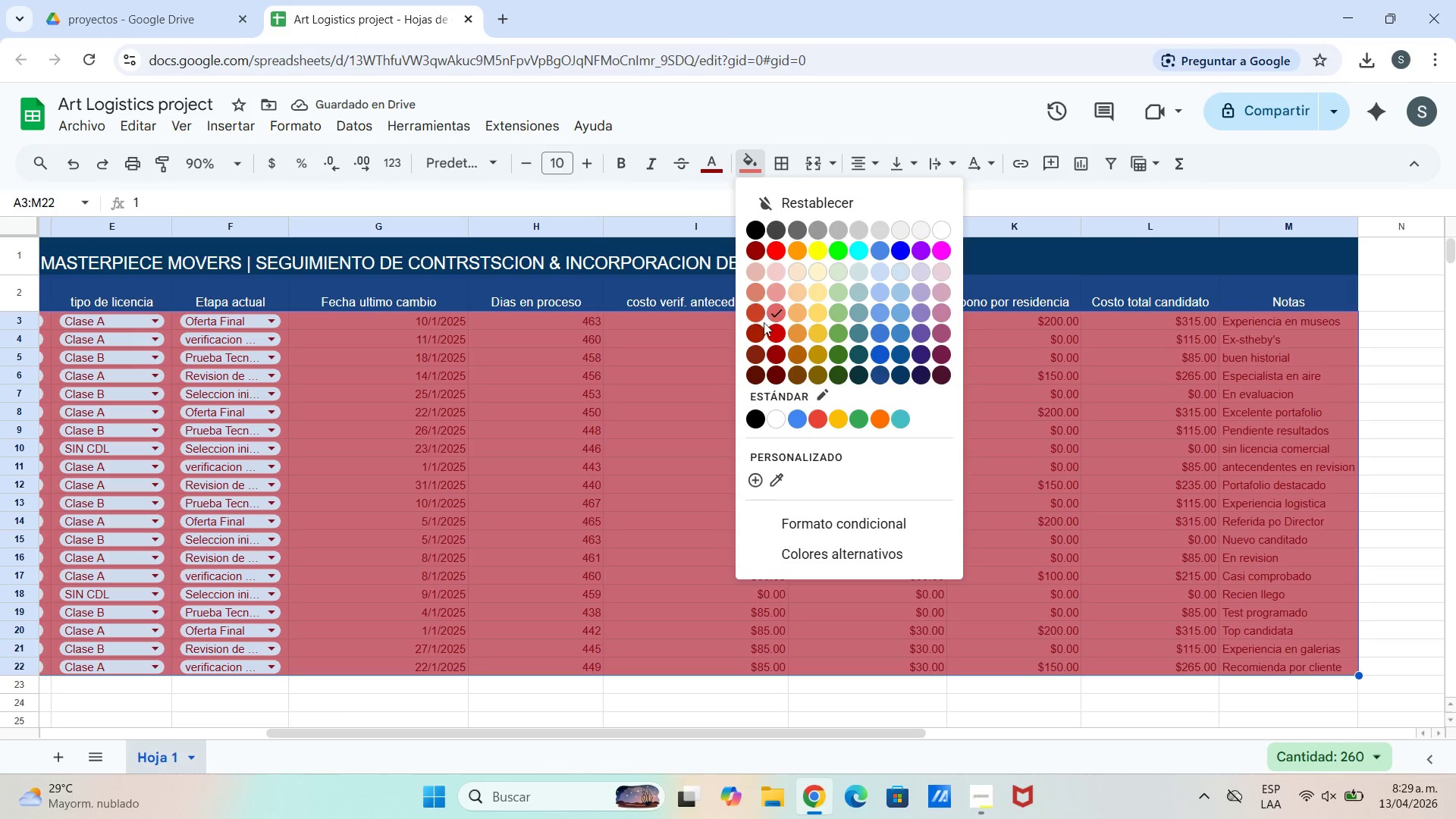 
left_click([774, 328])
 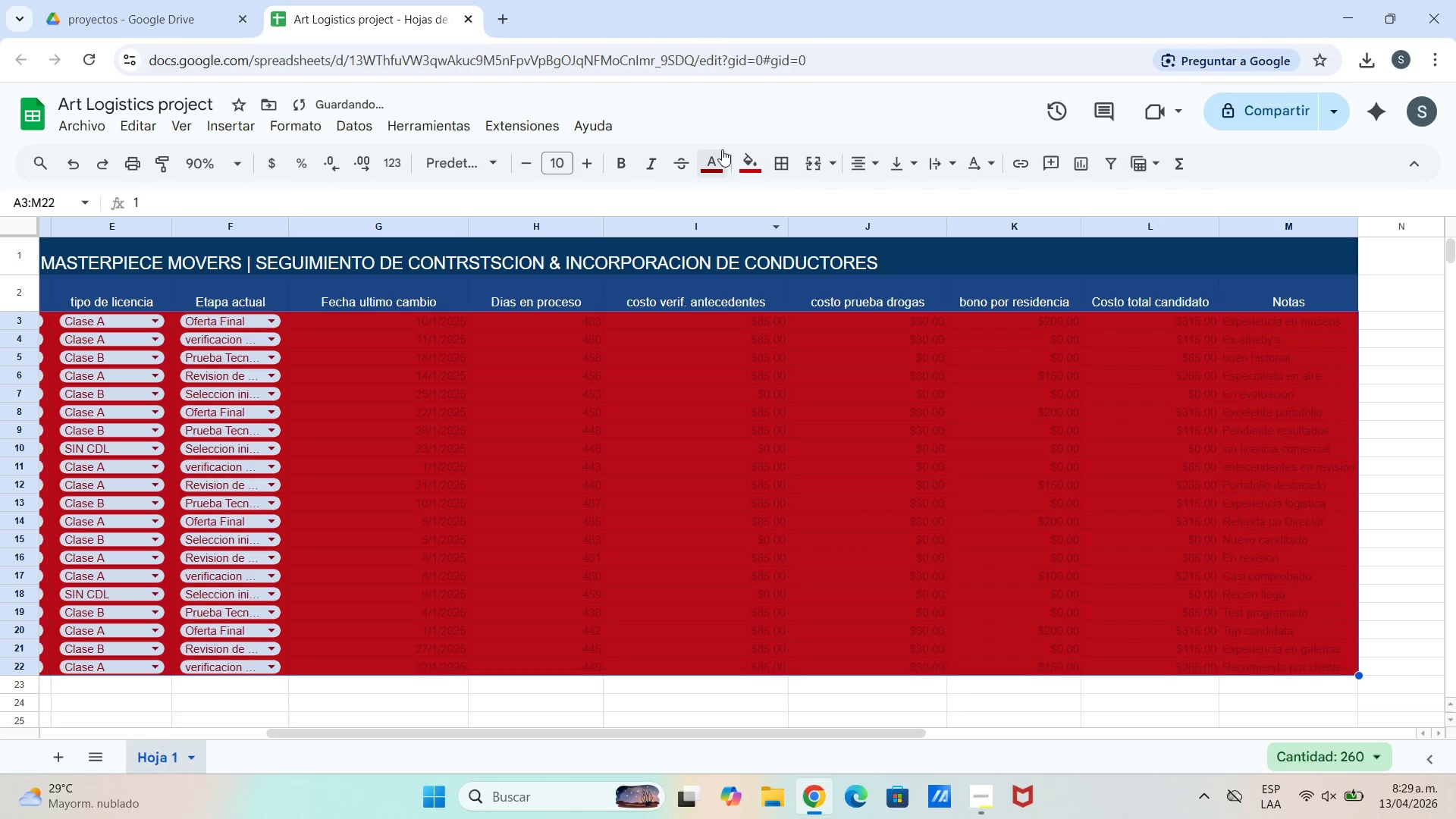 
left_click([736, 171])
 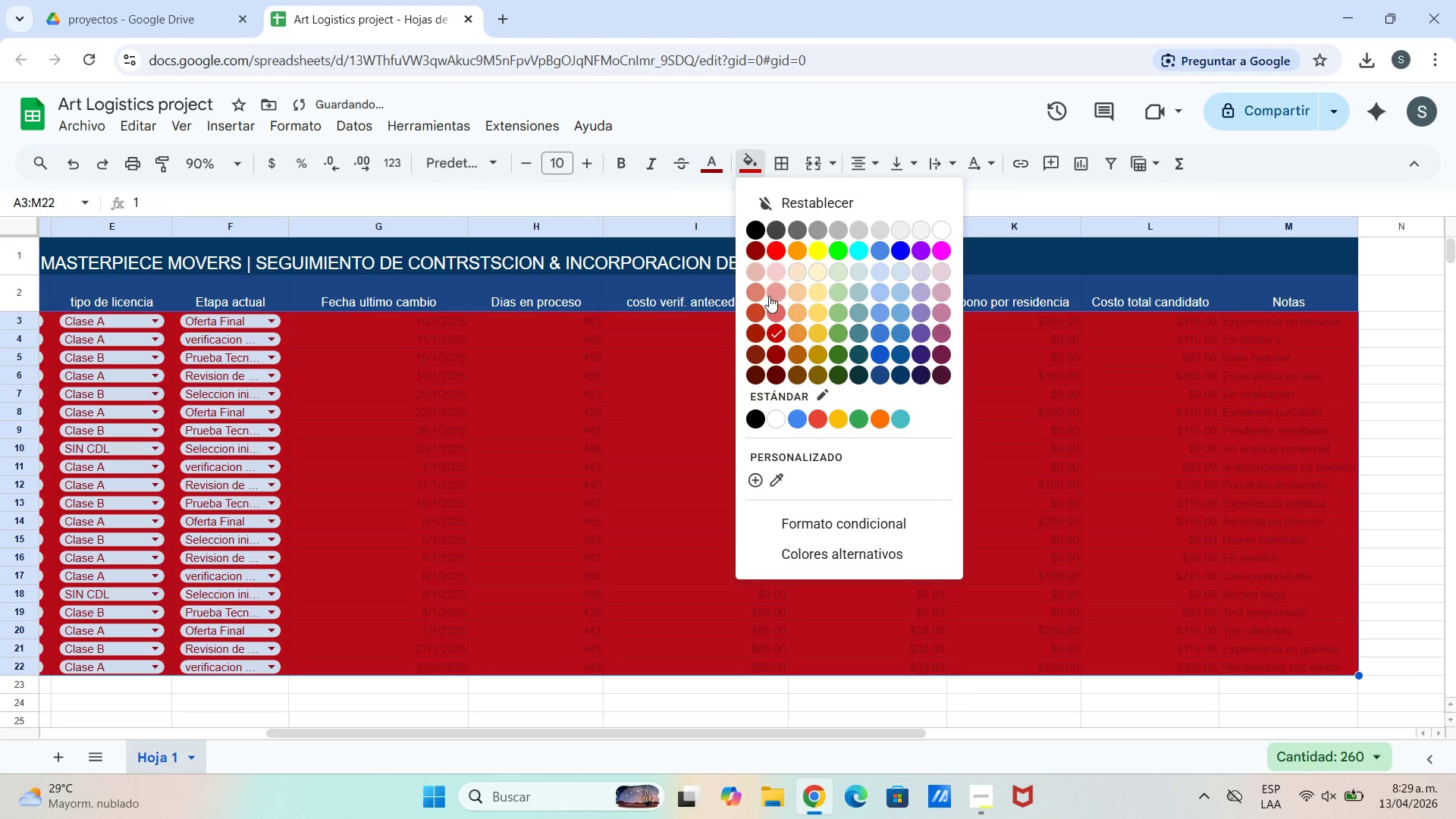 
left_click([770, 295])
 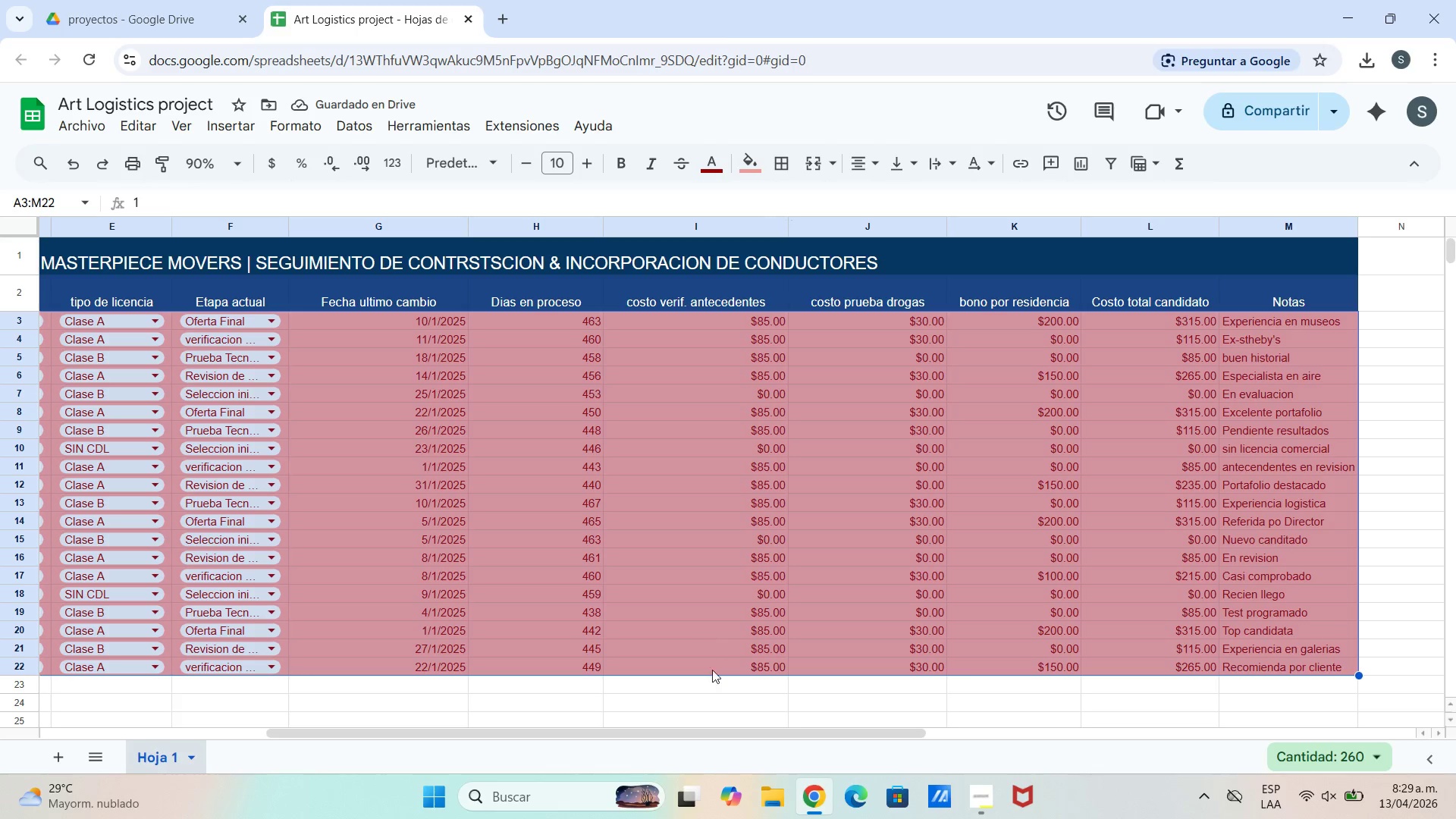 
left_click_drag(start_coordinate=[723, 730], to_coordinate=[237, 708])
 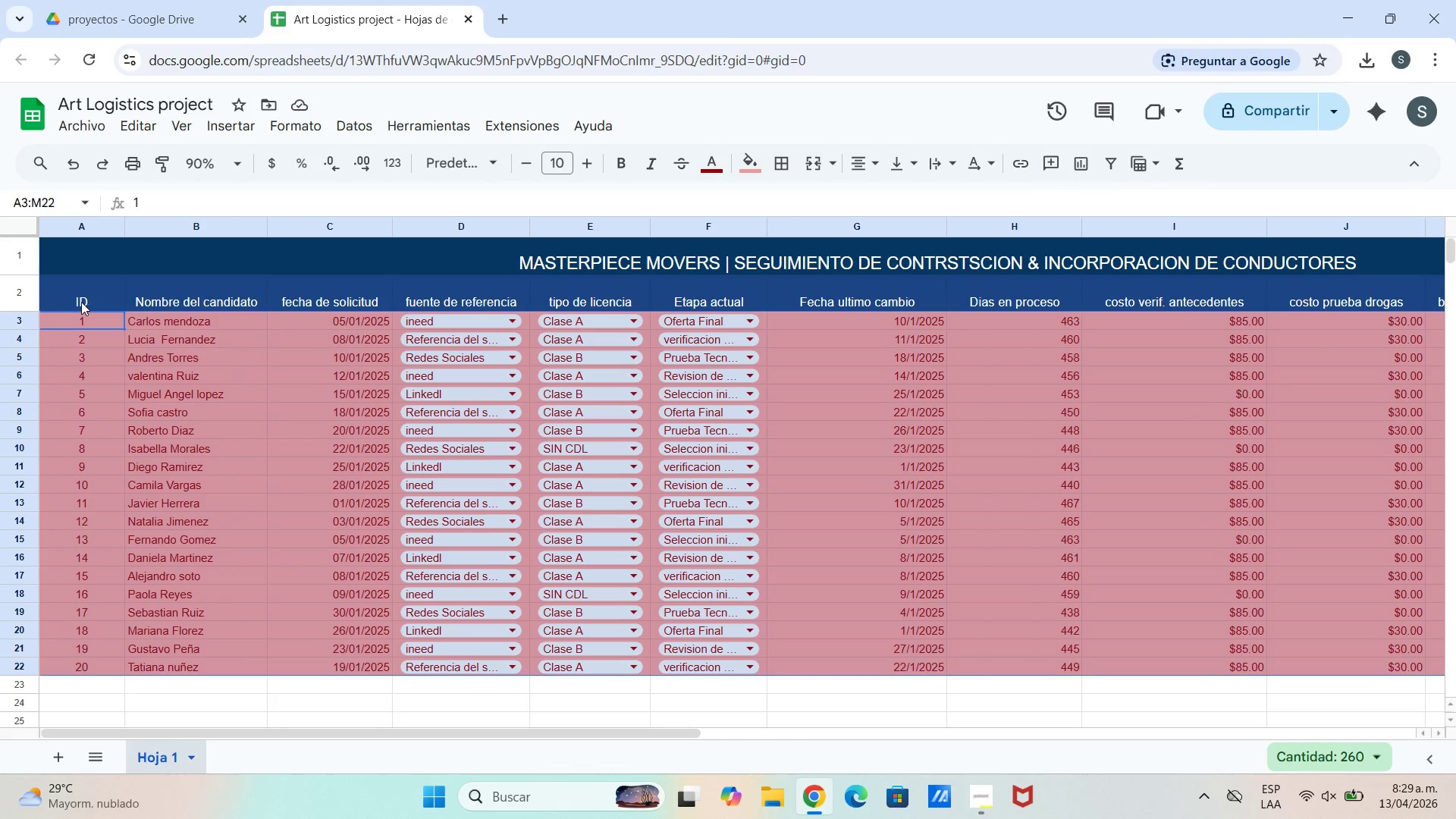 
left_click_drag(start_coordinate=[85, 331], to_coordinate=[103, 322])
 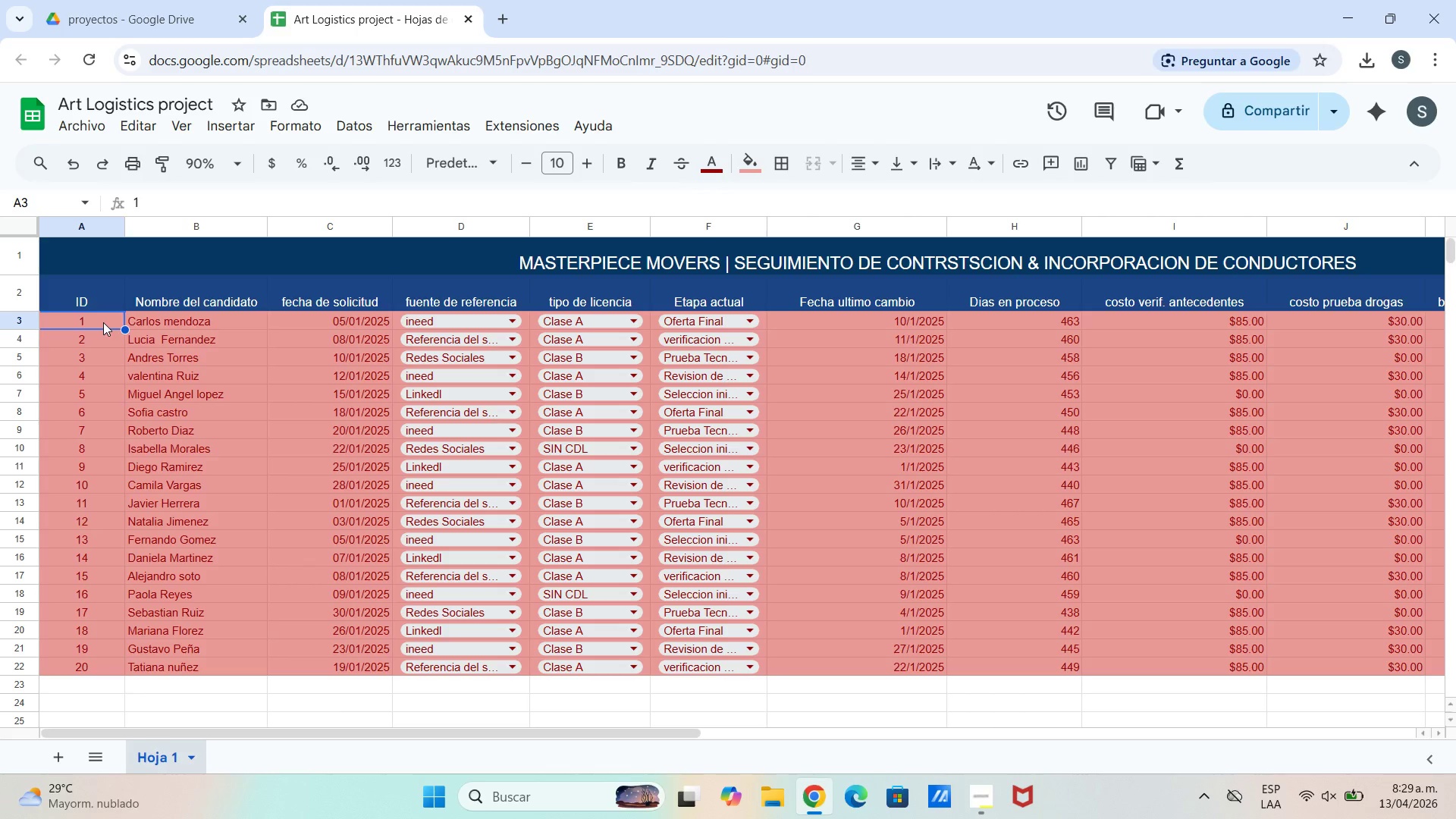 
left_click_drag(start_coordinate=[103, 322], to_coordinate=[1449, 322])
 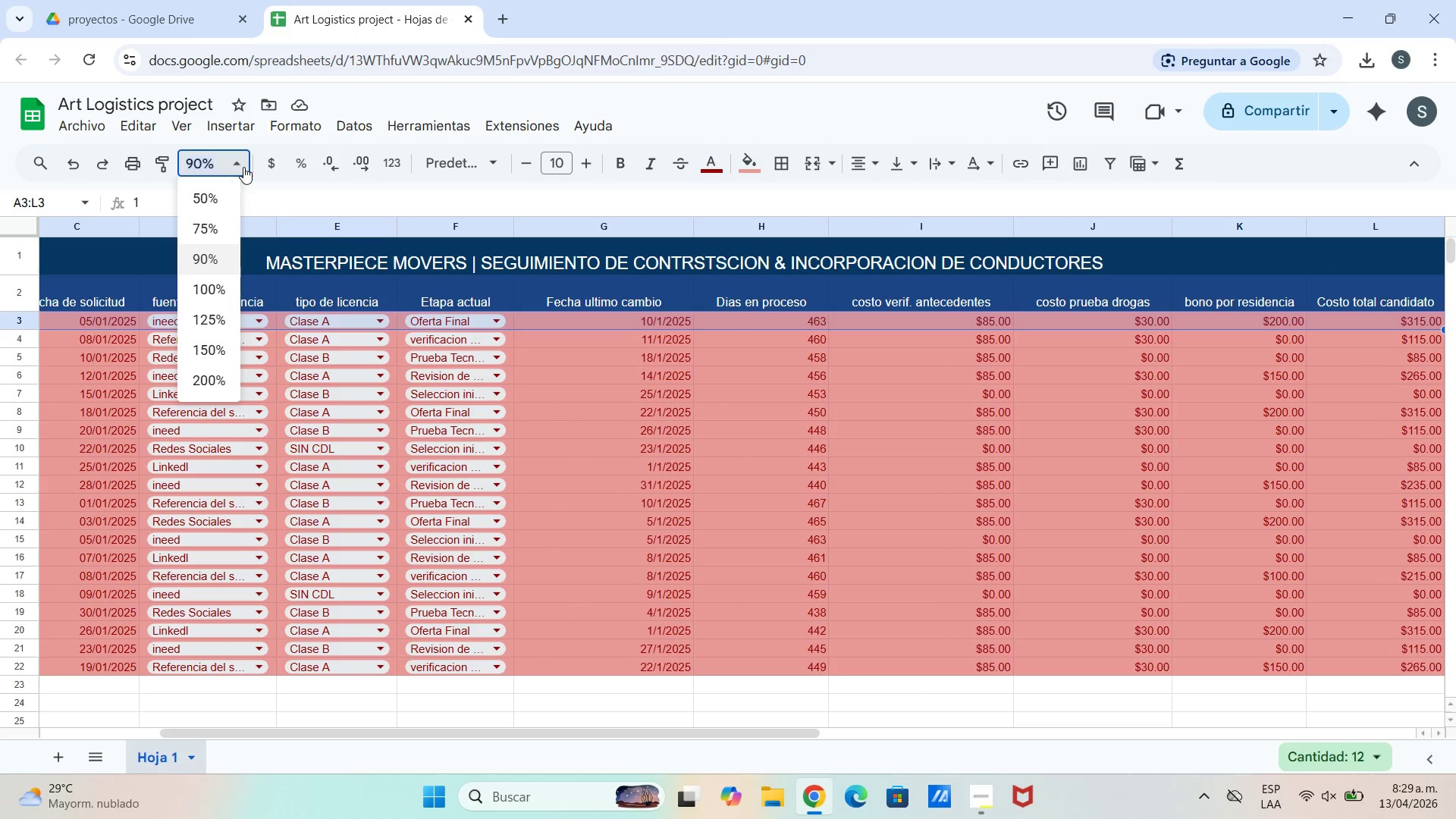 
left_click([202, 222])
 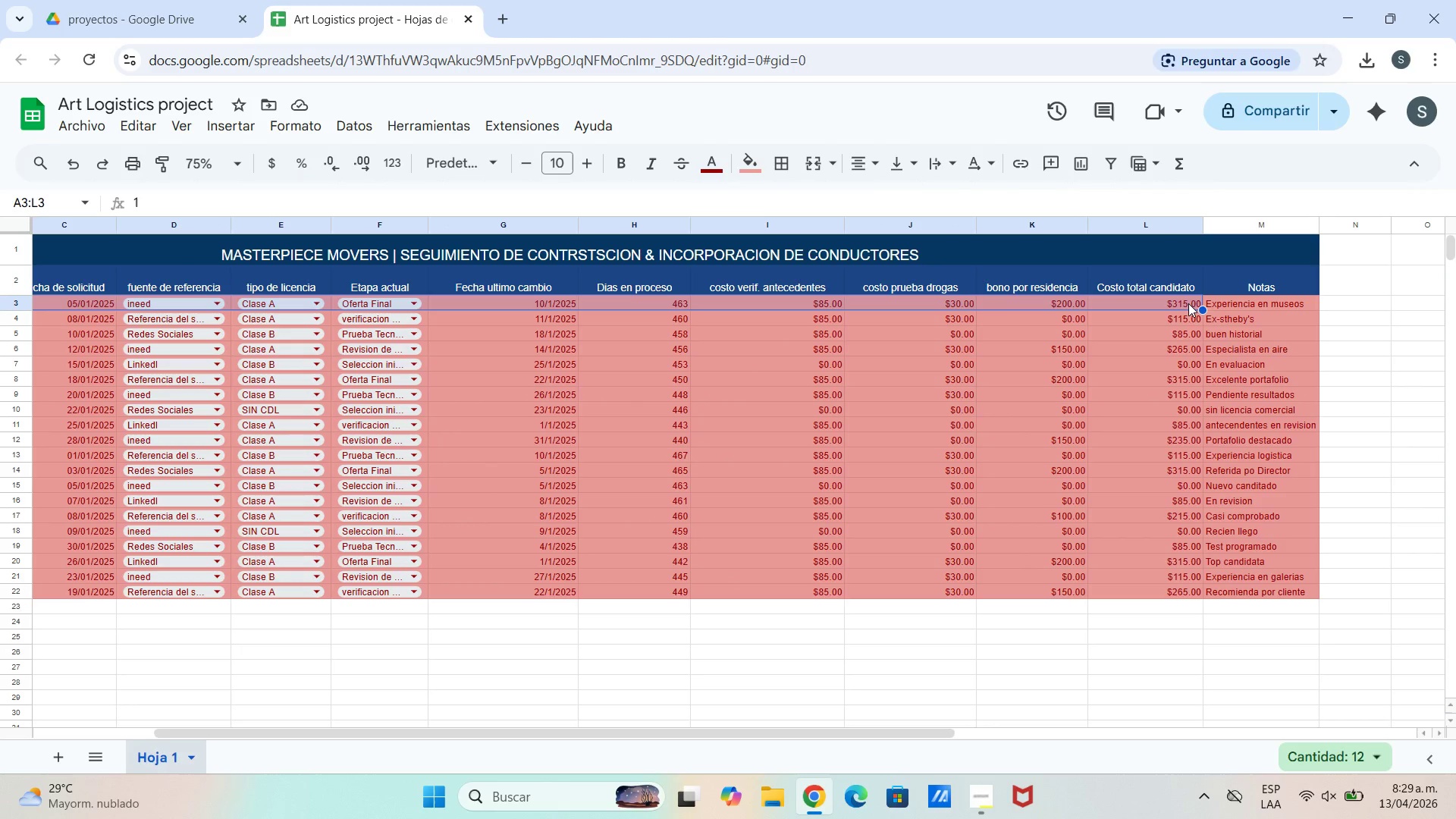 
left_click_drag(start_coordinate=[1202, 306], to_coordinate=[1247, 309])
 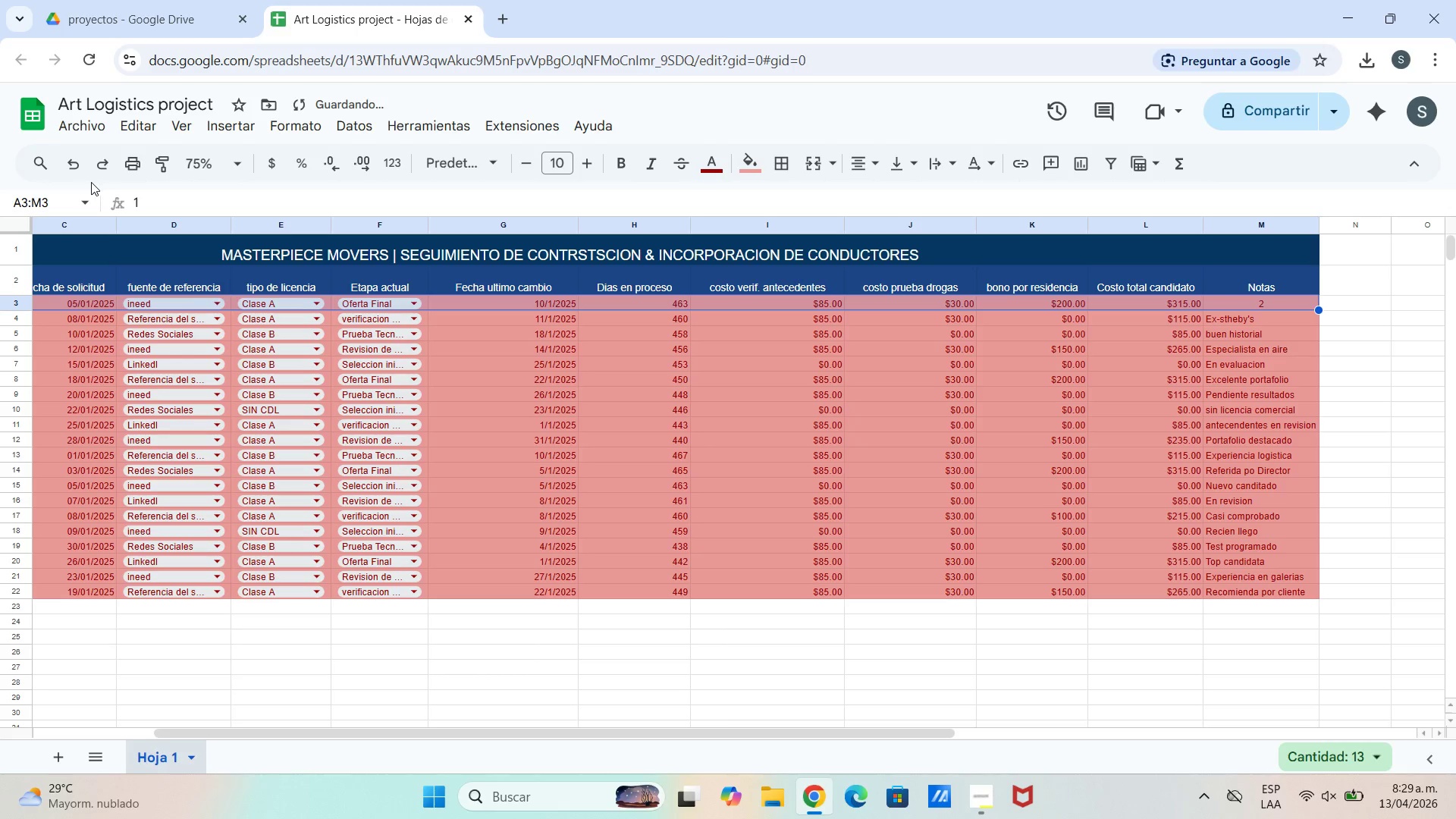 
left_click([86, 168])
 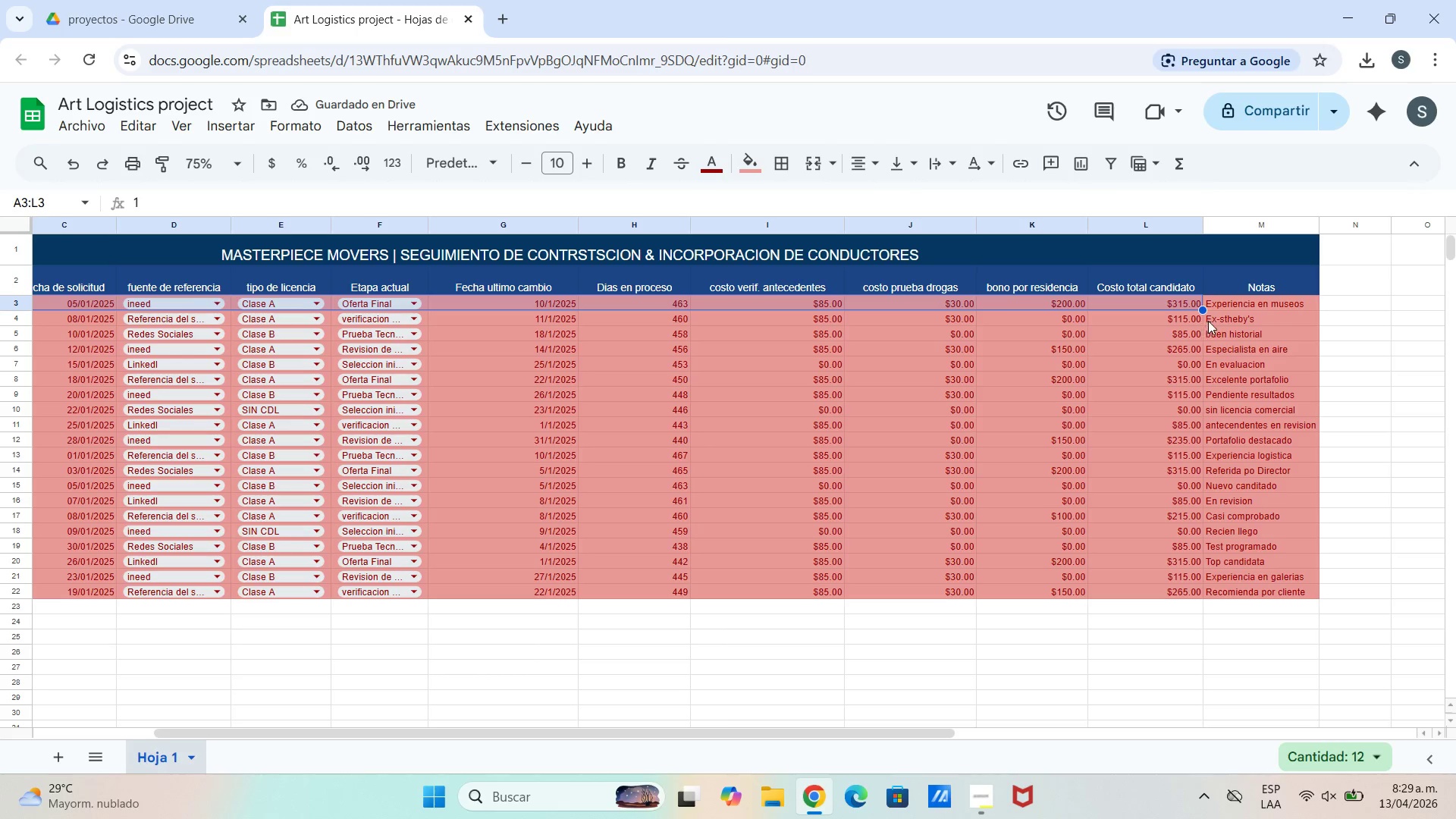 
left_click_drag(start_coordinate=[1199, 312], to_coordinate=[1245, 304])
 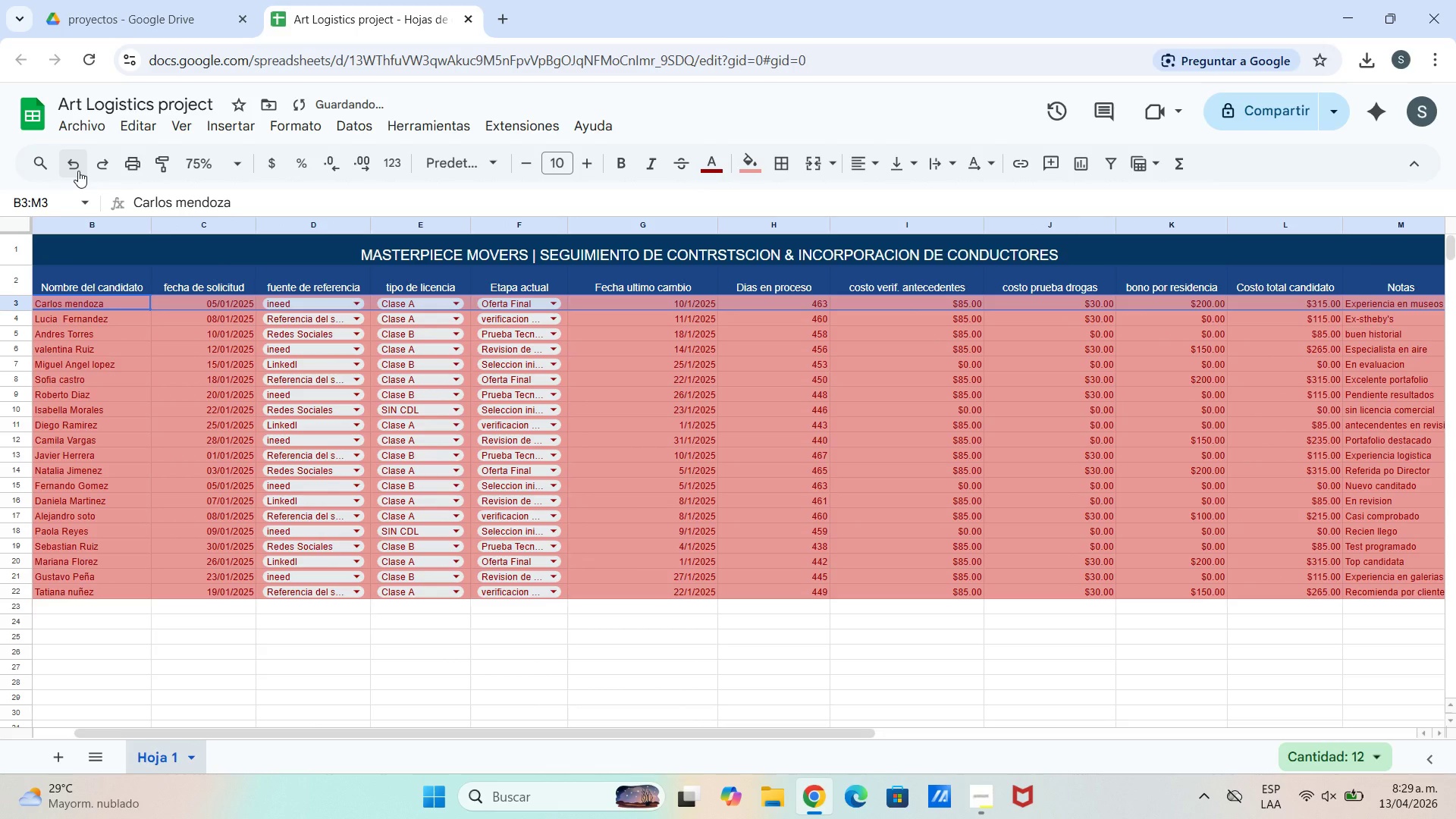 
wait(6.8)
 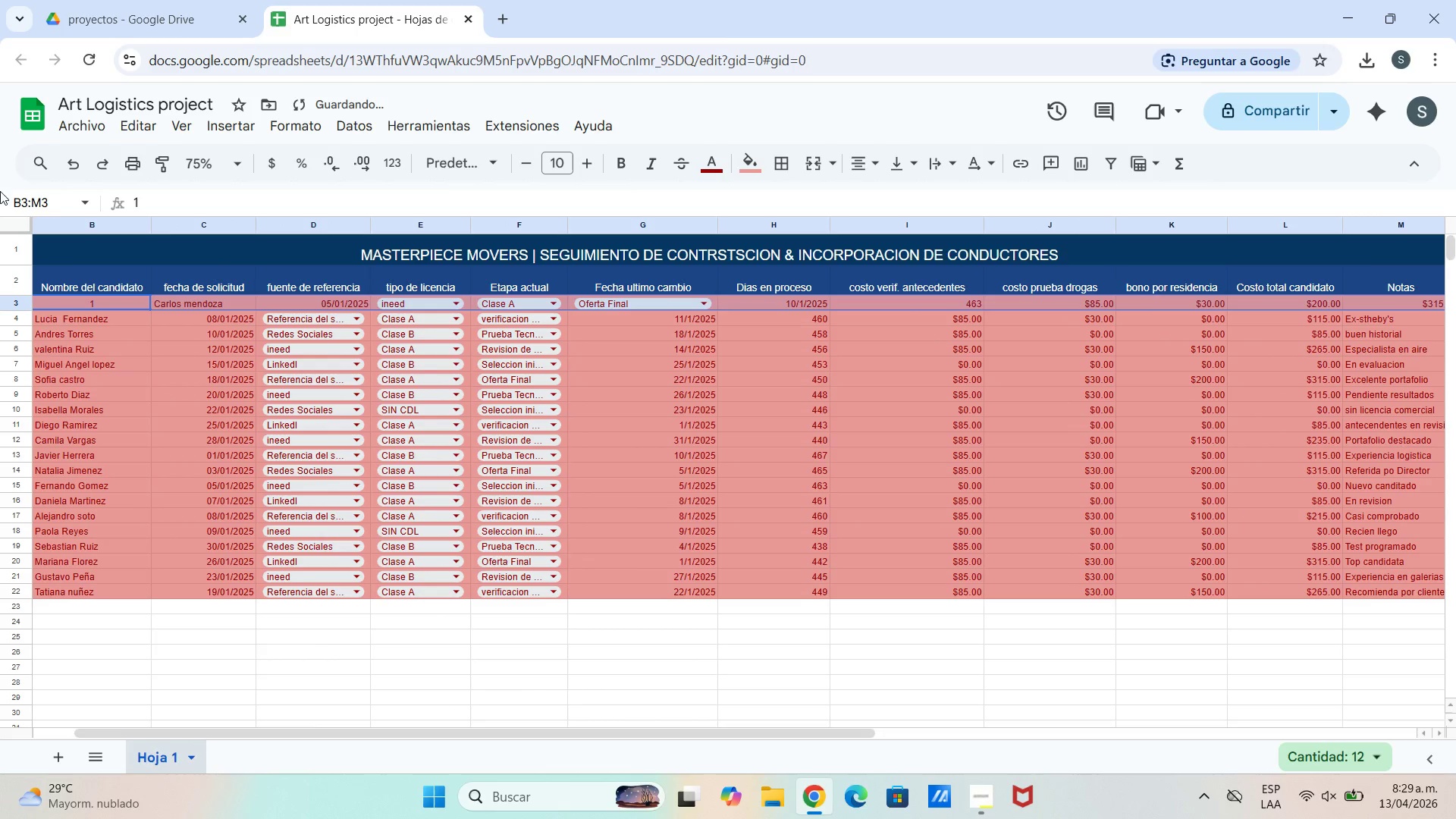 
left_click_drag(start_coordinate=[1175, 655], to_coordinate=[1157, 639])
 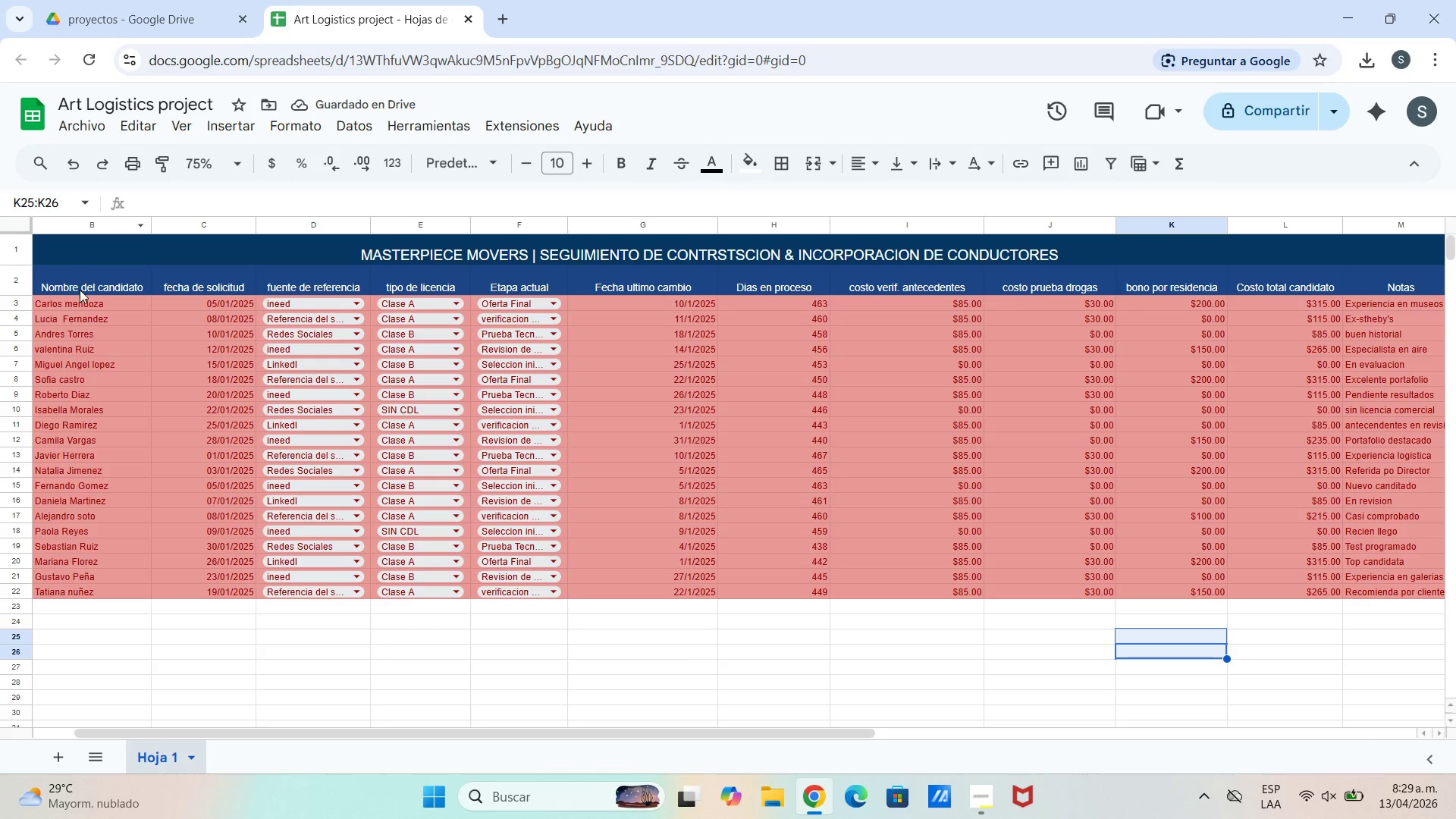 
left_click([83, 300])
 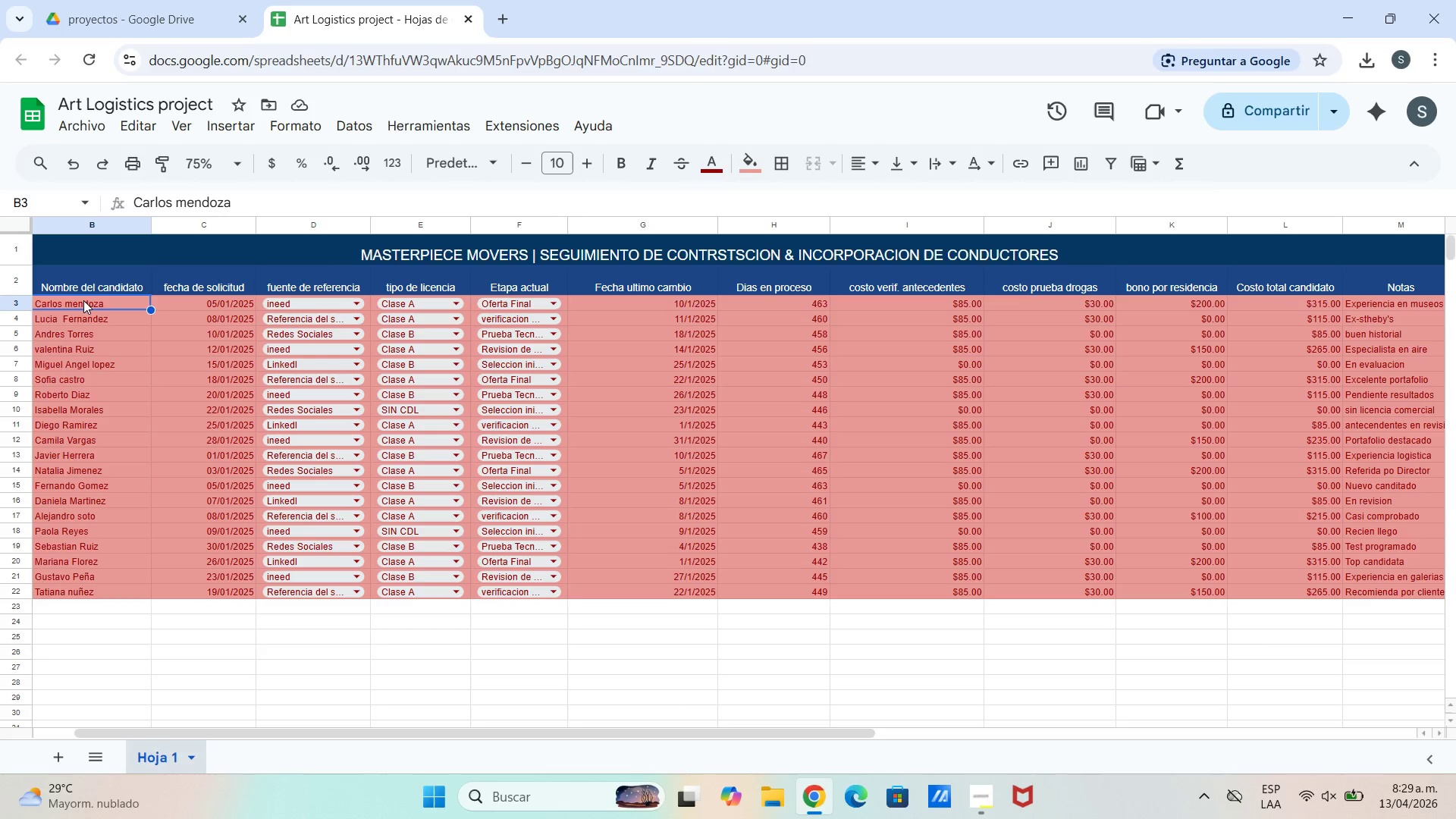 
left_click_drag(start_coordinate=[83, 300], to_coordinate=[1290, 305])
 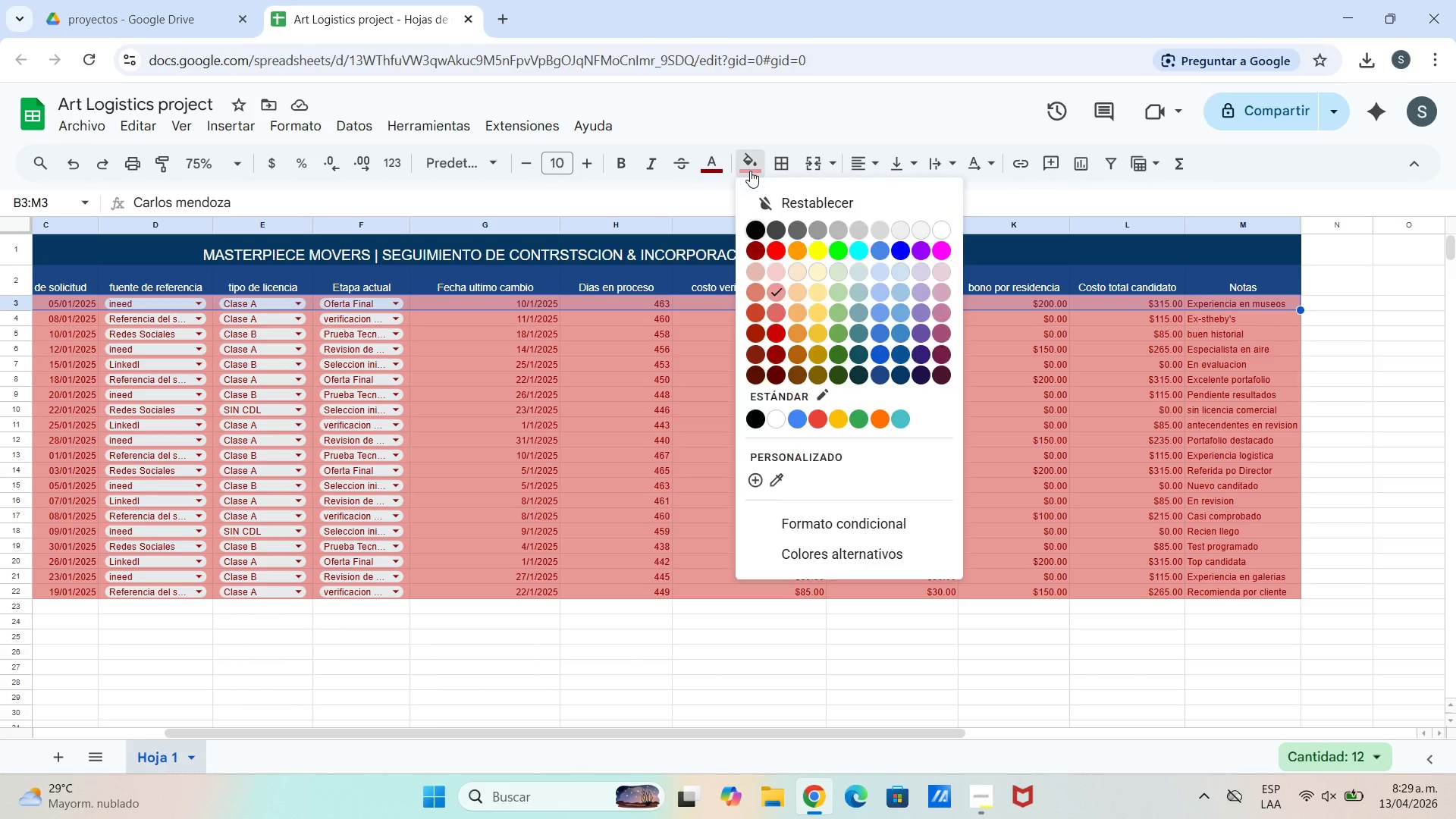 
wait(5.91)
 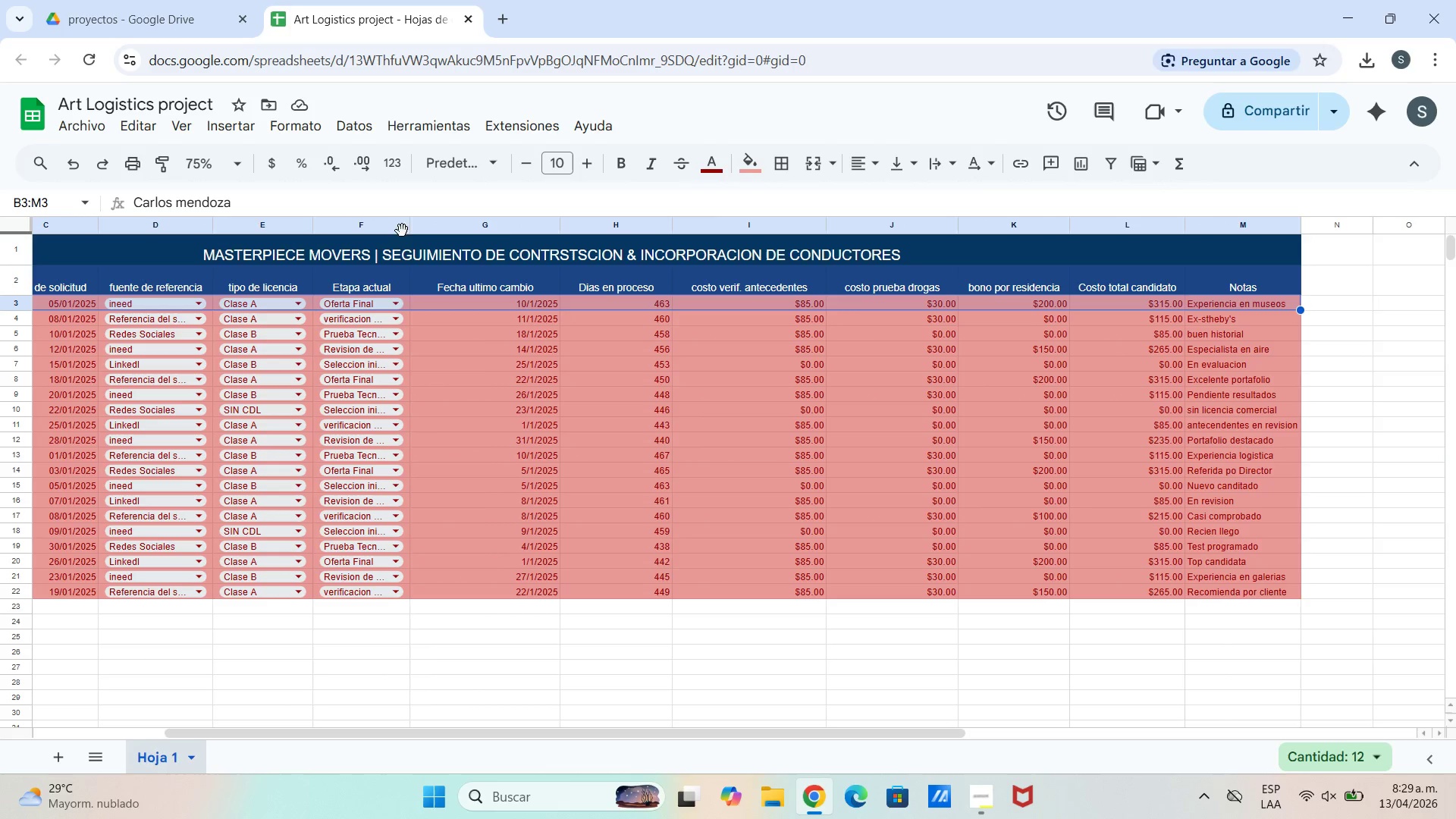 
left_click([943, 230])
 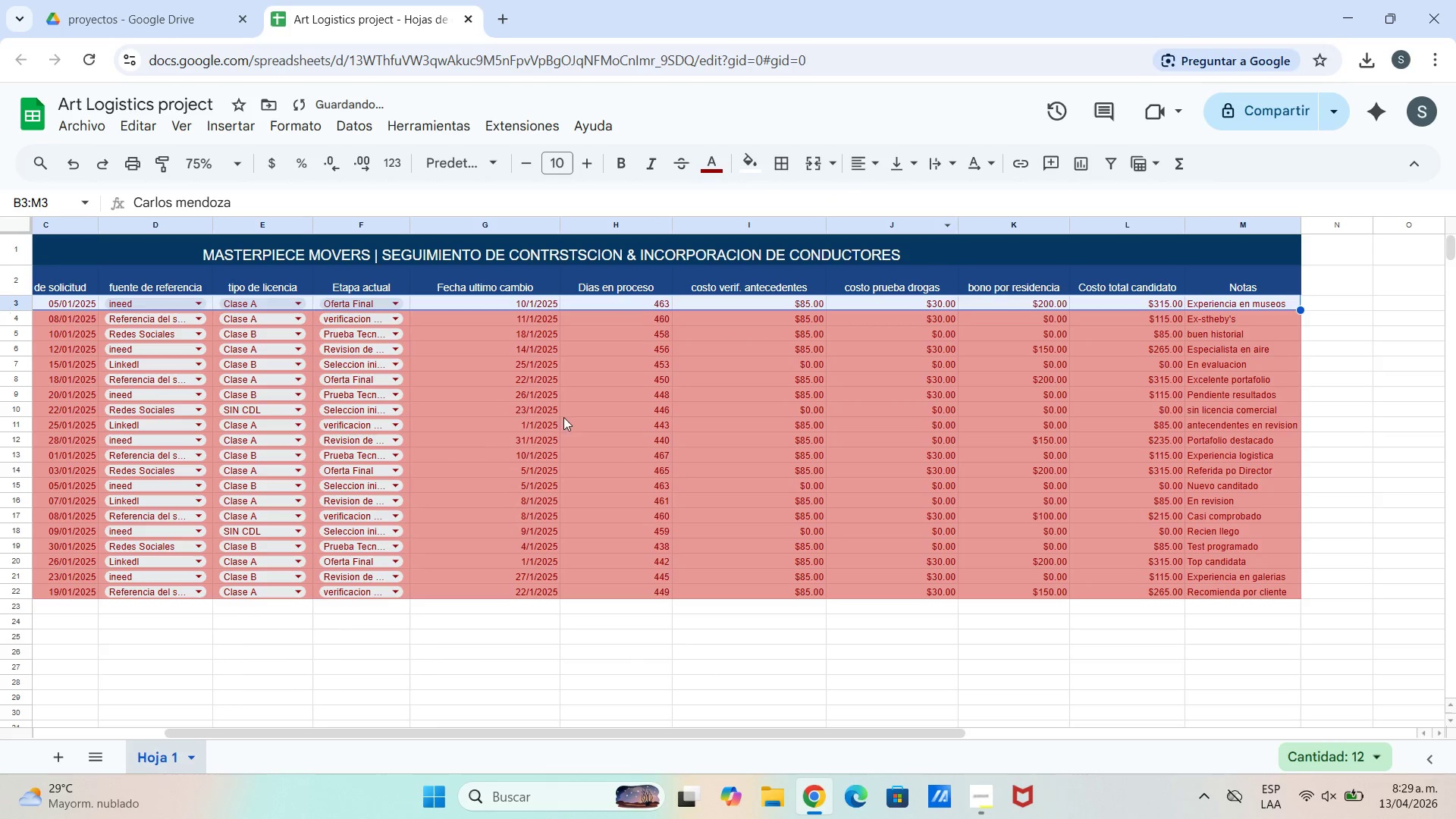 
left_click_drag(start_coordinate=[299, 429], to_coordinate=[288, 429])
 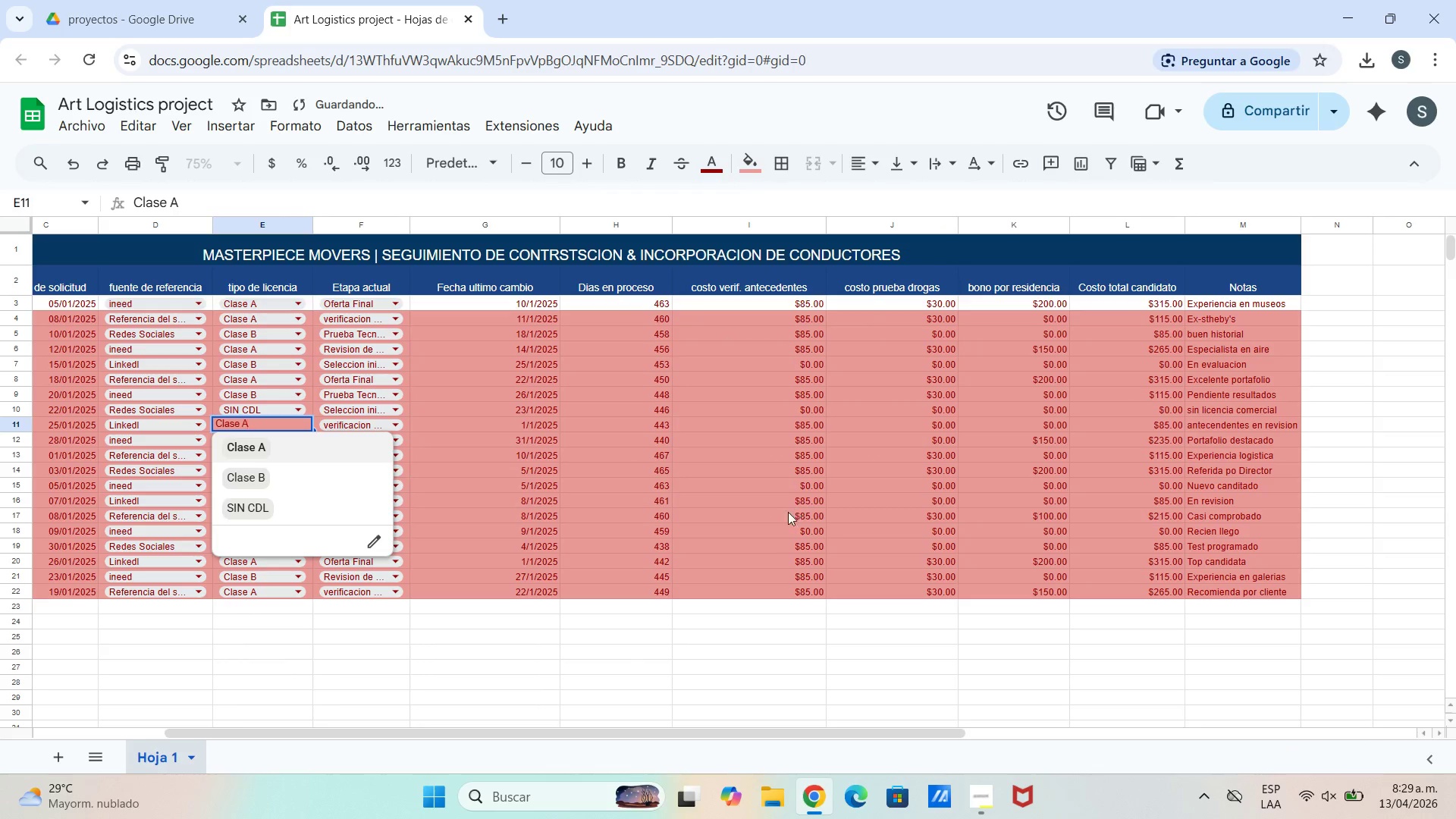 
left_click_drag(start_coordinate=[733, 554], to_coordinate=[687, 545])
 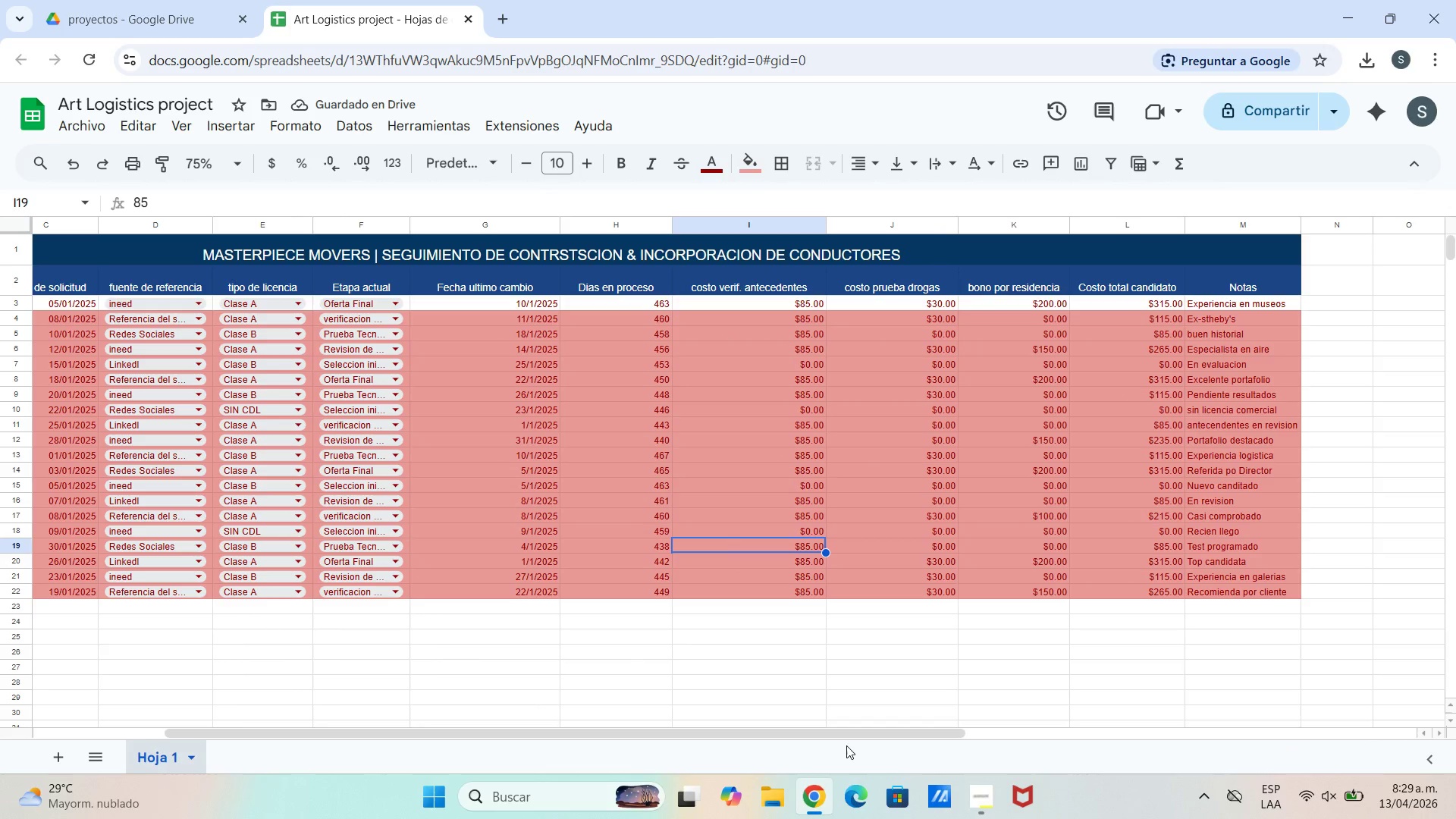 
left_click_drag(start_coordinate=[807, 729], to_coordinate=[692, 721])
 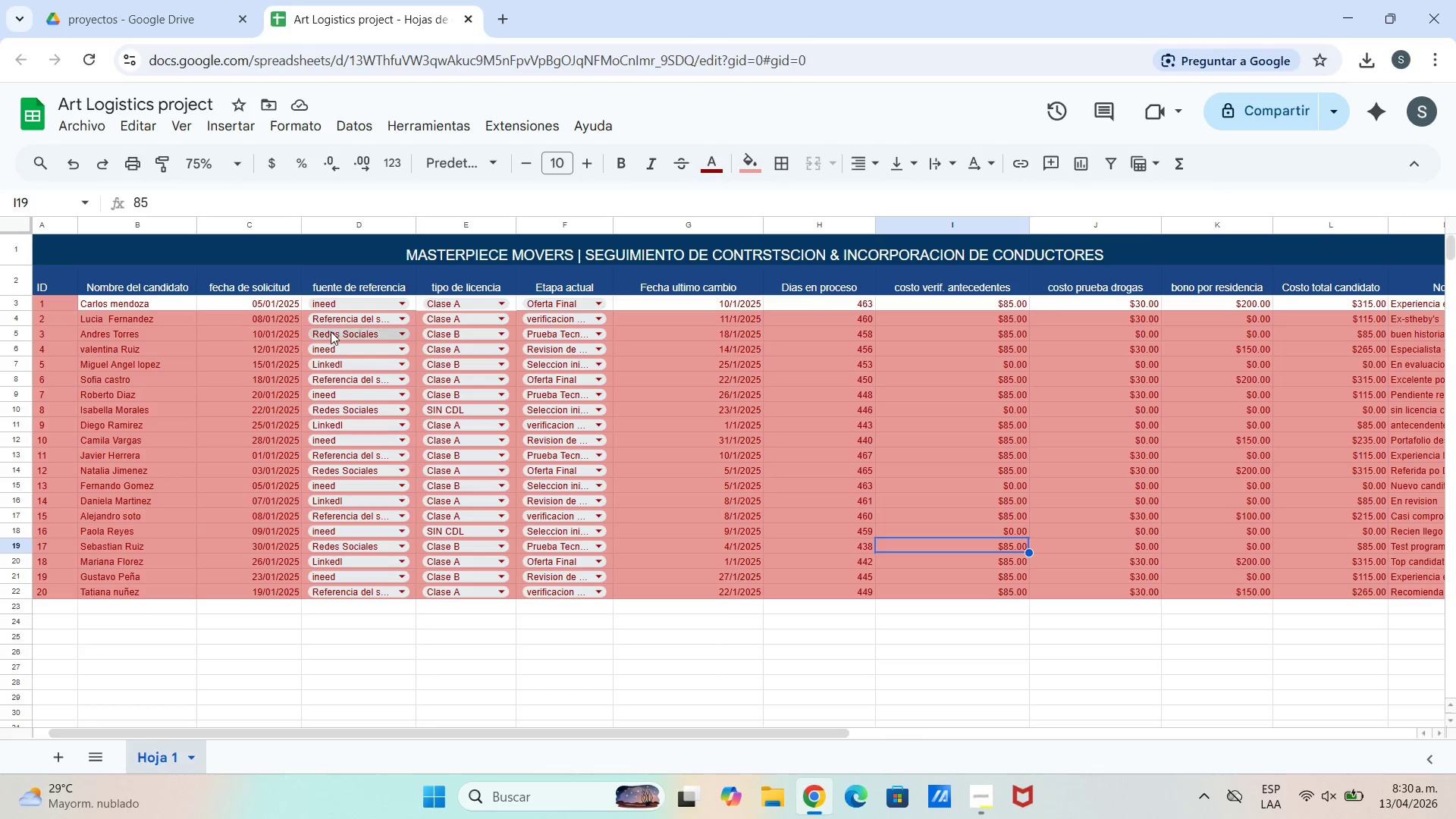 
wait(8.59)
 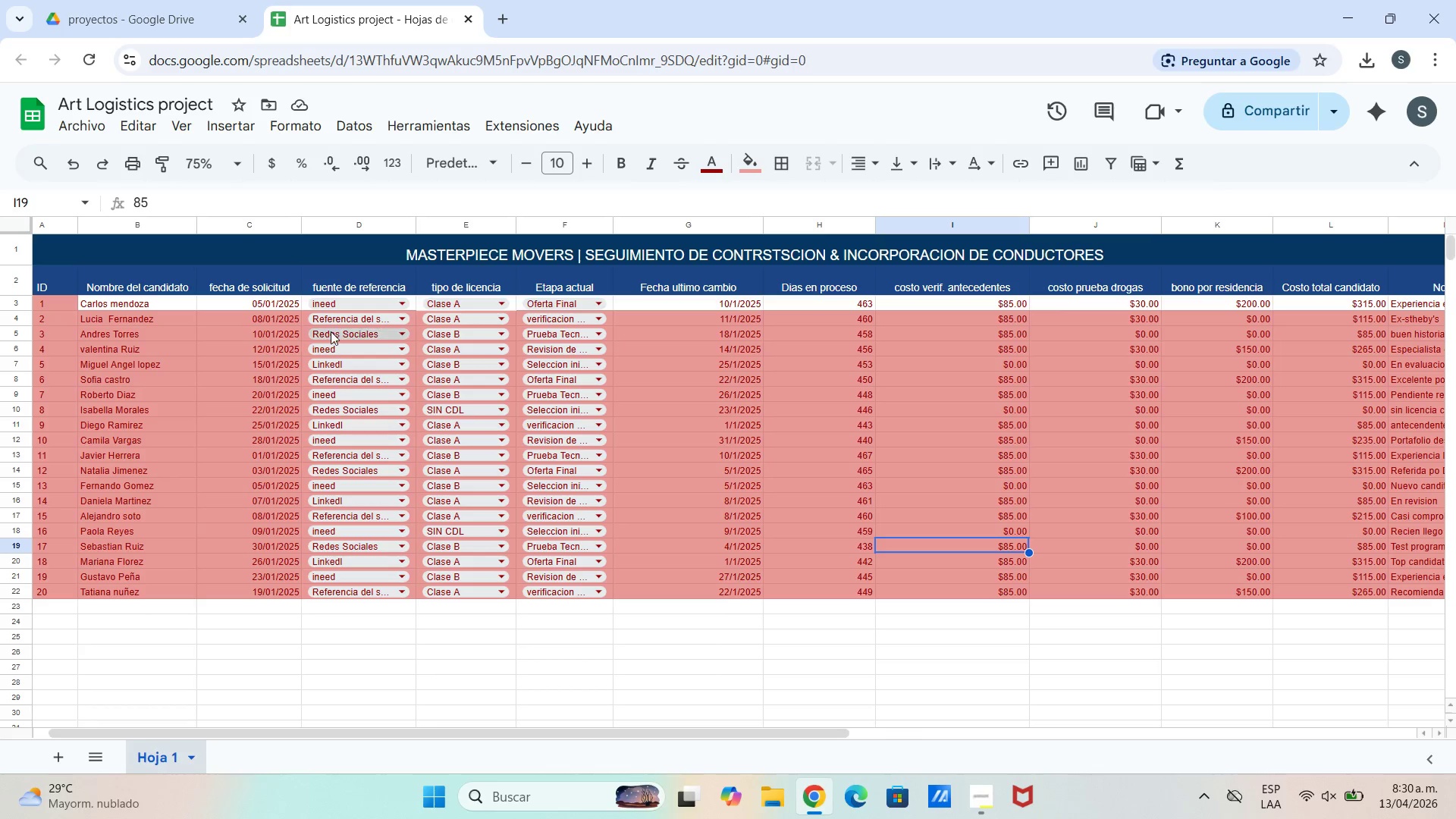 
left_click_drag(start_coordinate=[46, 383], to_coordinate=[1266, 384])
 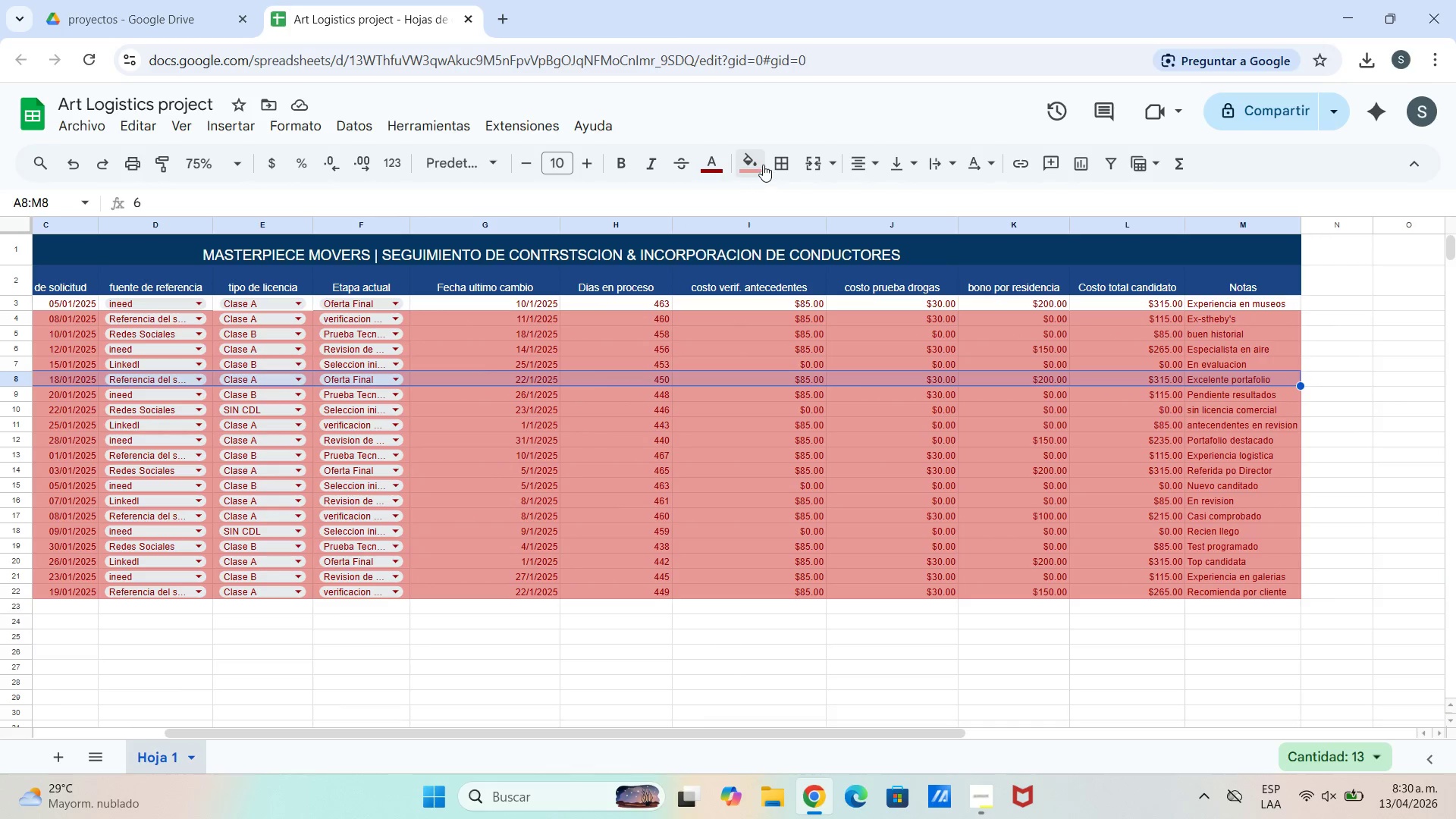 
left_click([764, 167])
 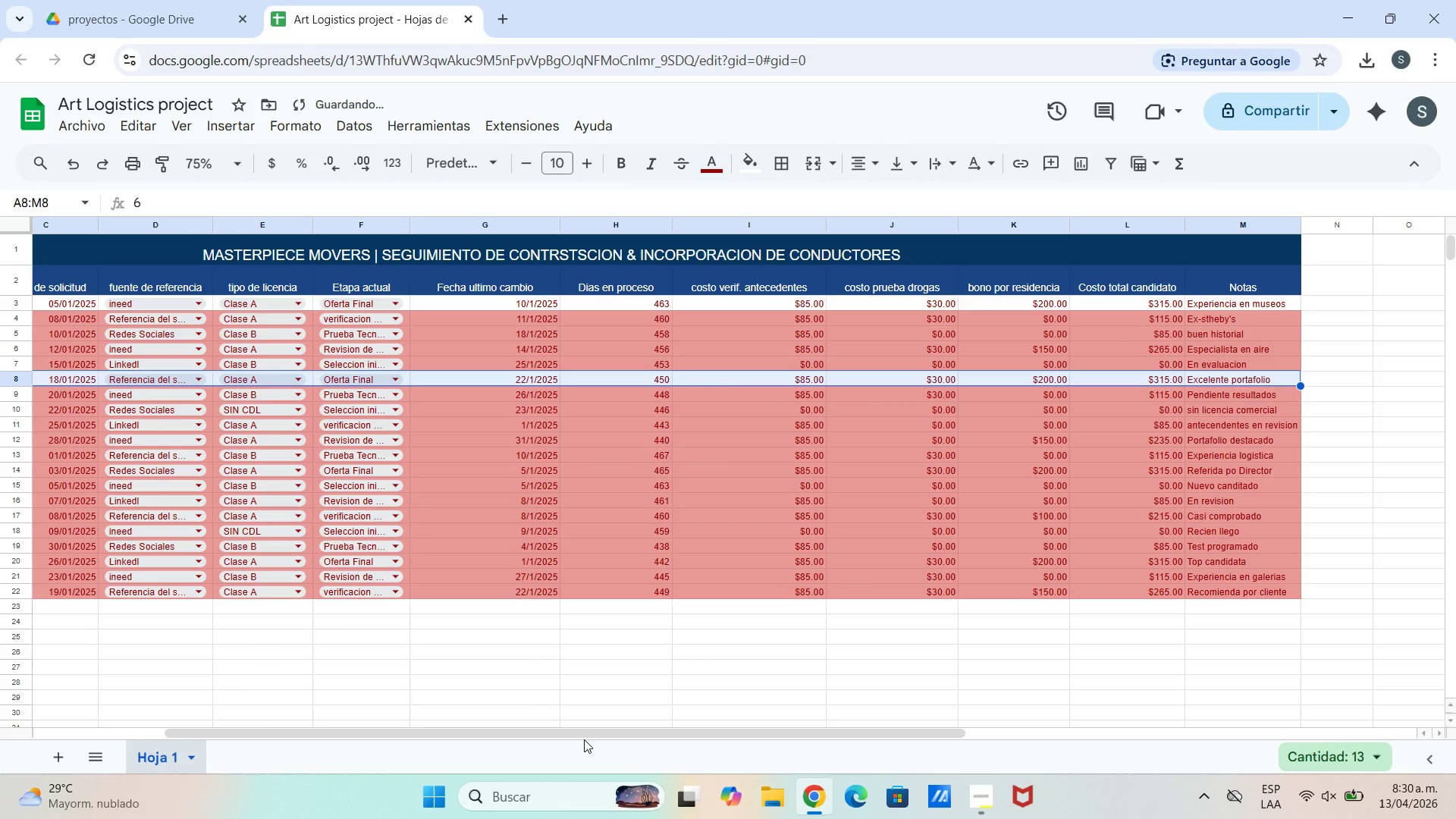 
left_click_drag(start_coordinate=[584, 736], to_coordinate=[0, 717])
 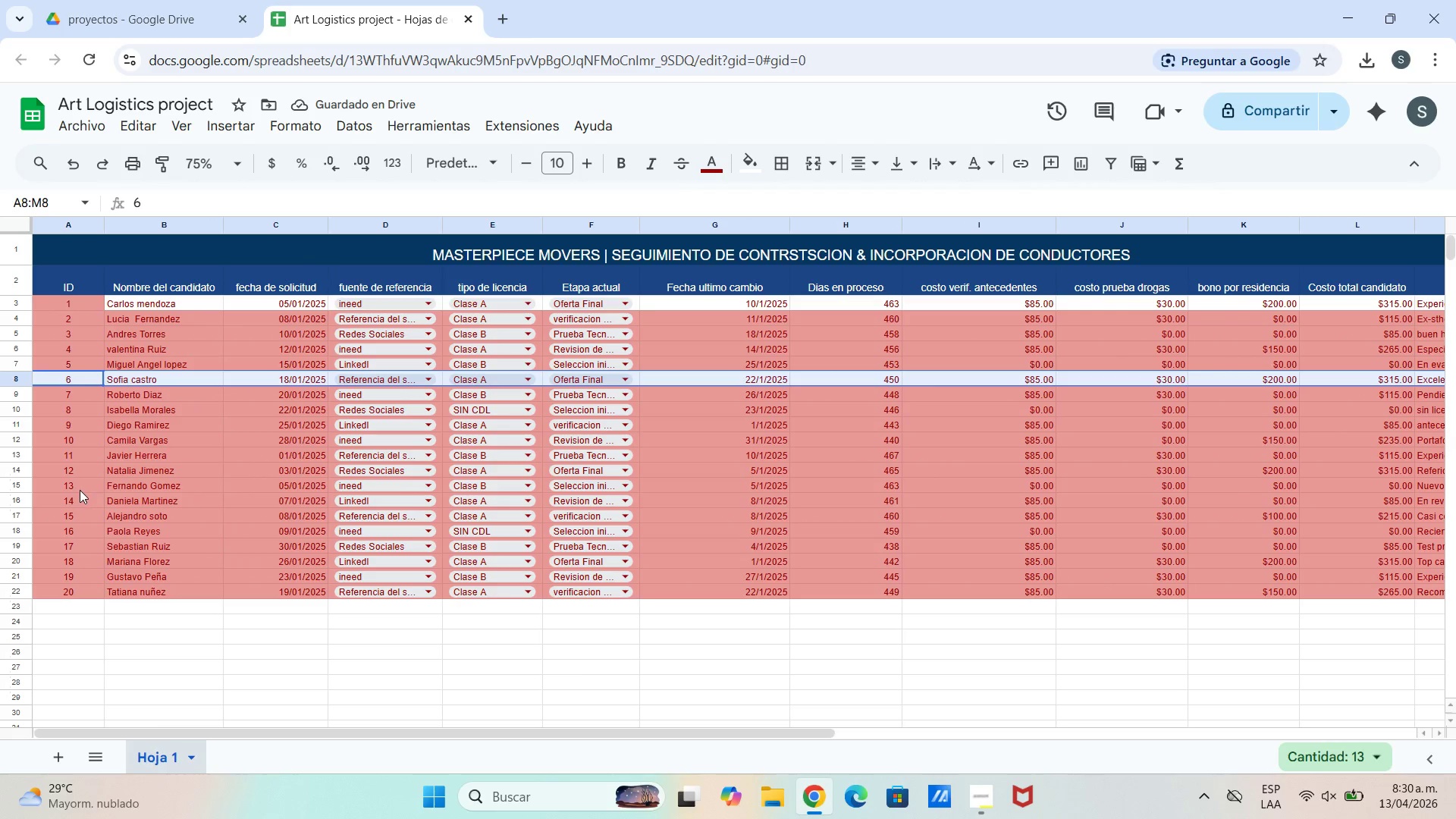 
left_click([80, 494])
 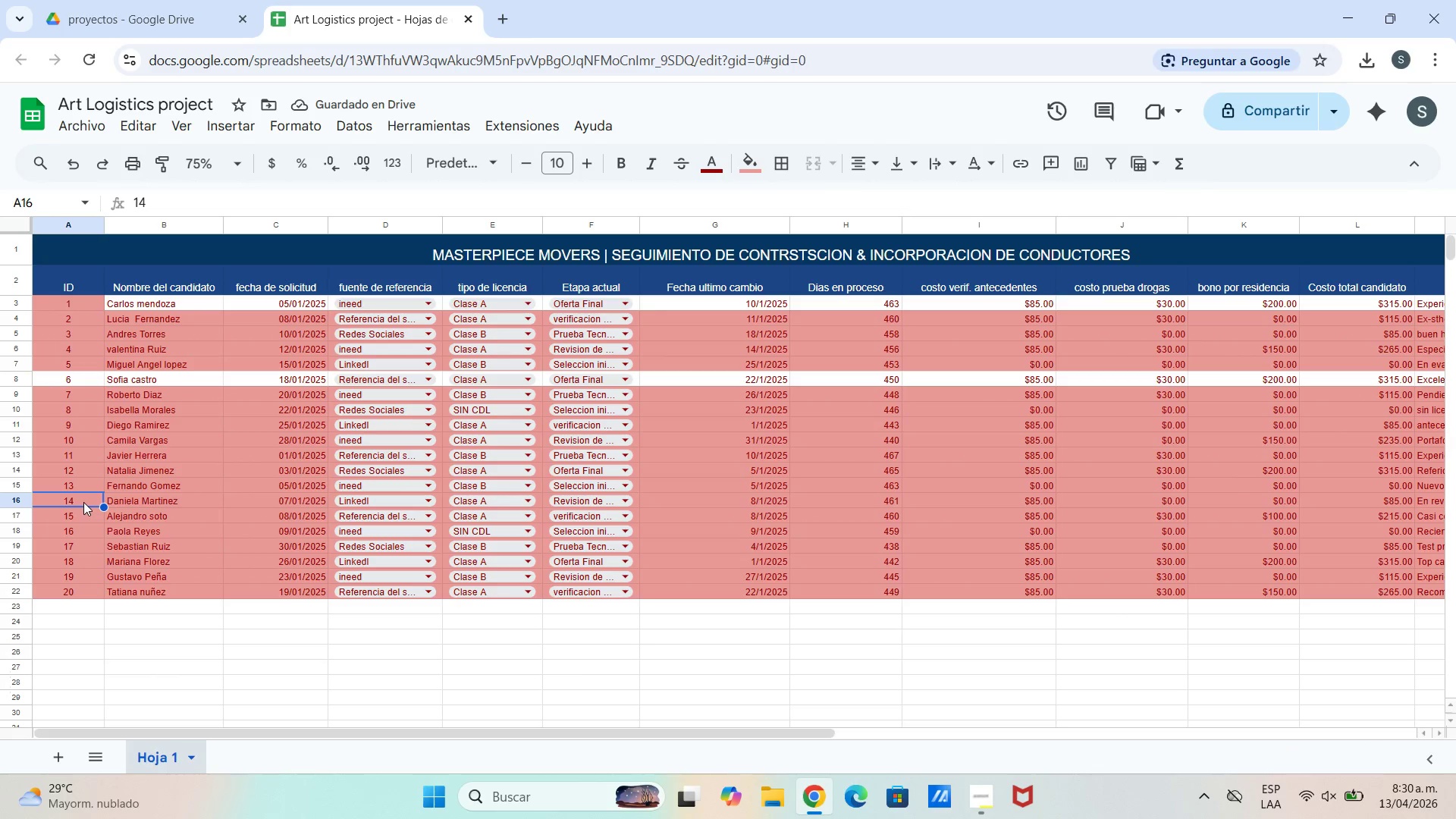 
left_click_drag(start_coordinate=[83, 502], to_coordinate=[1281, 504])
 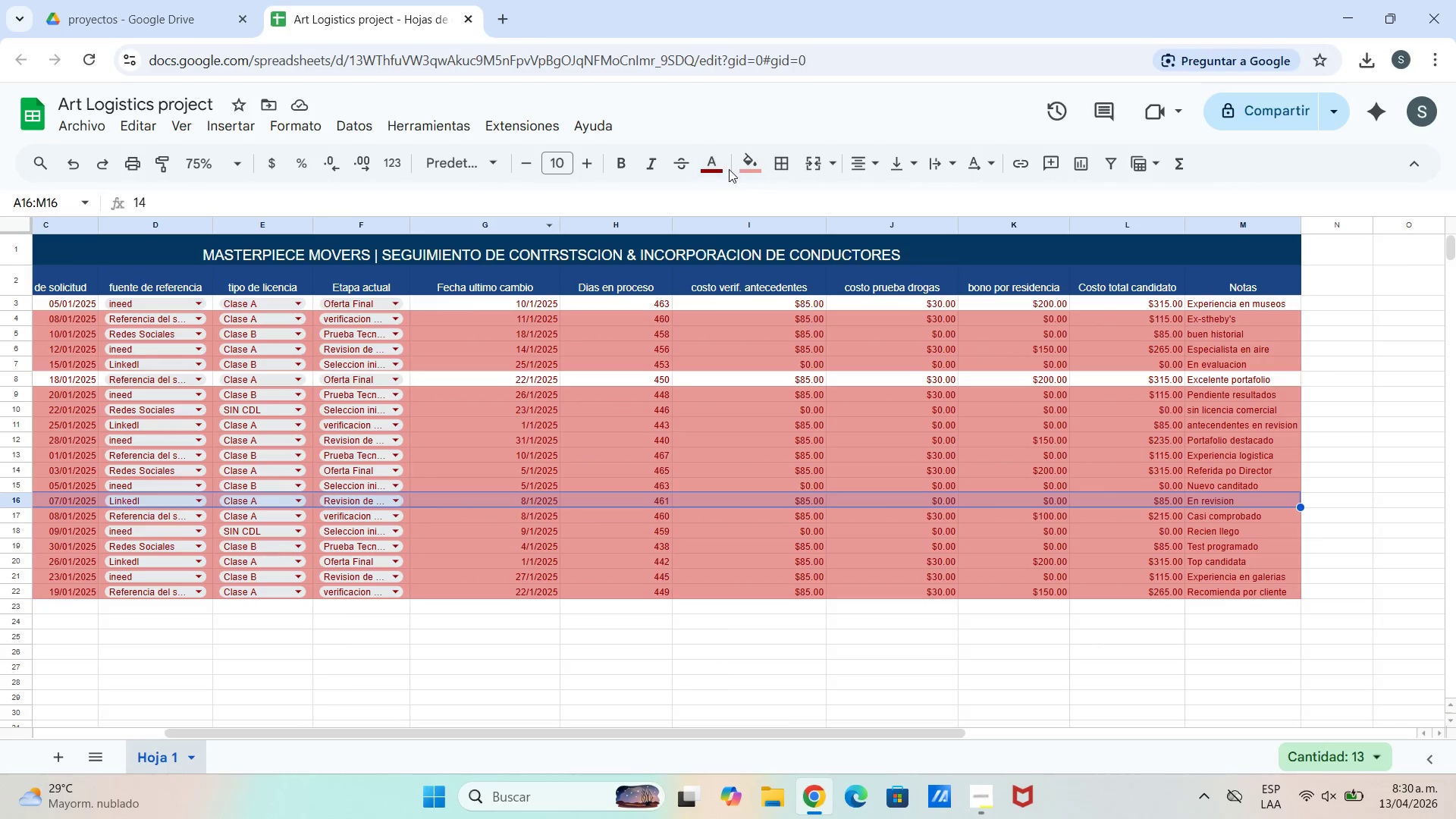 
left_click([743, 162])
 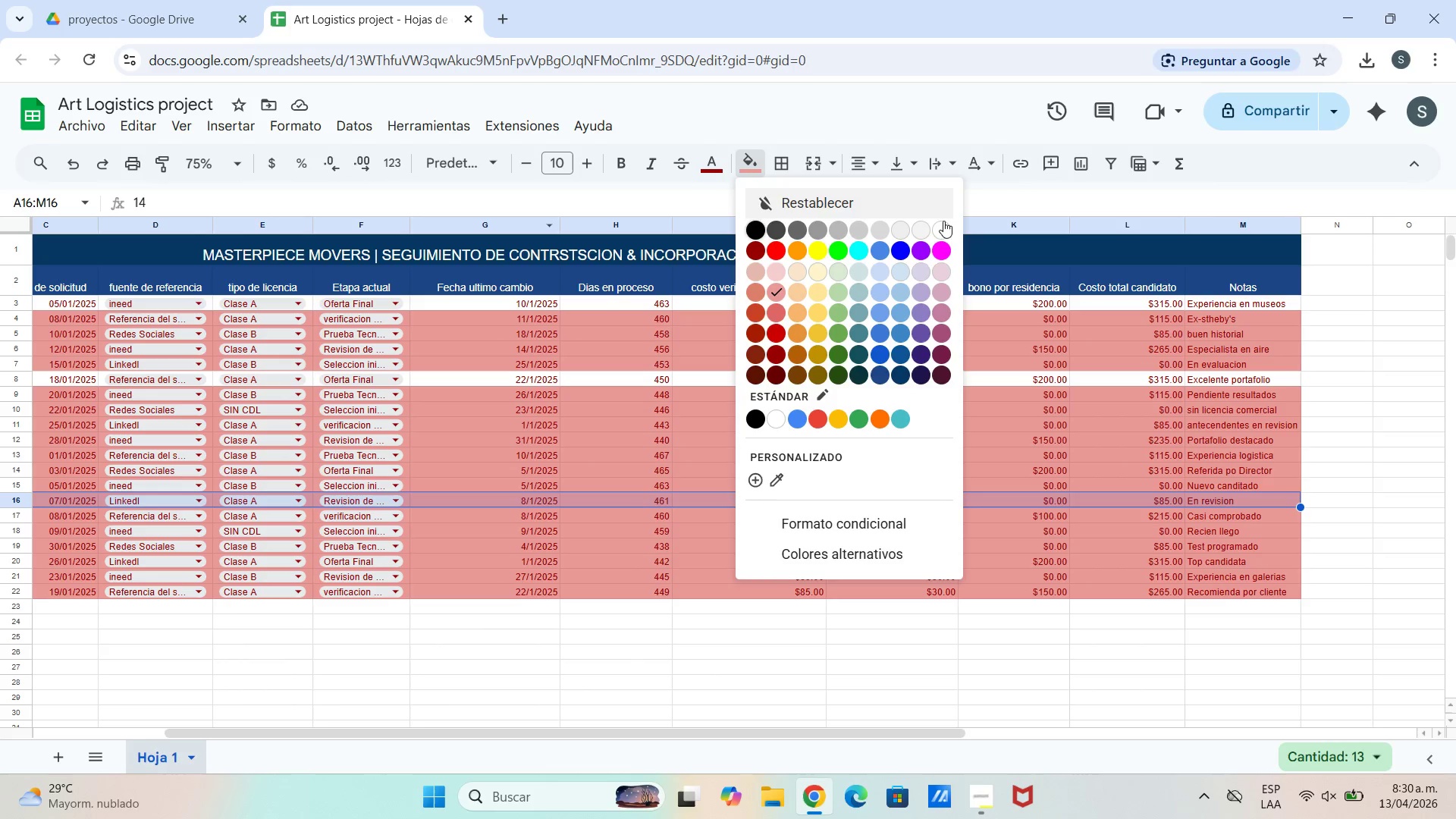 
left_click([941, 226])
 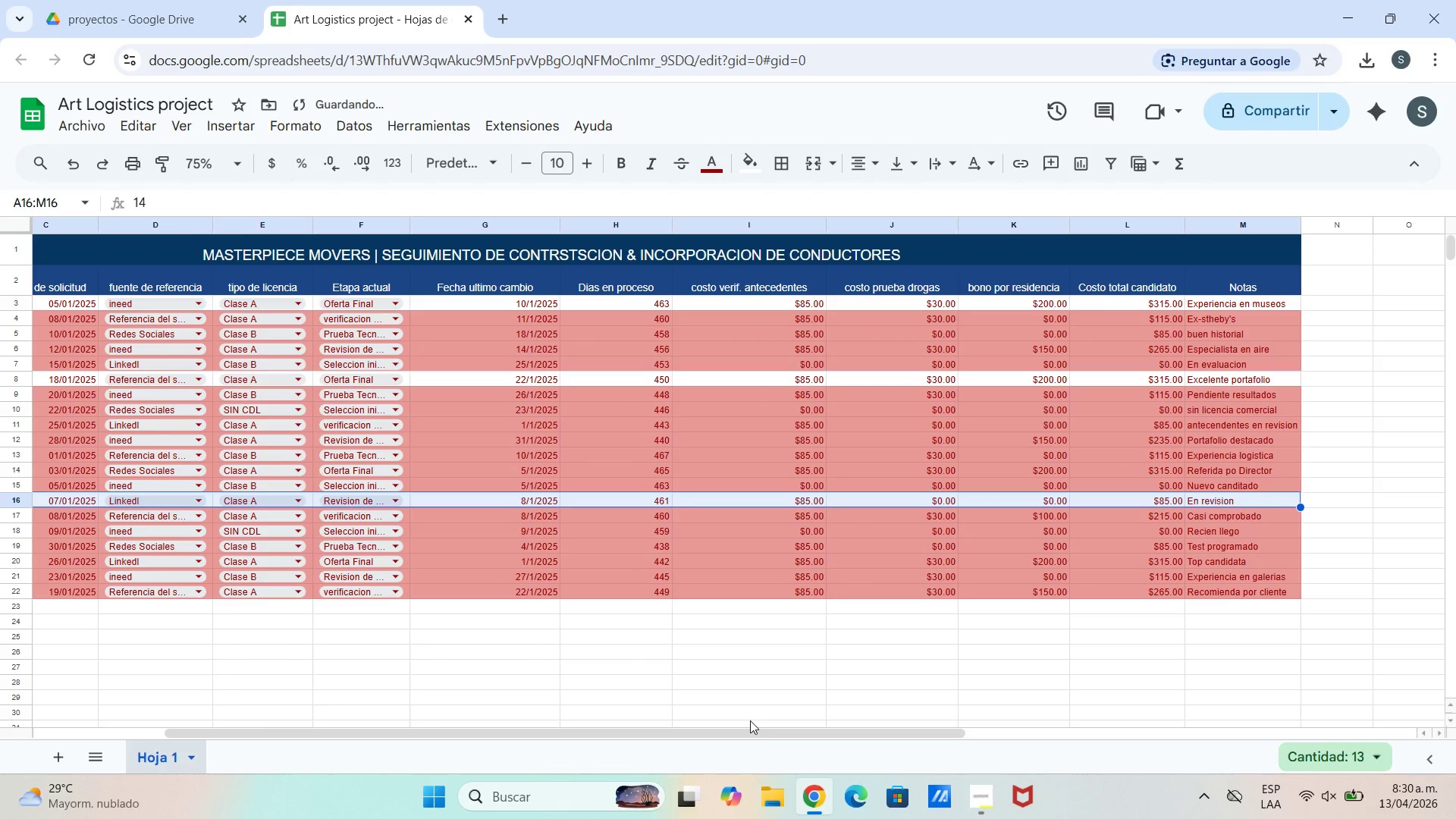 
left_click_drag(start_coordinate=[752, 733], to_coordinate=[458, 736])
 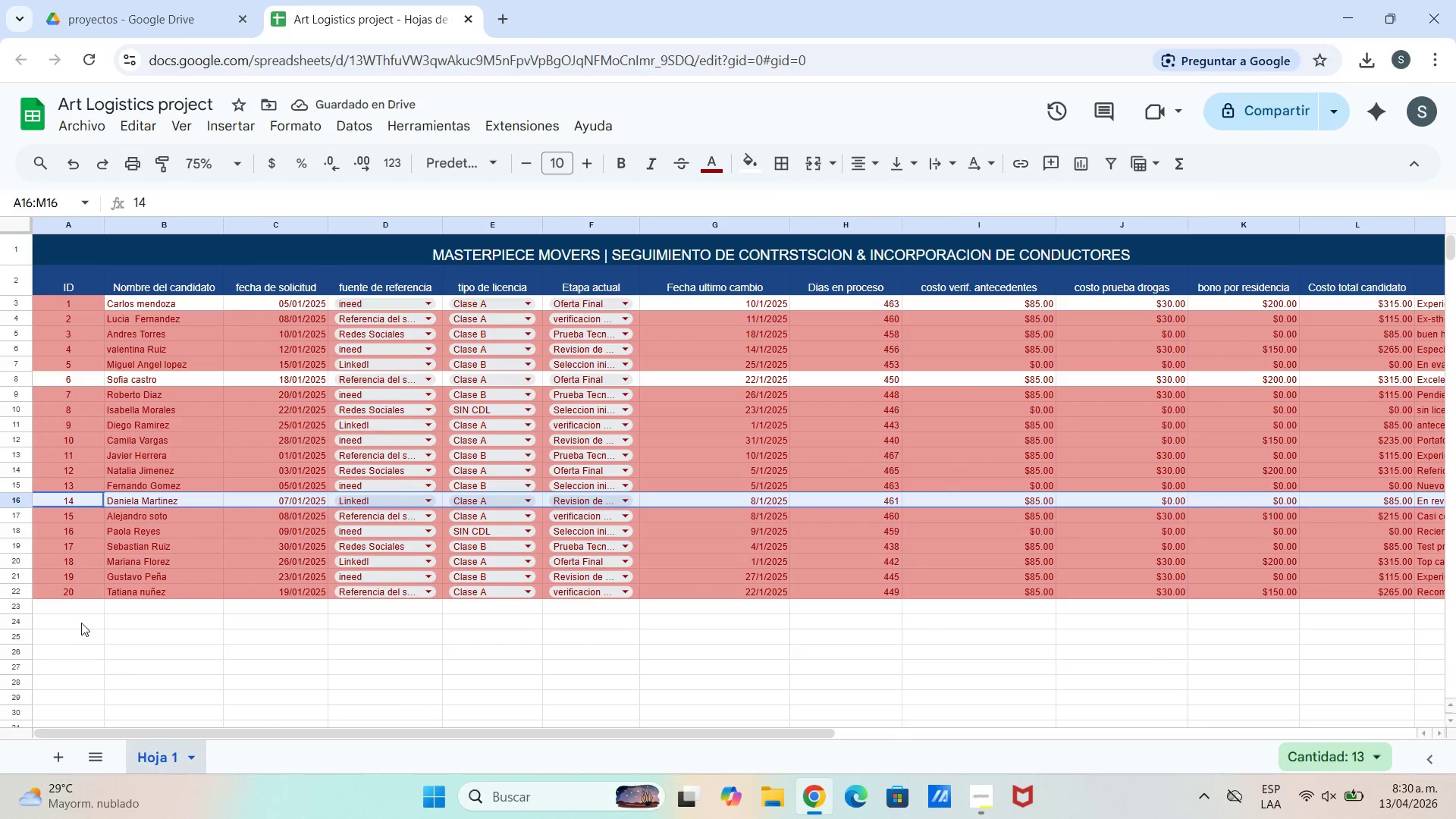 
left_click_drag(start_coordinate=[61, 561], to_coordinate=[1360, 559])
 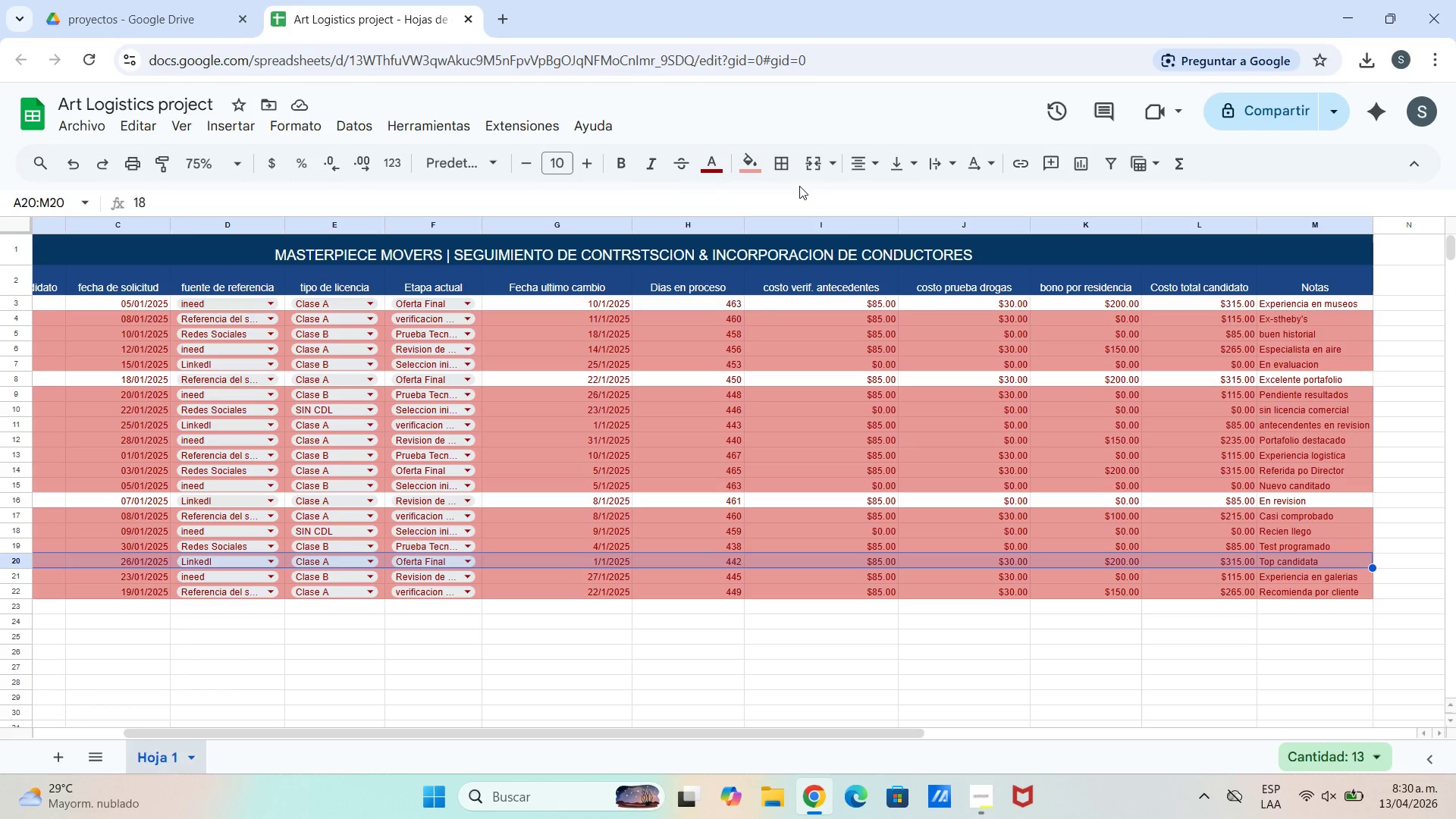 
left_click([738, 172])
 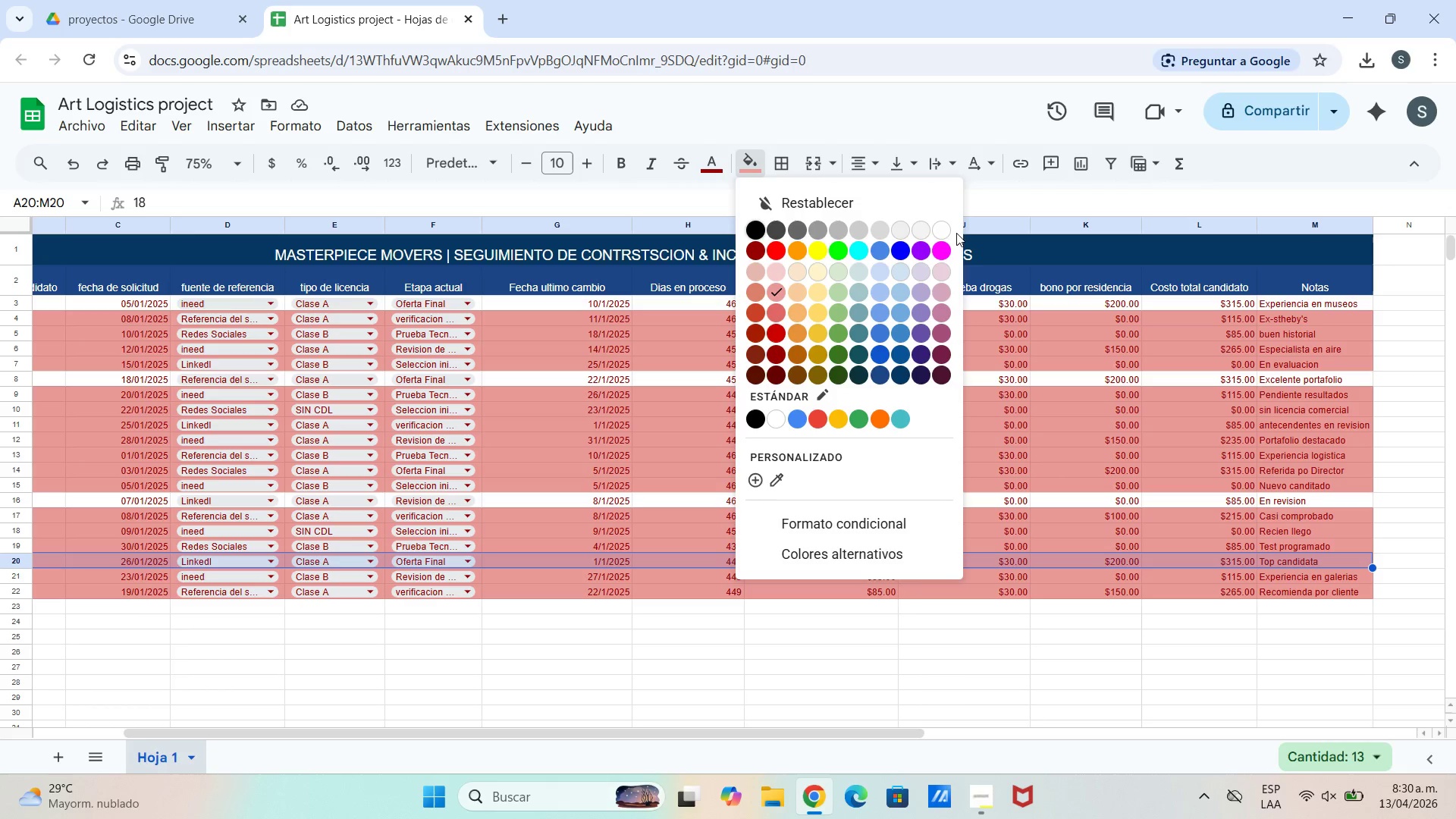 
left_click([946, 234])
 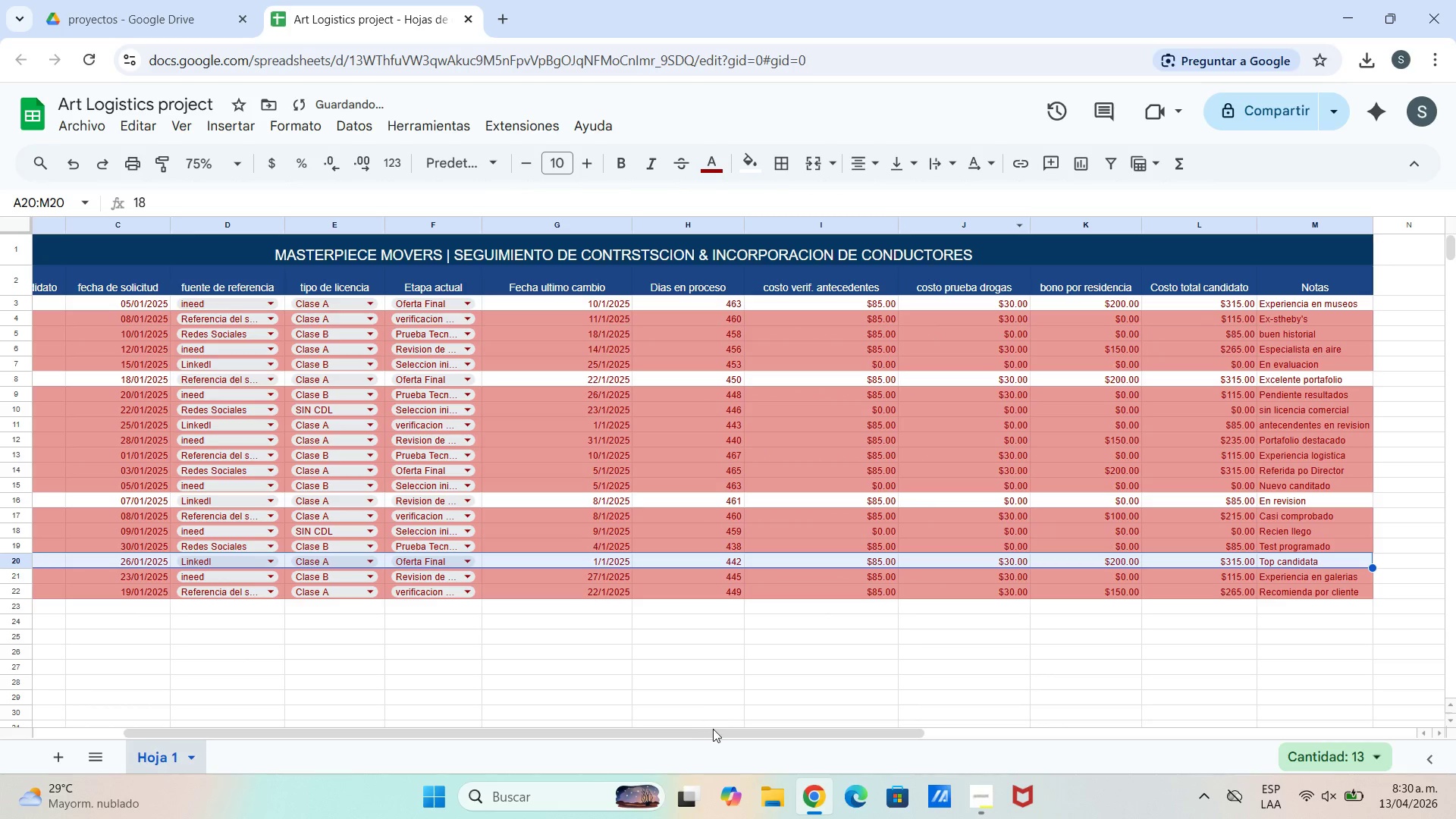 
left_click_drag(start_coordinate=[714, 731], to_coordinate=[61, 742])
 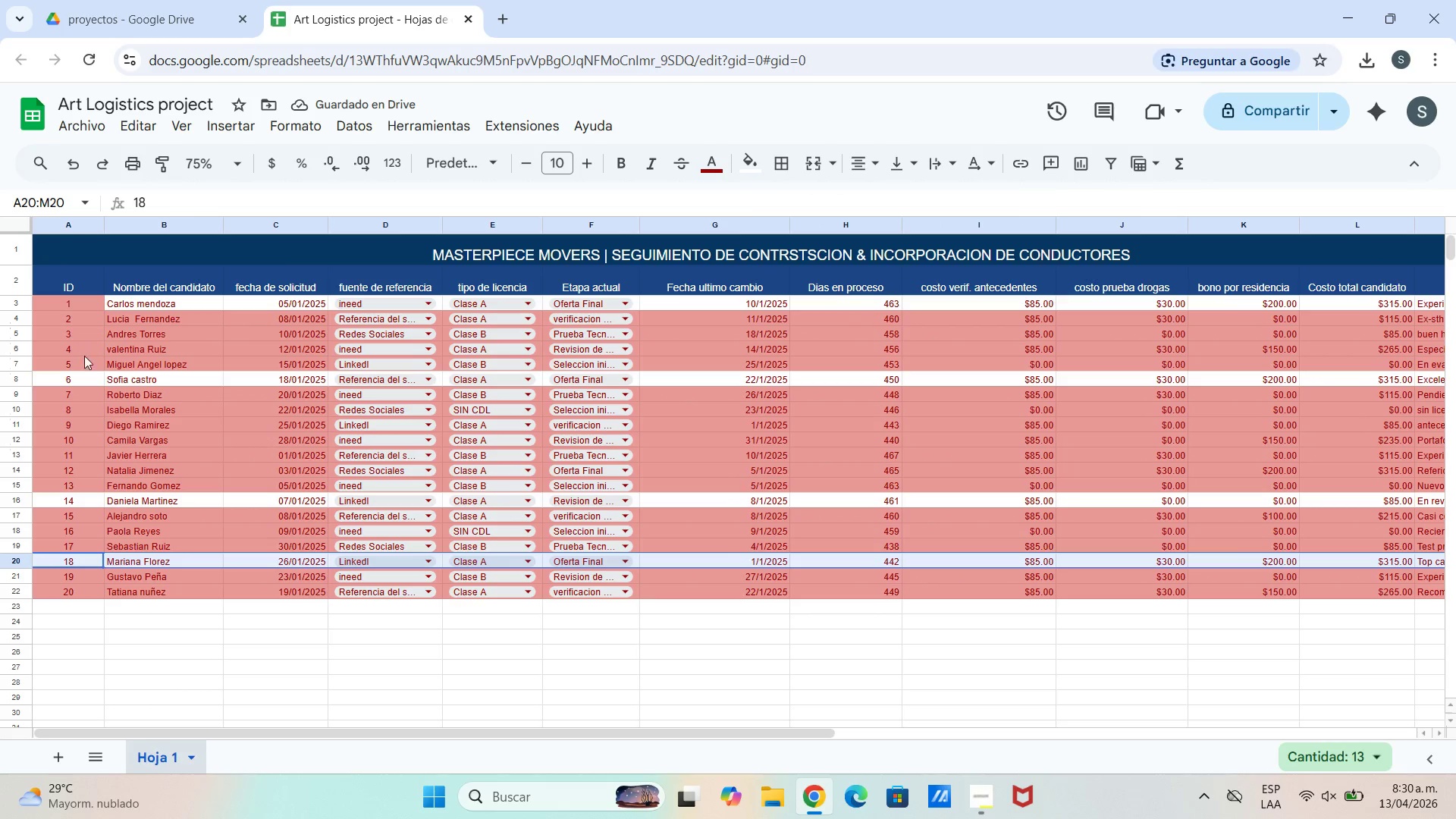 
left_click([79, 305])
 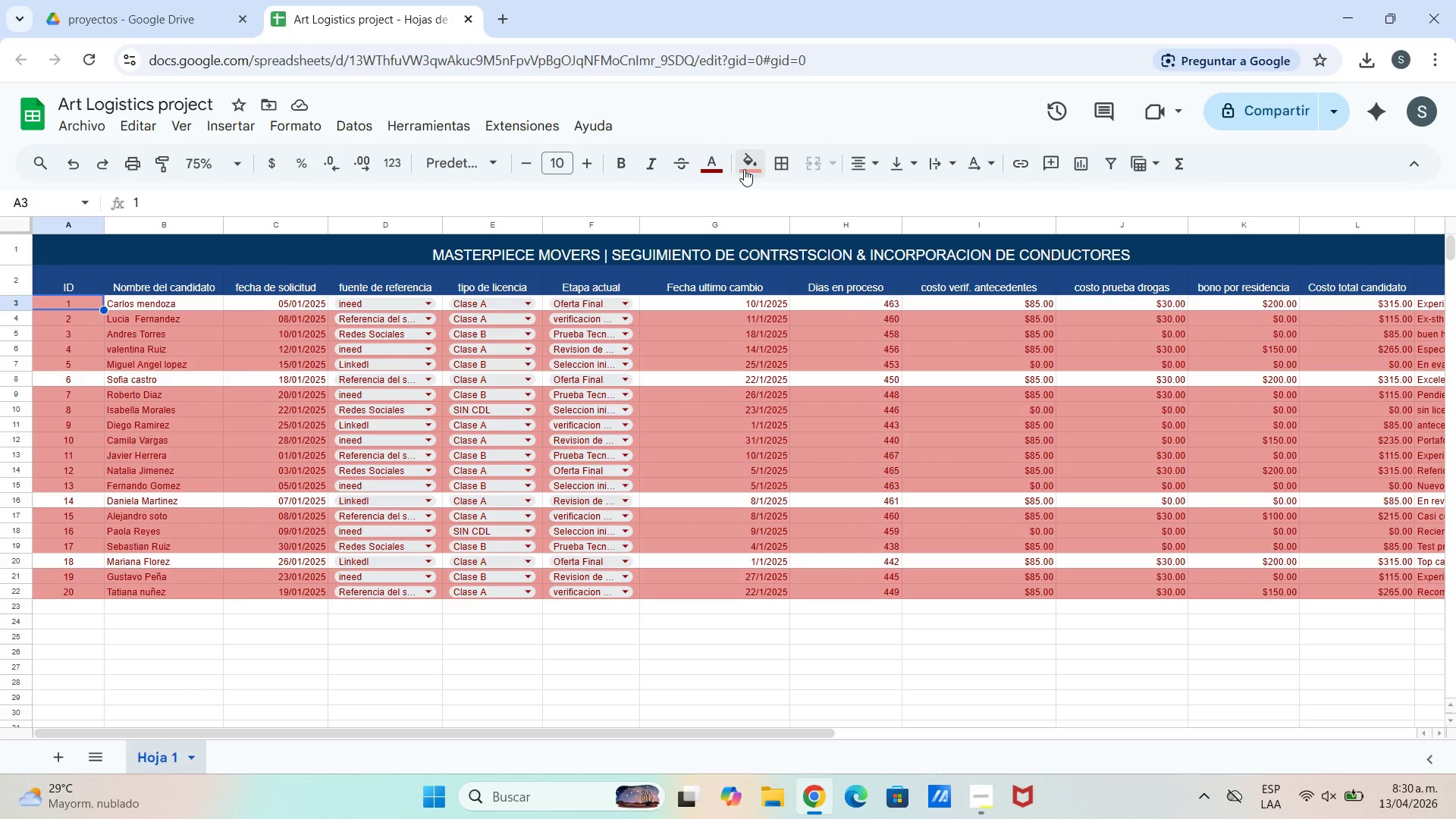 
left_click([744, 169])
 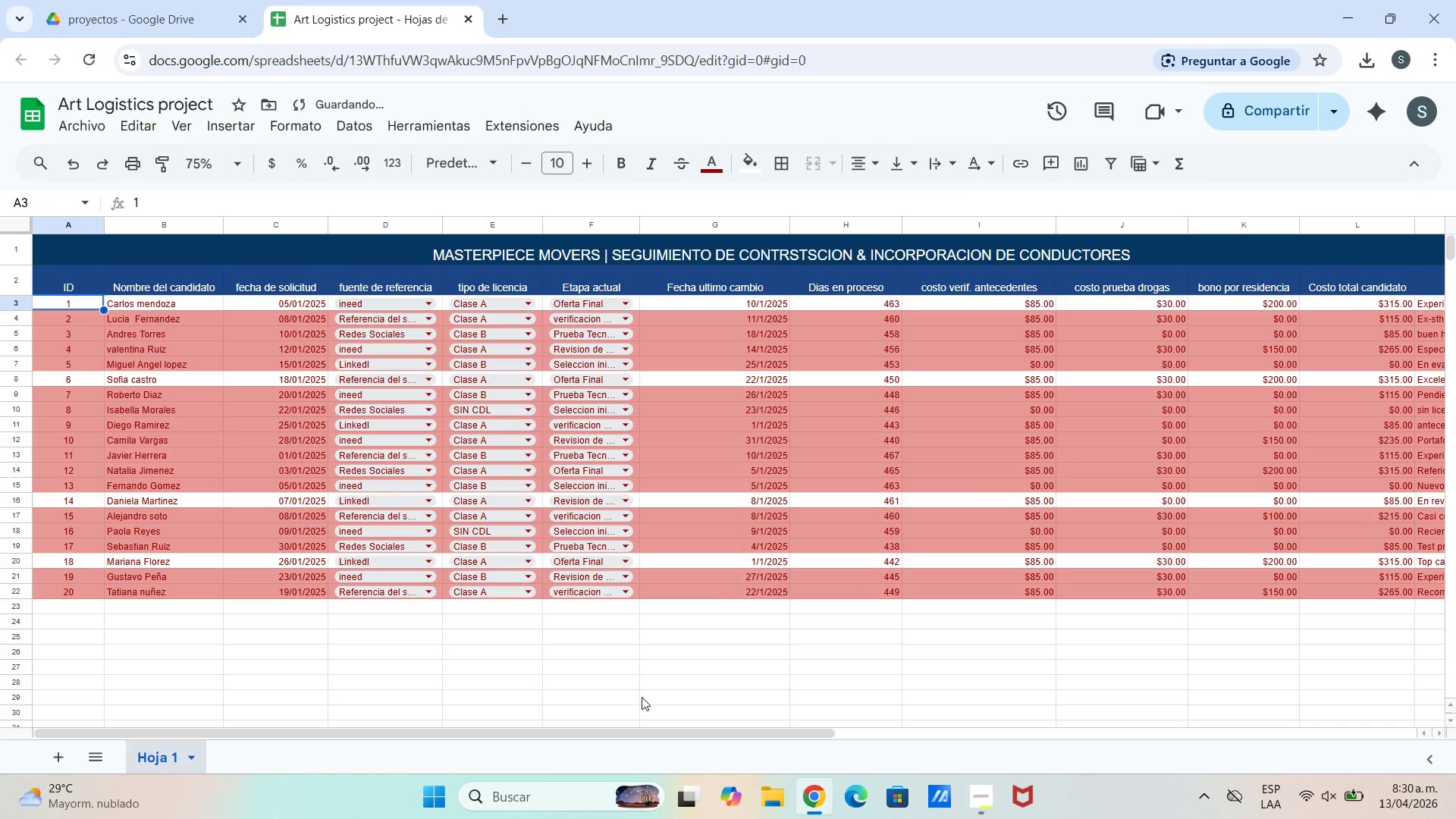 
scroll: coordinate [707, 496], scroll_direction: up, amount: 2.0
 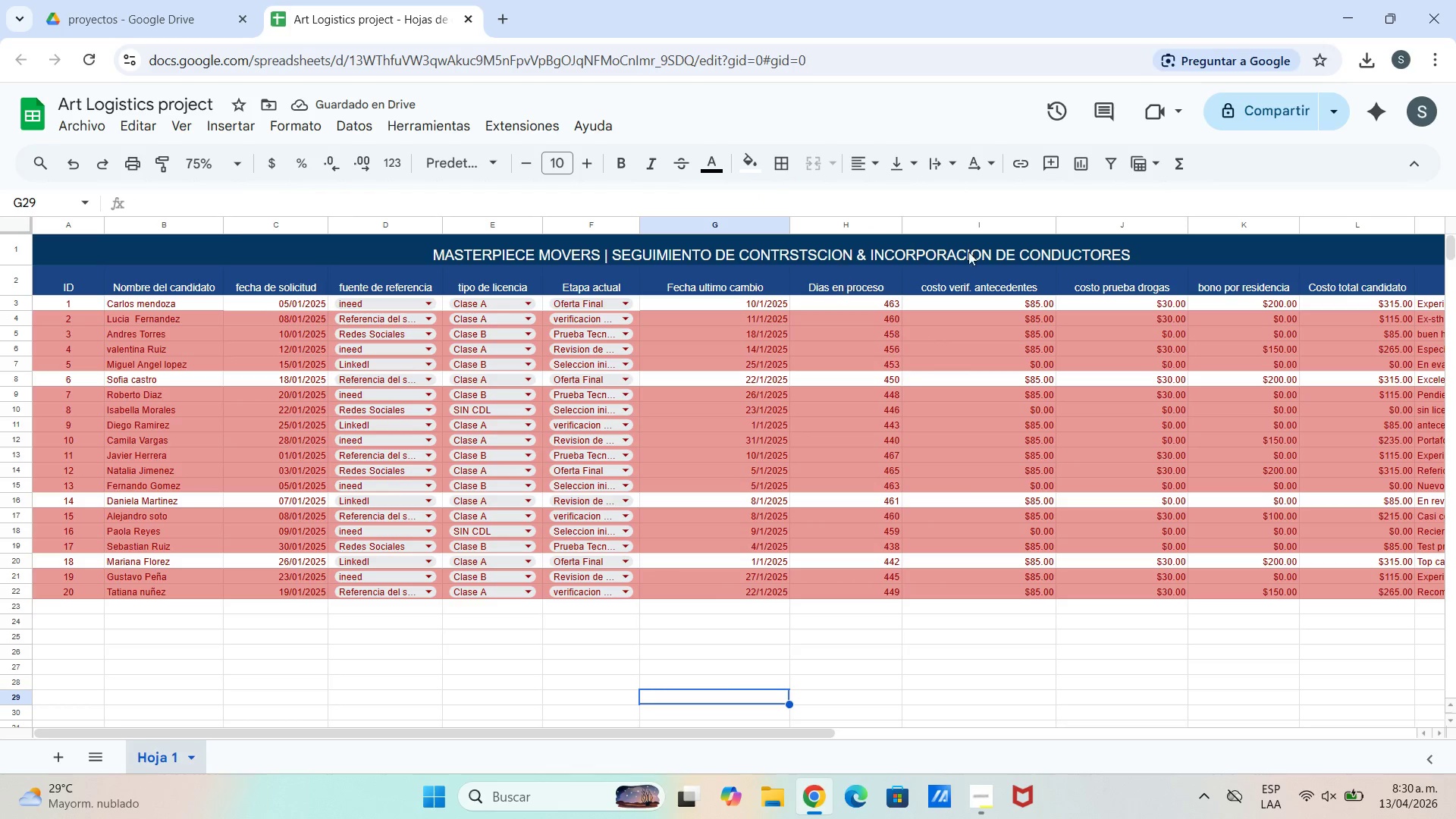 
scroll: coordinate [808, 340], scroll_direction: down, amount: 2.0
 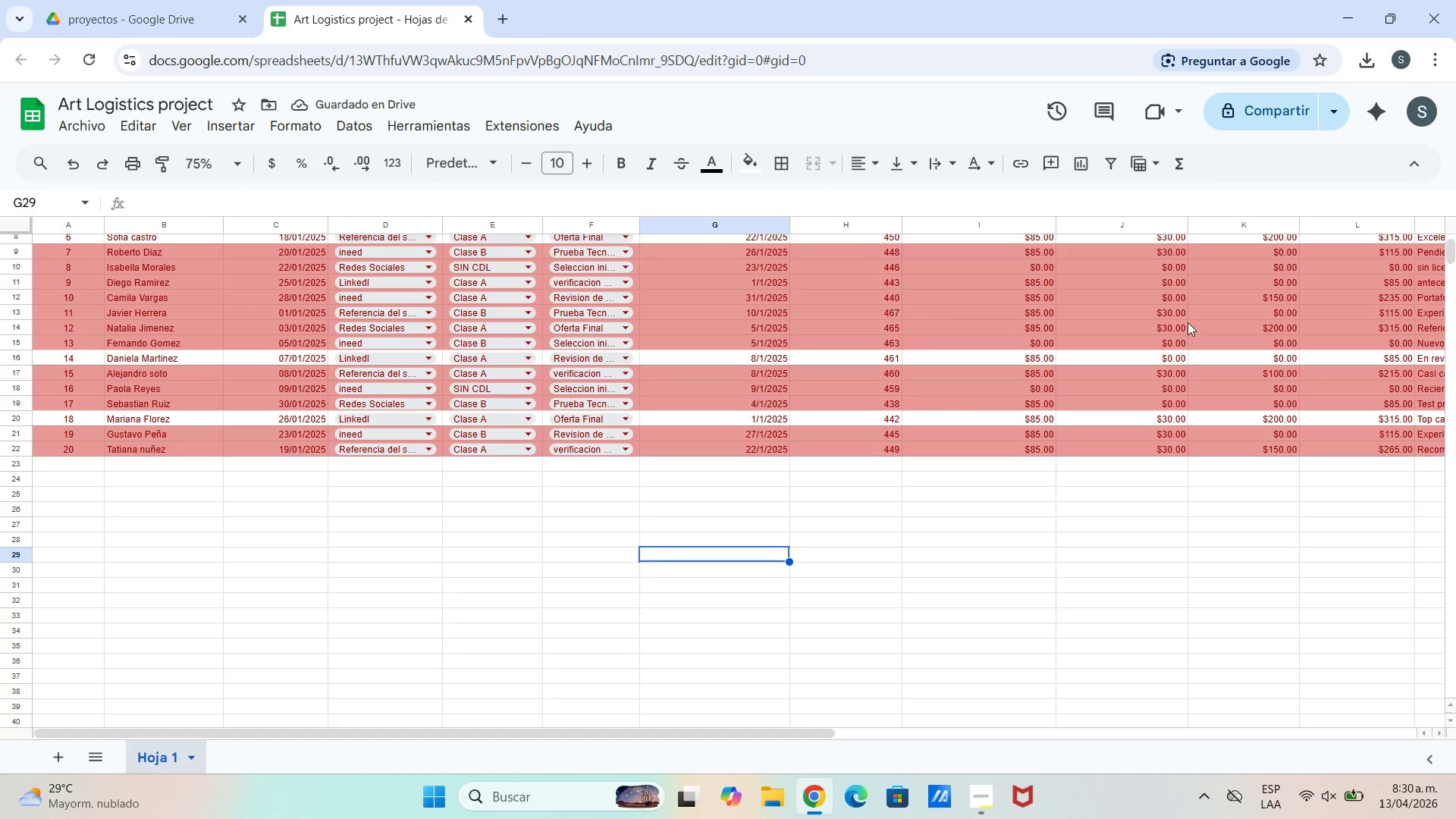 
scroll: coordinate [871, 386], scroll_direction: up, amount: 3.0
 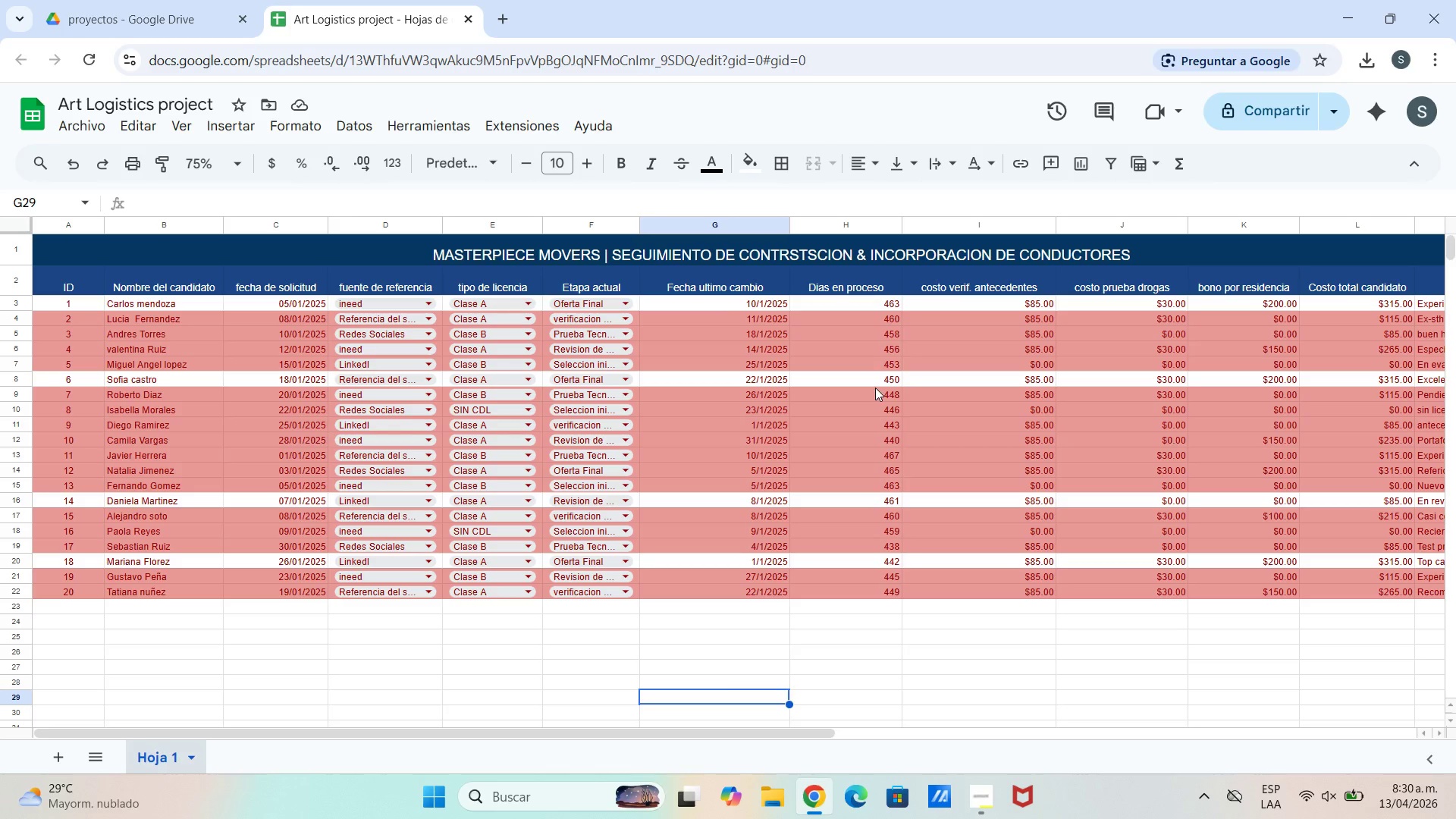 
wait(13.21)
 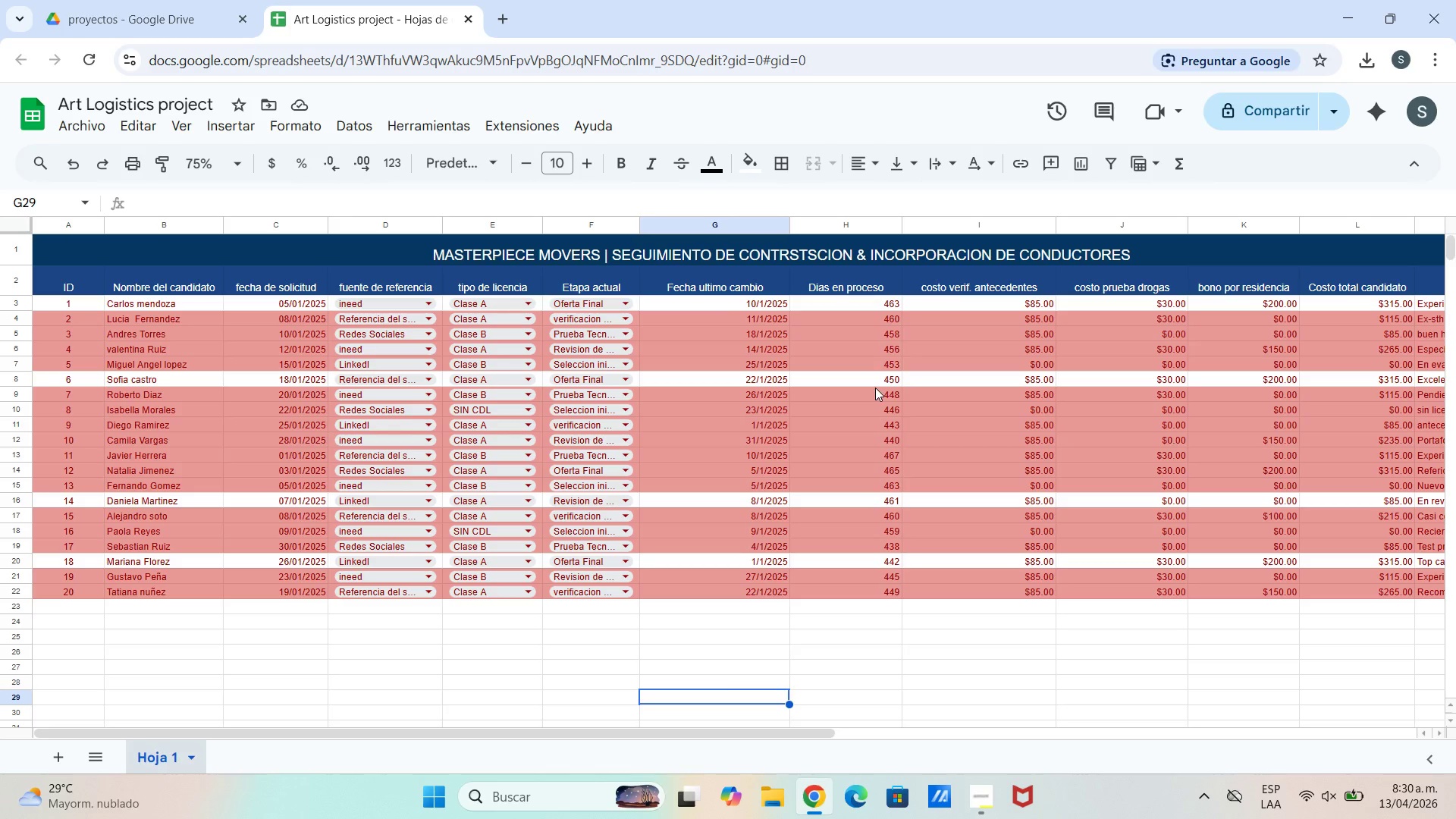 
left_click([709, 159])
 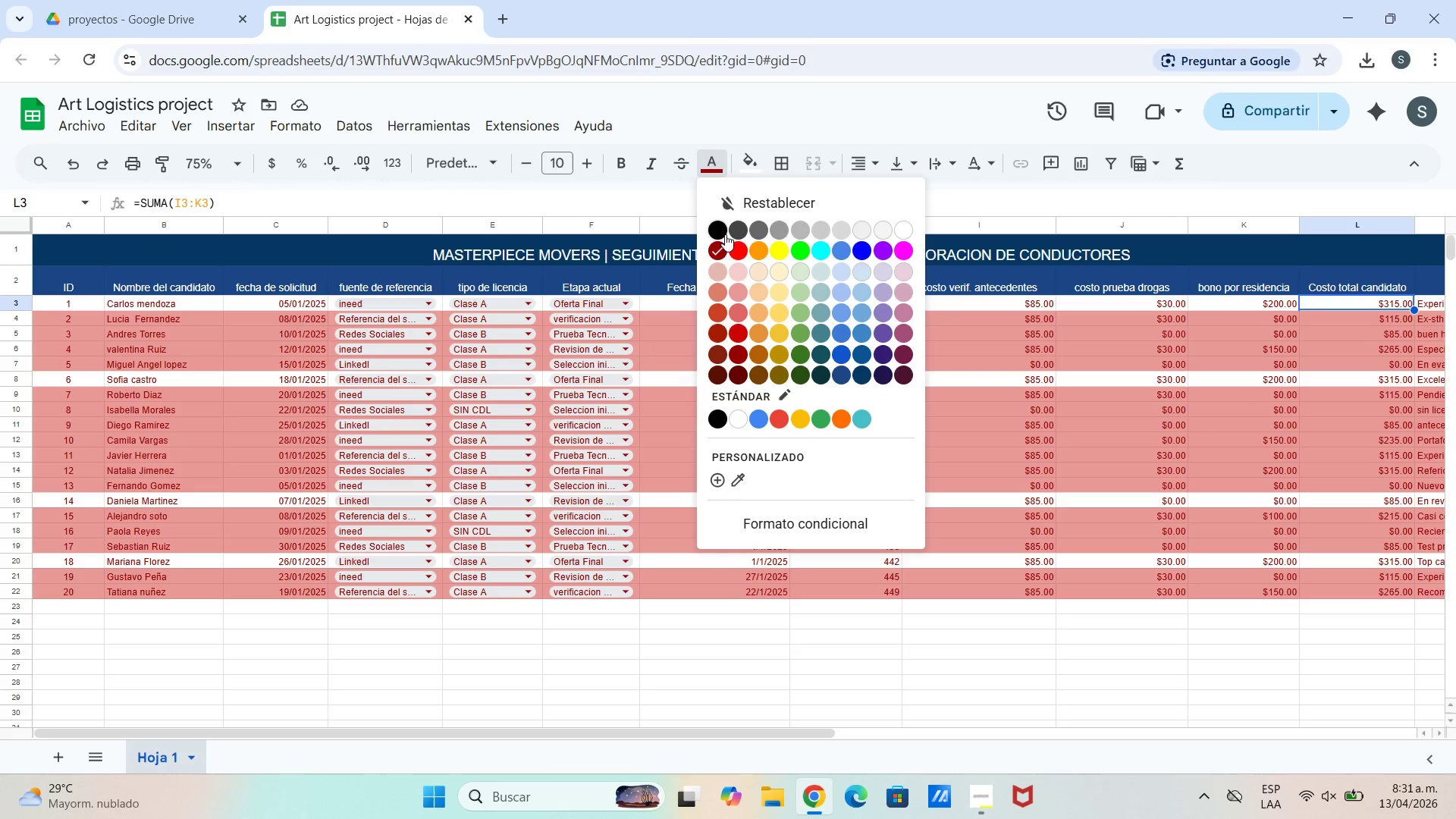 
left_click([707, 234])
 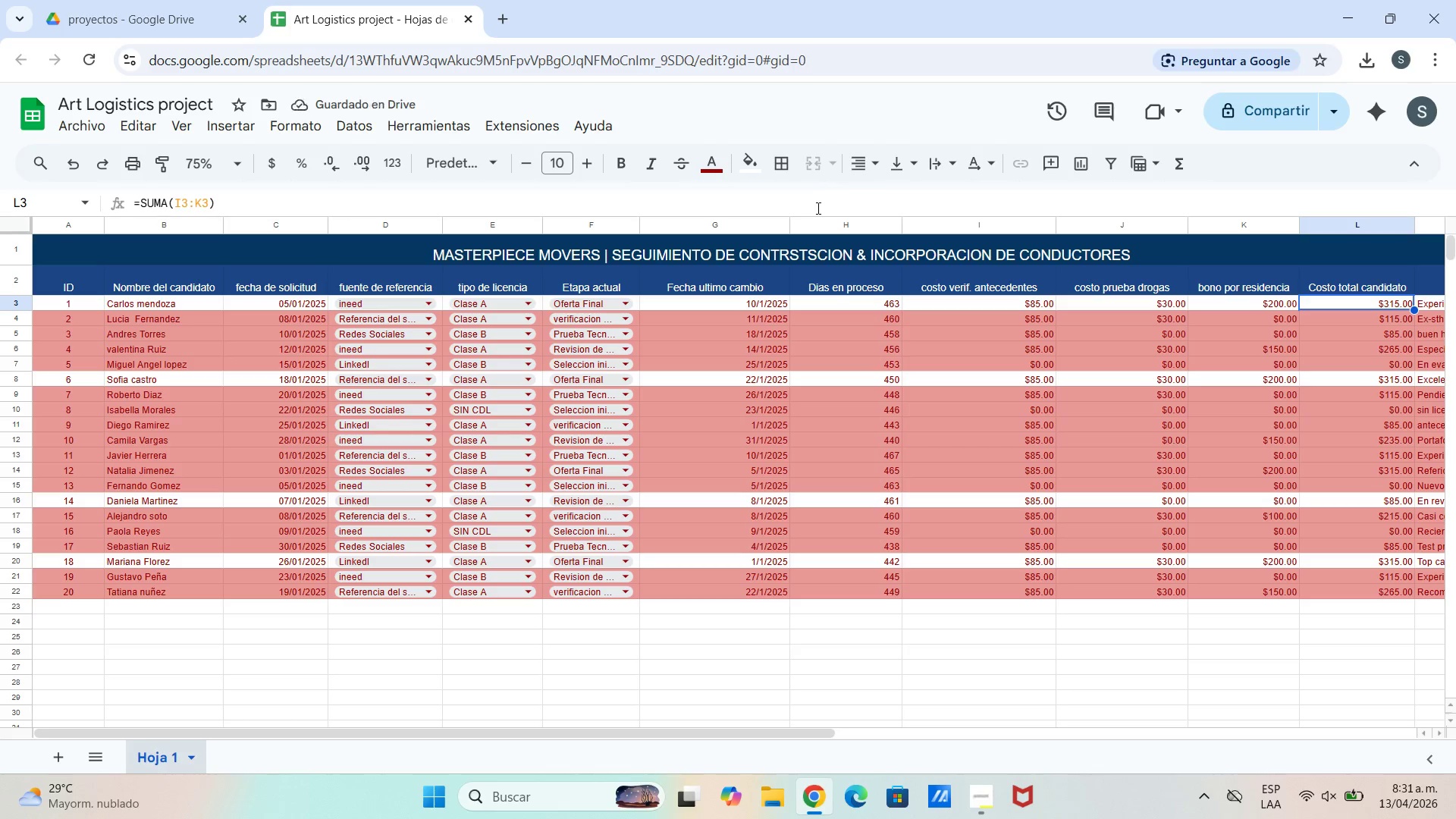 
left_click([721, 171])
 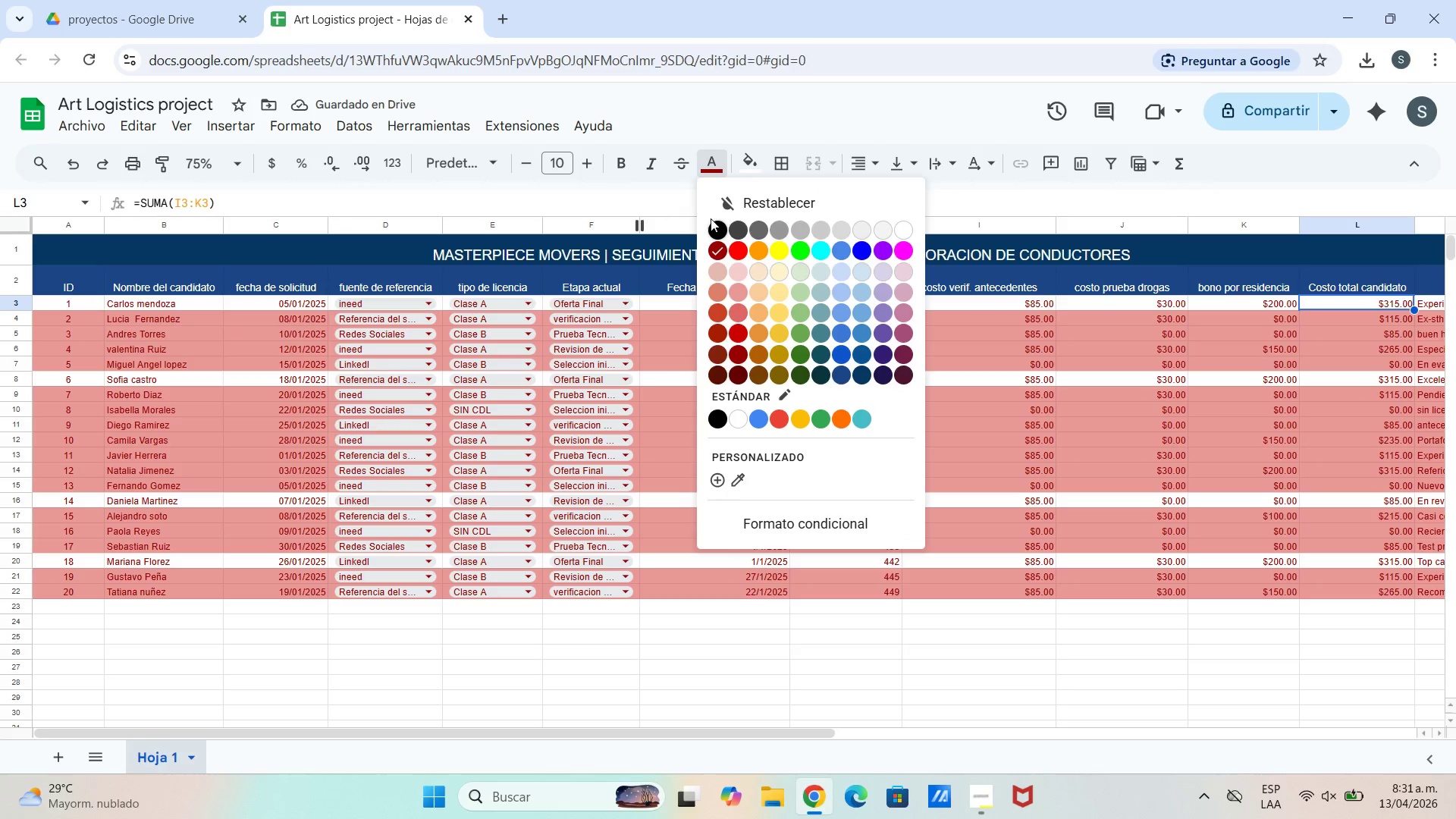 
left_click([723, 226])
 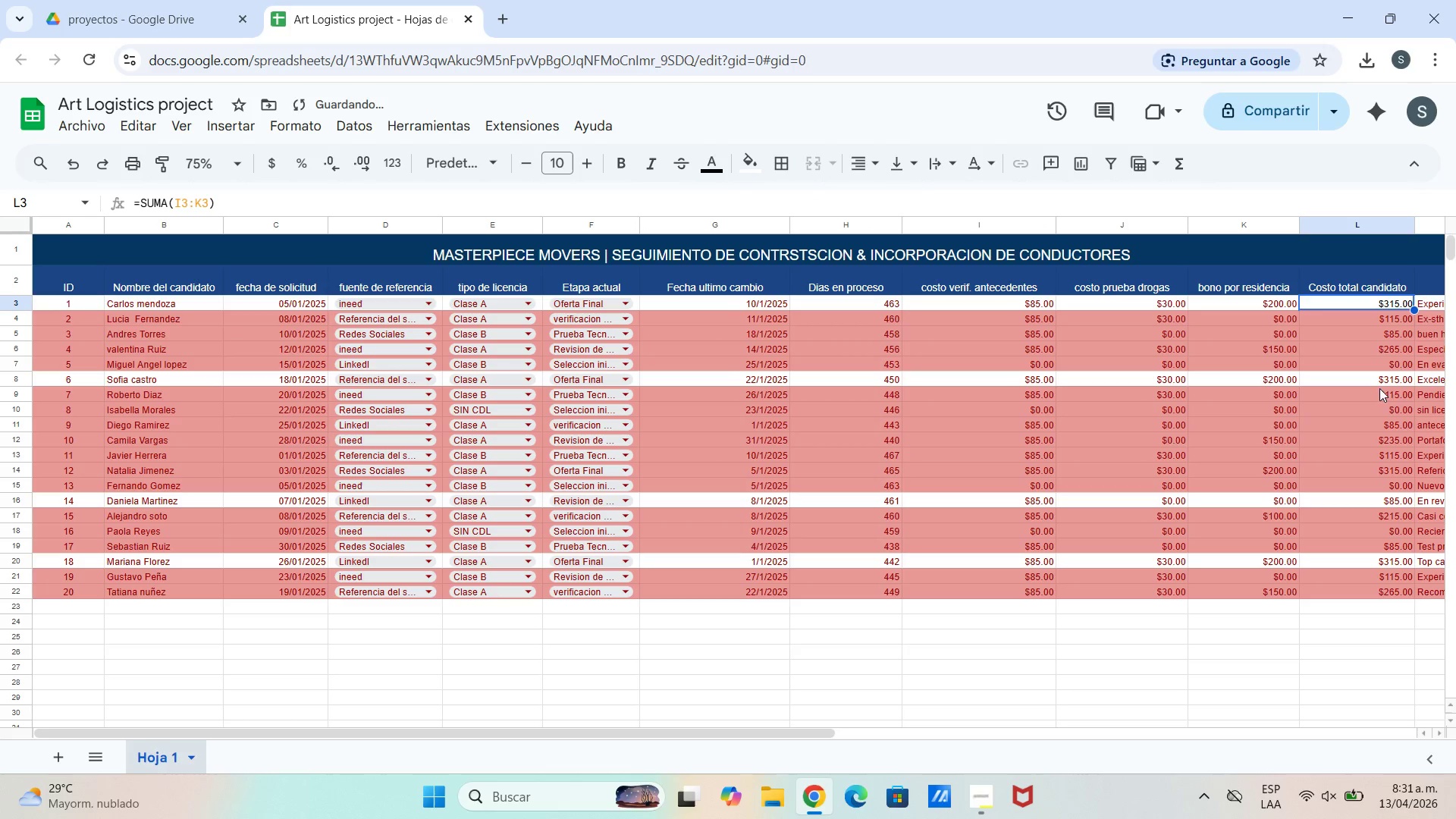 
left_click([1377, 386])
 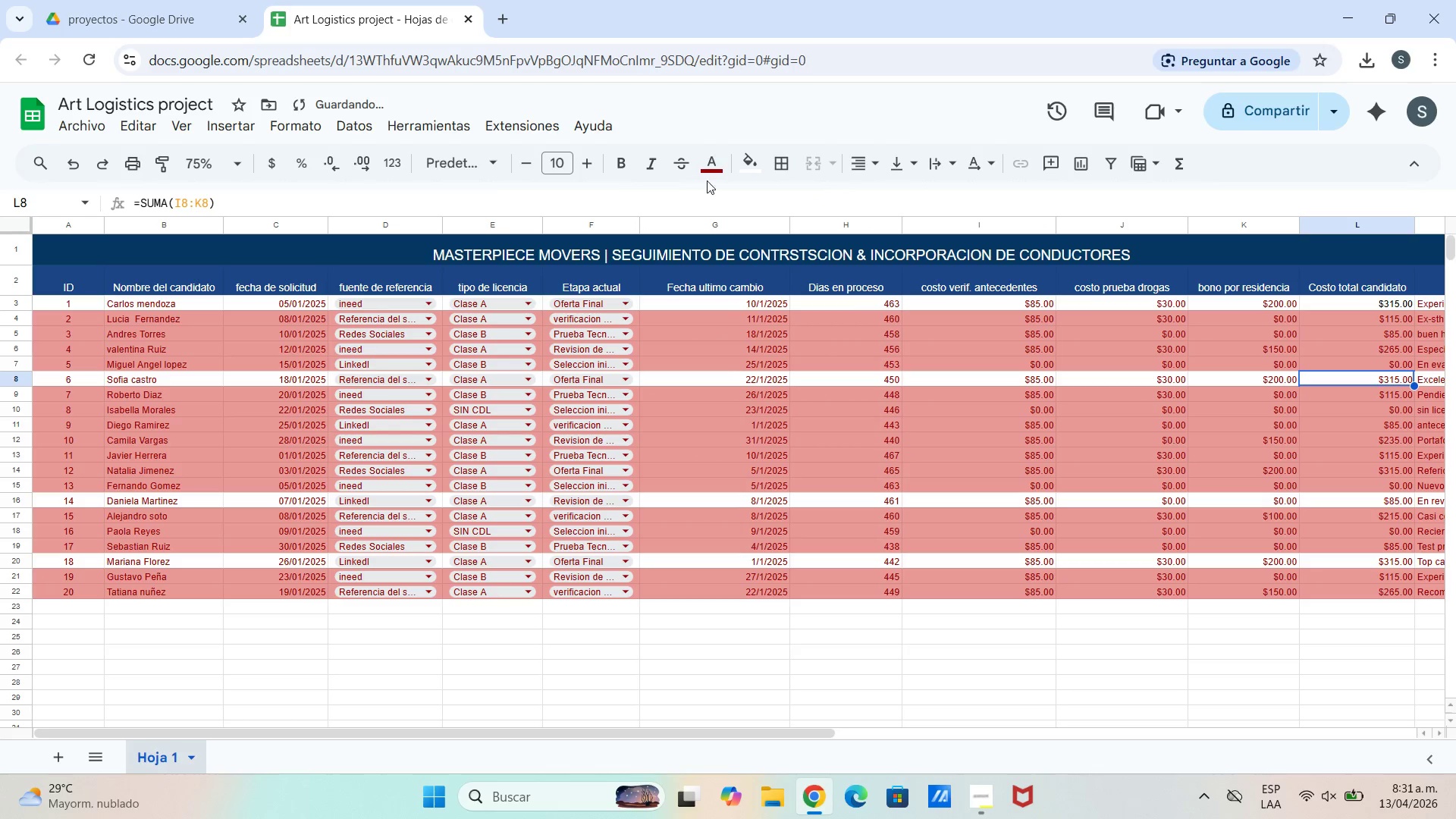 
left_click([760, 168])
 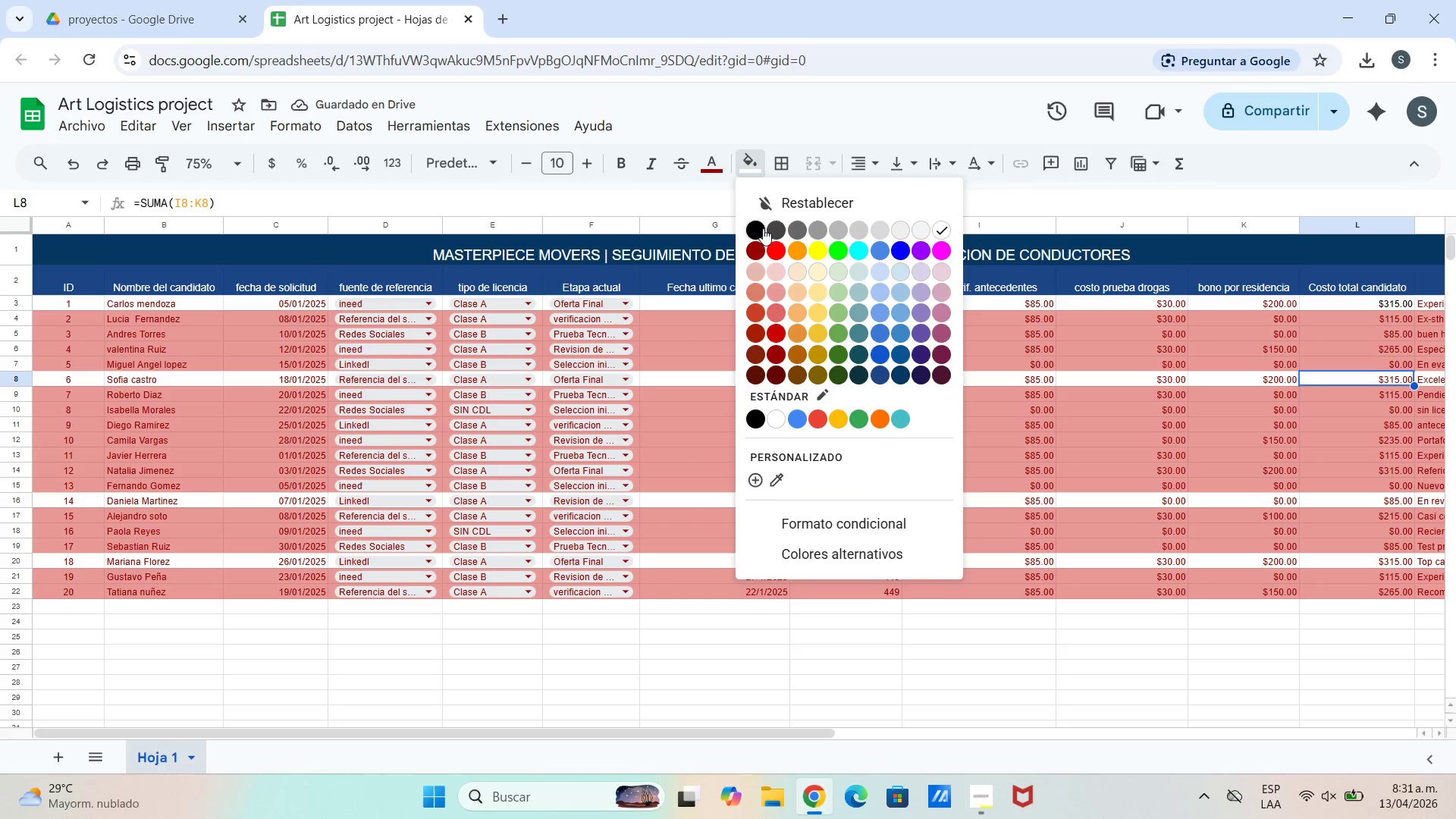 
left_click([761, 228])
 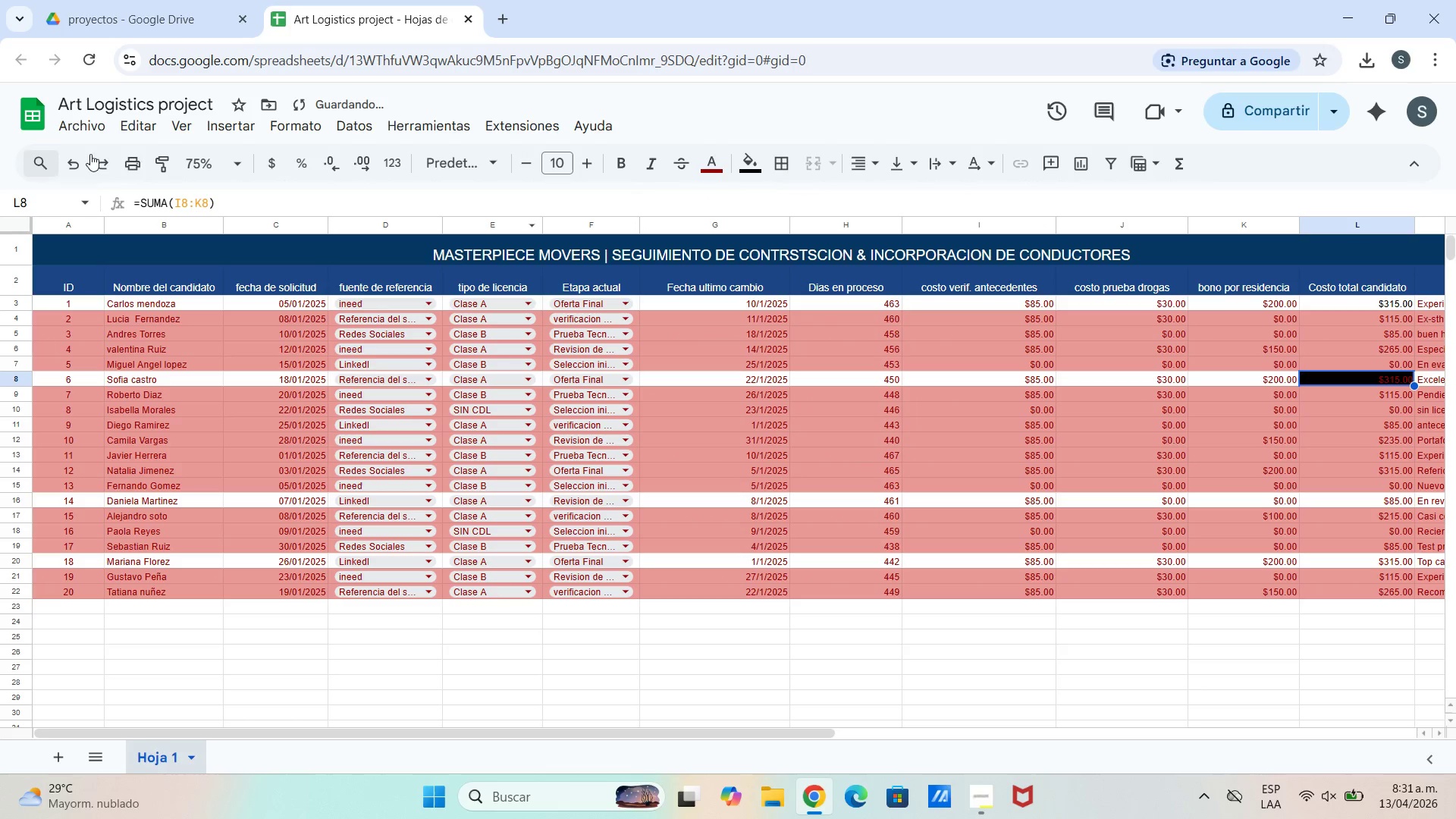 
left_click([75, 169])
 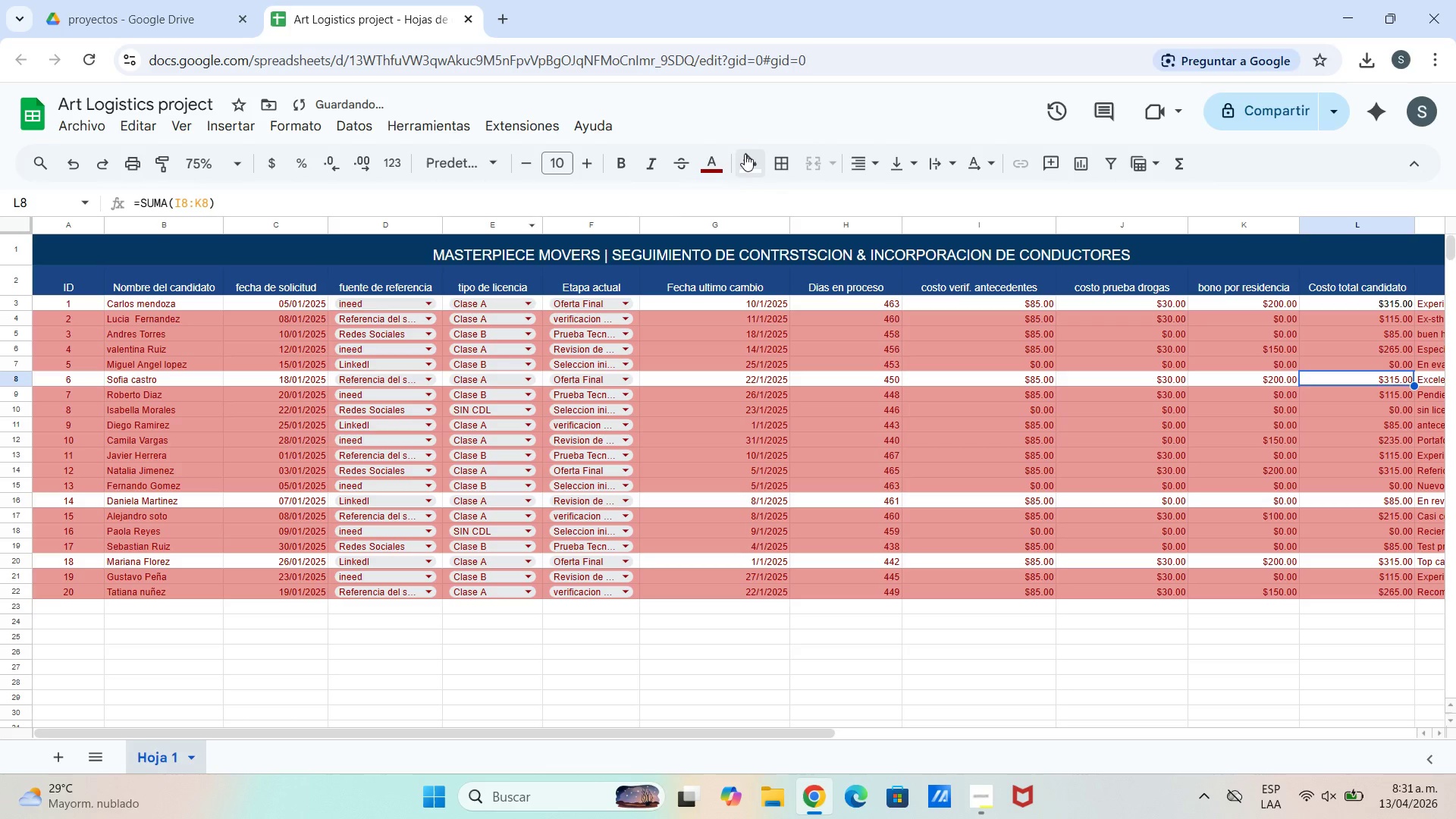 
left_click([718, 171])
 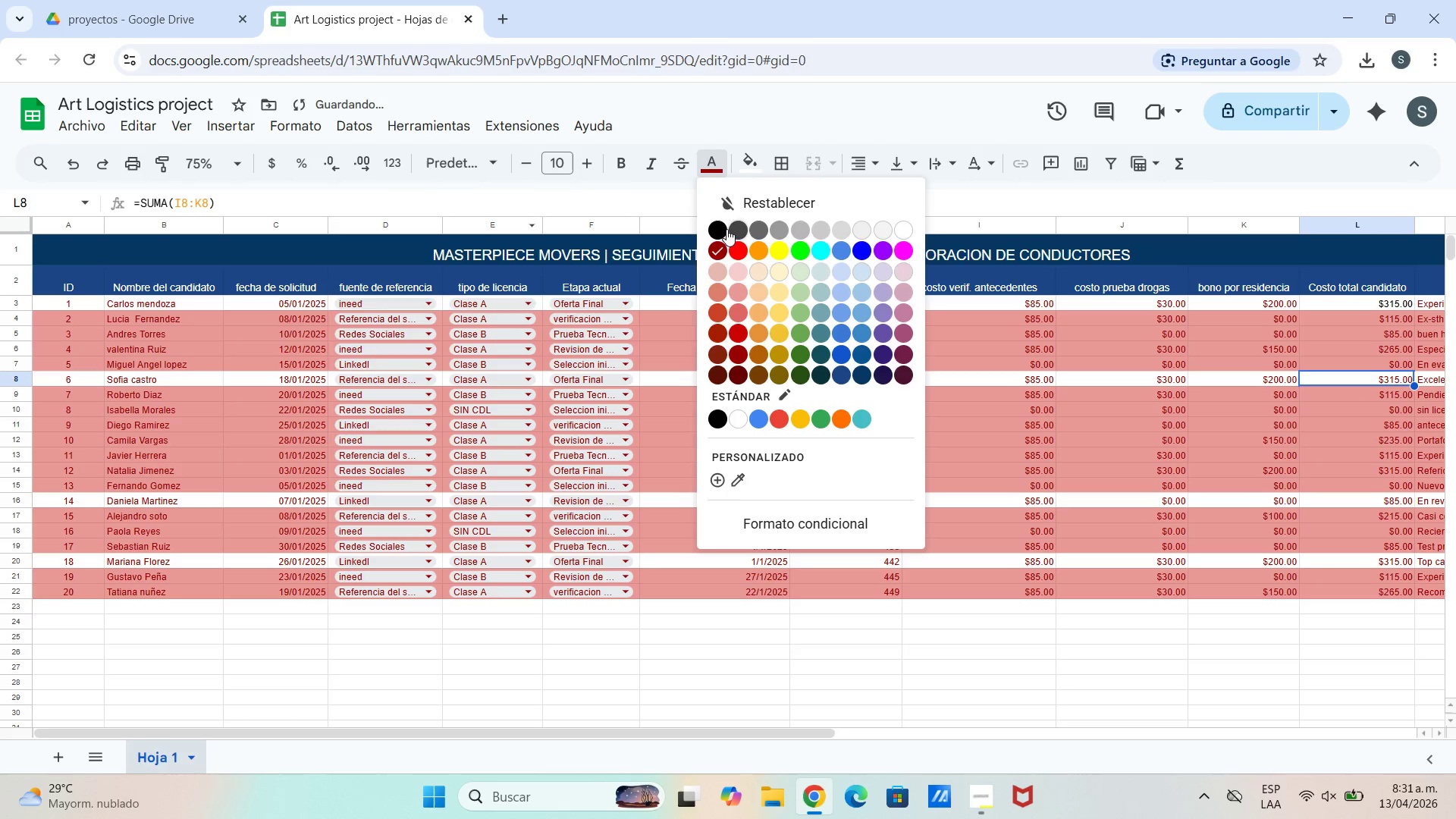 
left_click([720, 228])
 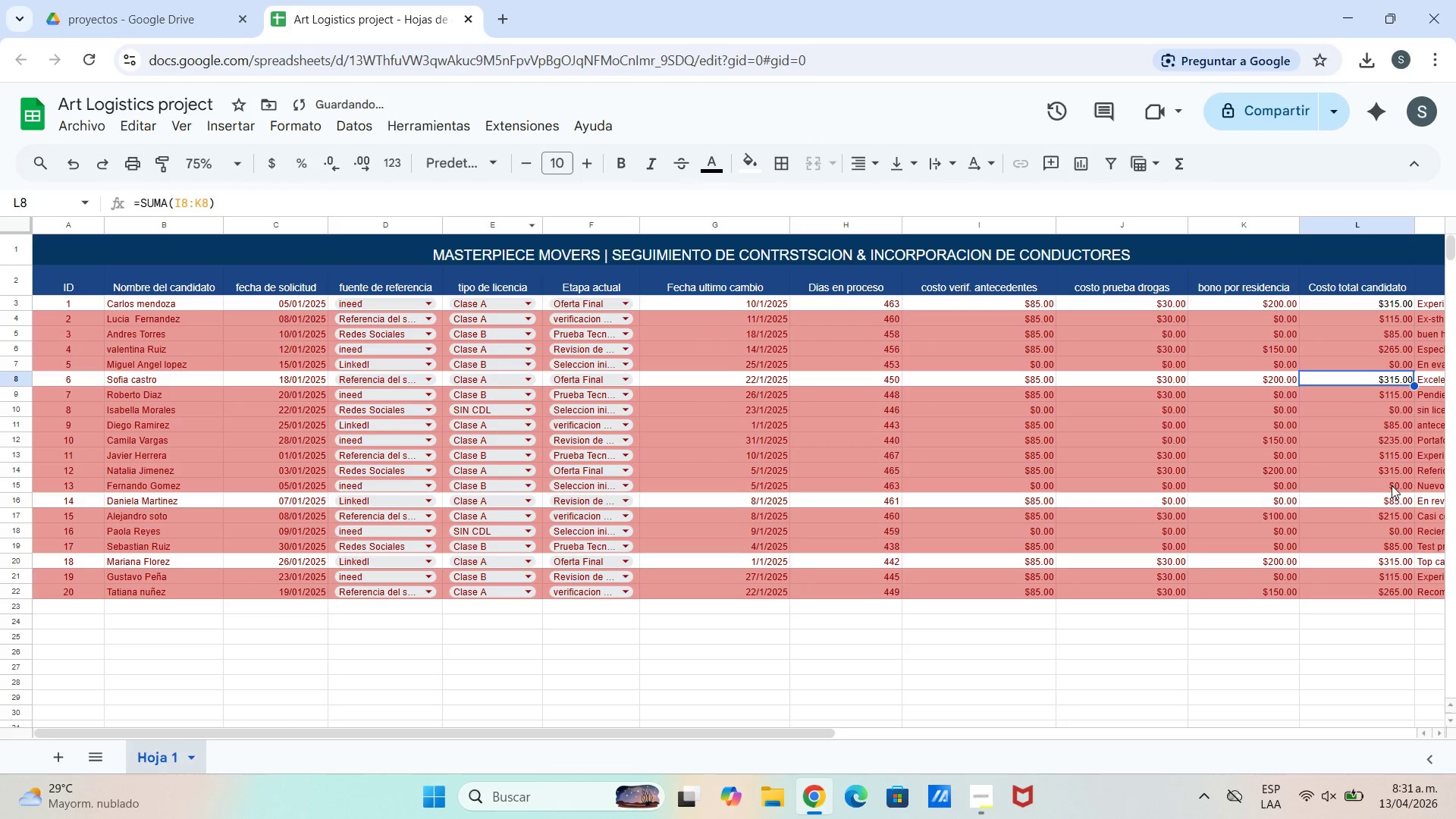 
left_click([1390, 496])
 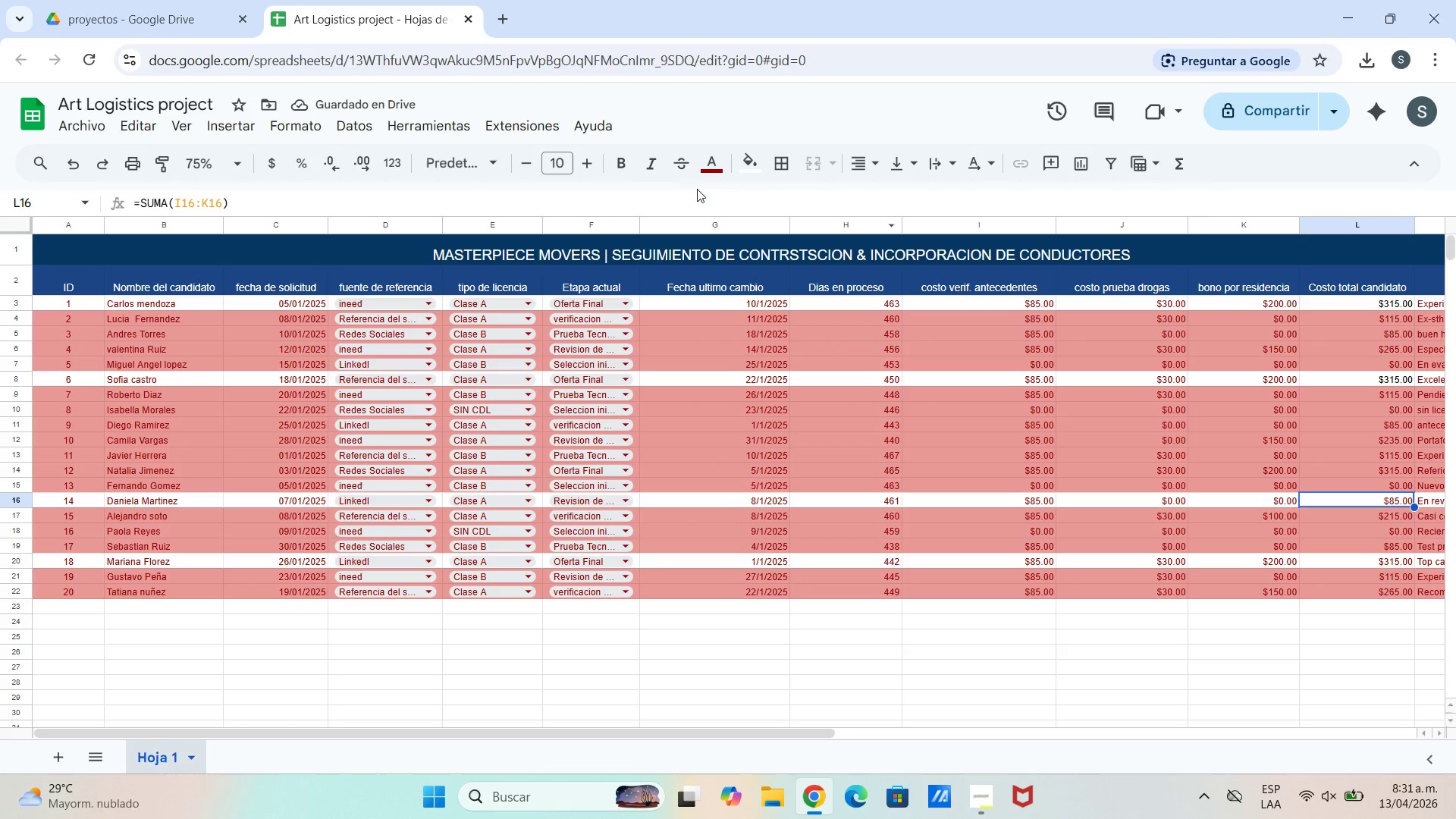 
left_click([711, 171])
 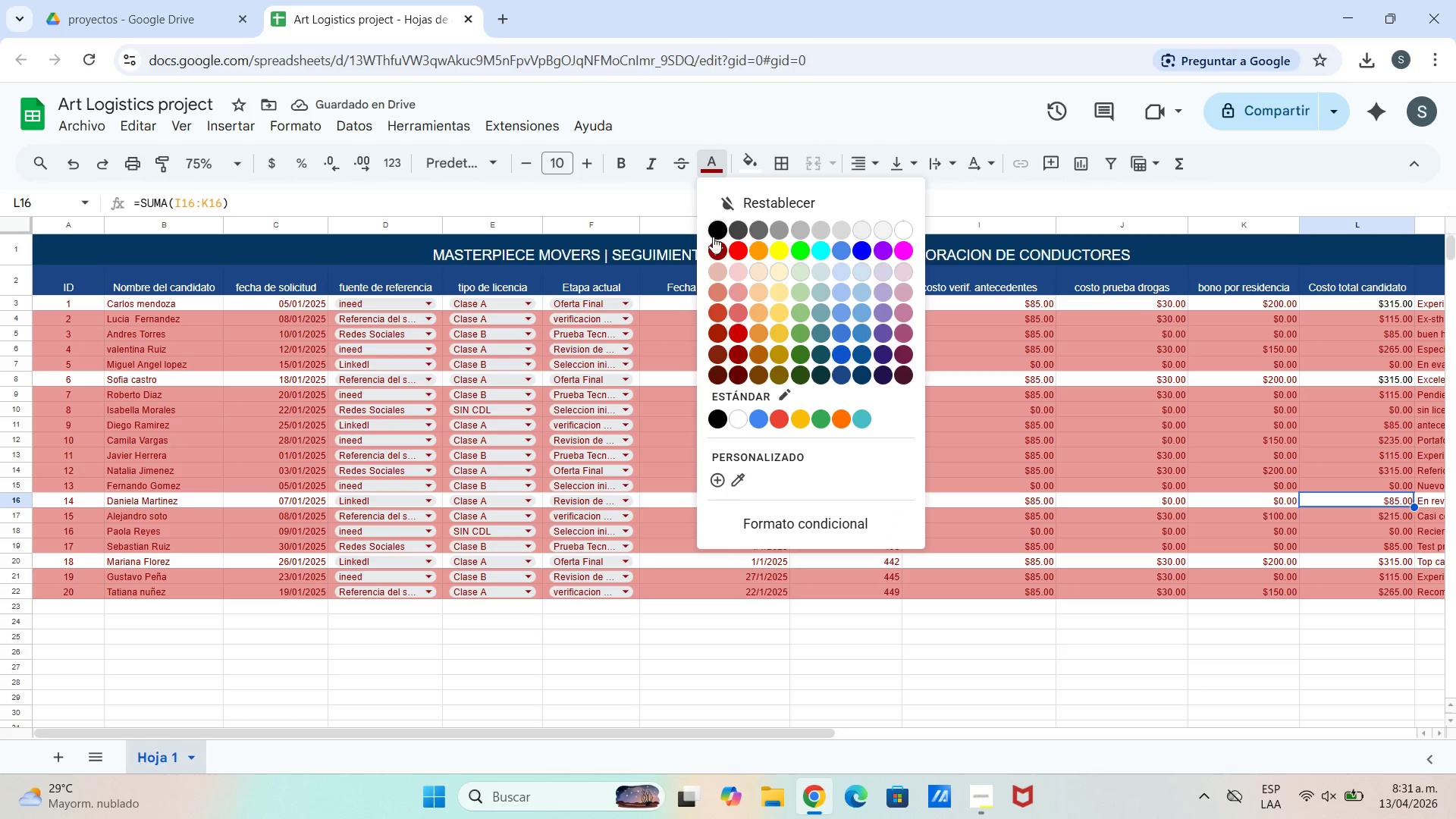 
left_click([718, 237])
 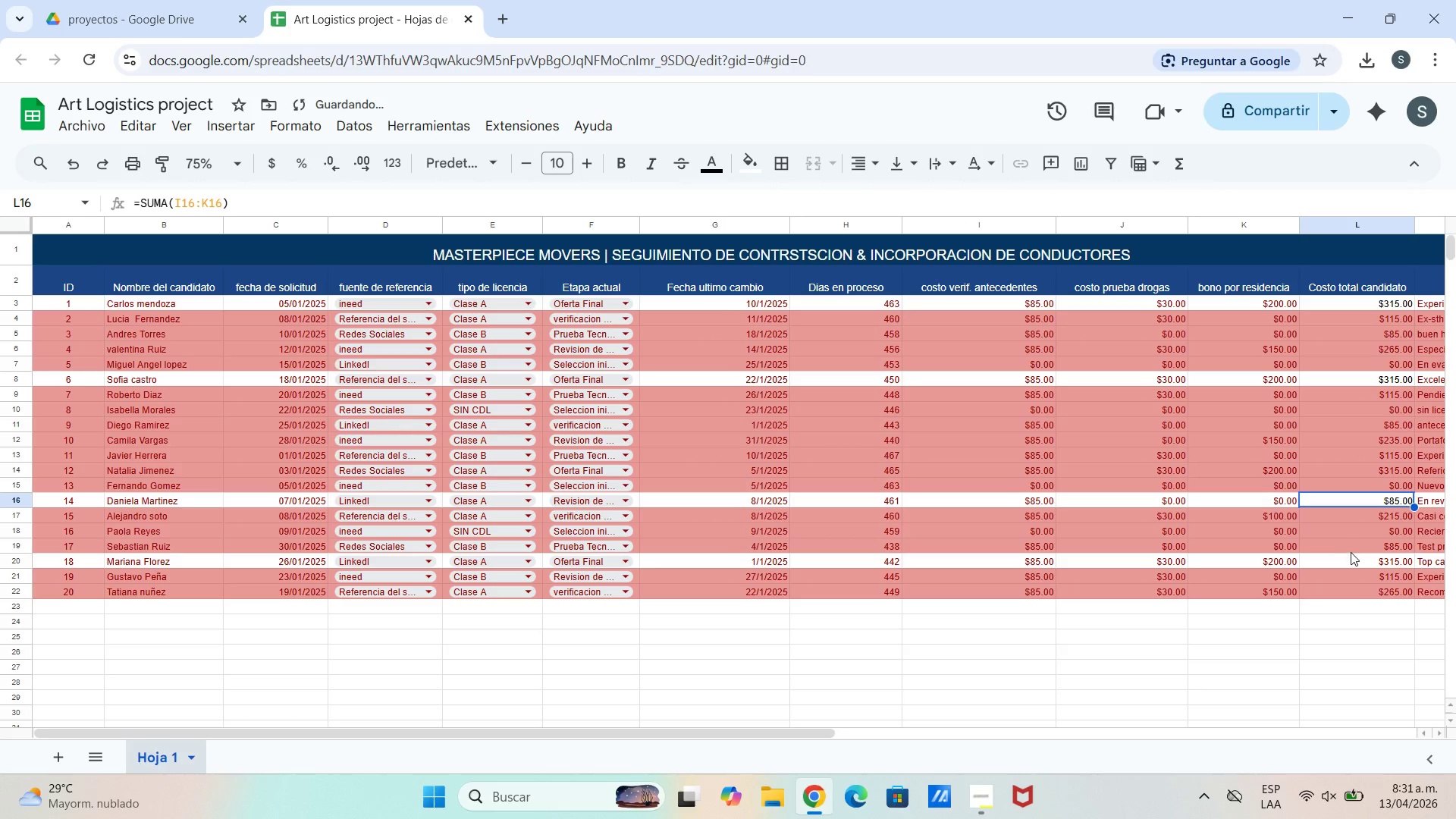 
left_click([1359, 566])
 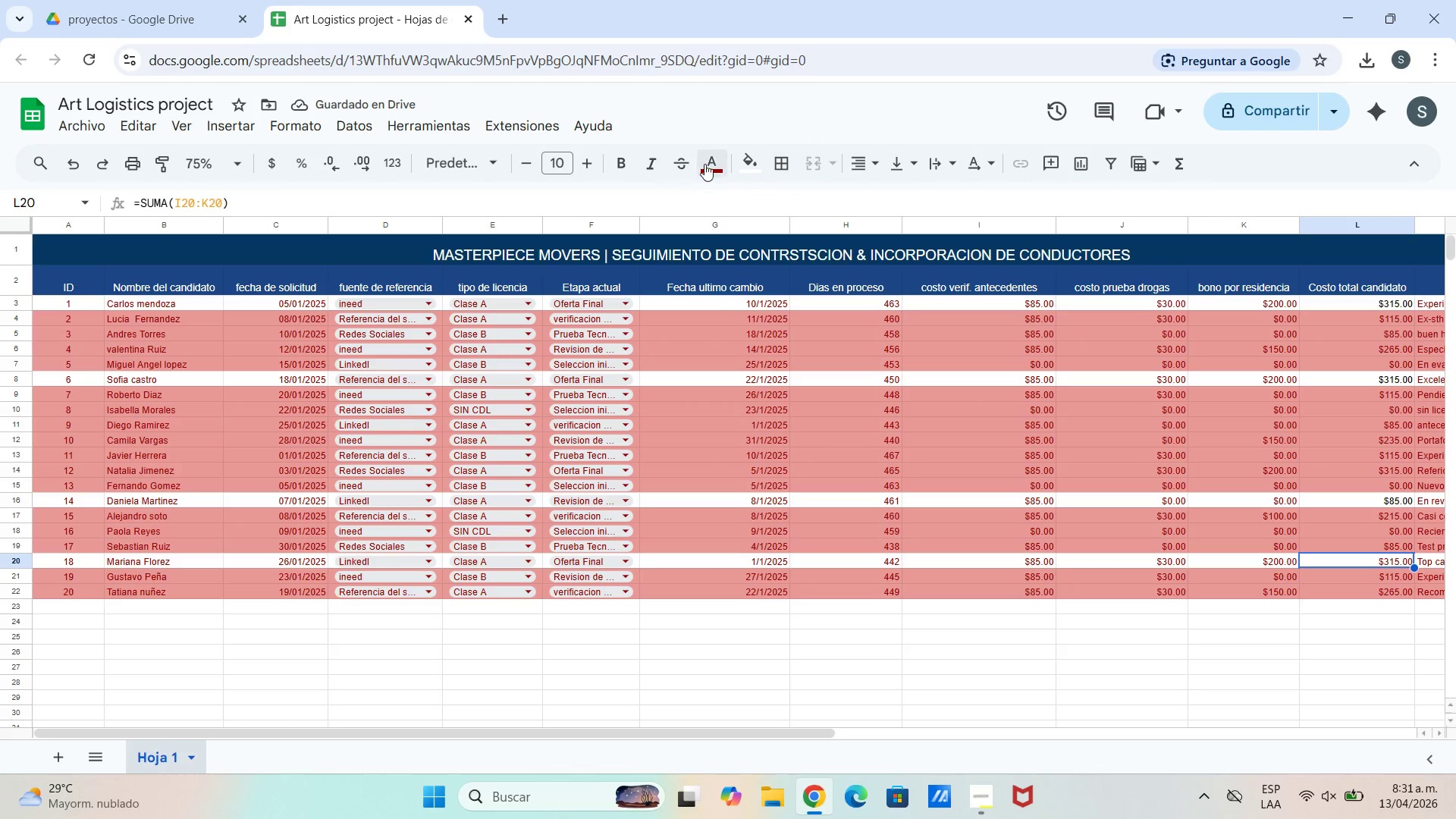 
left_click([708, 165])
 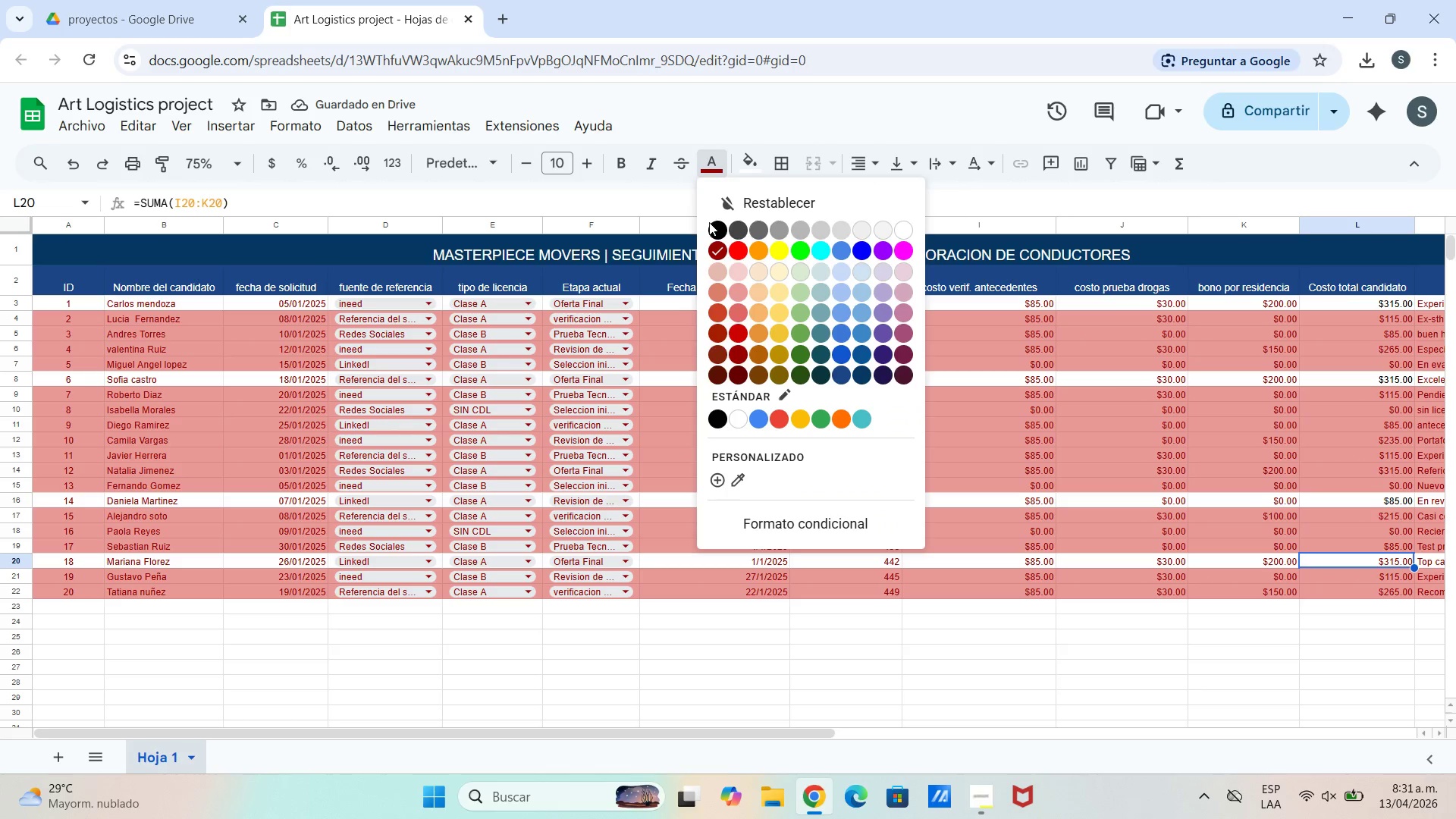 
left_click([717, 228])
 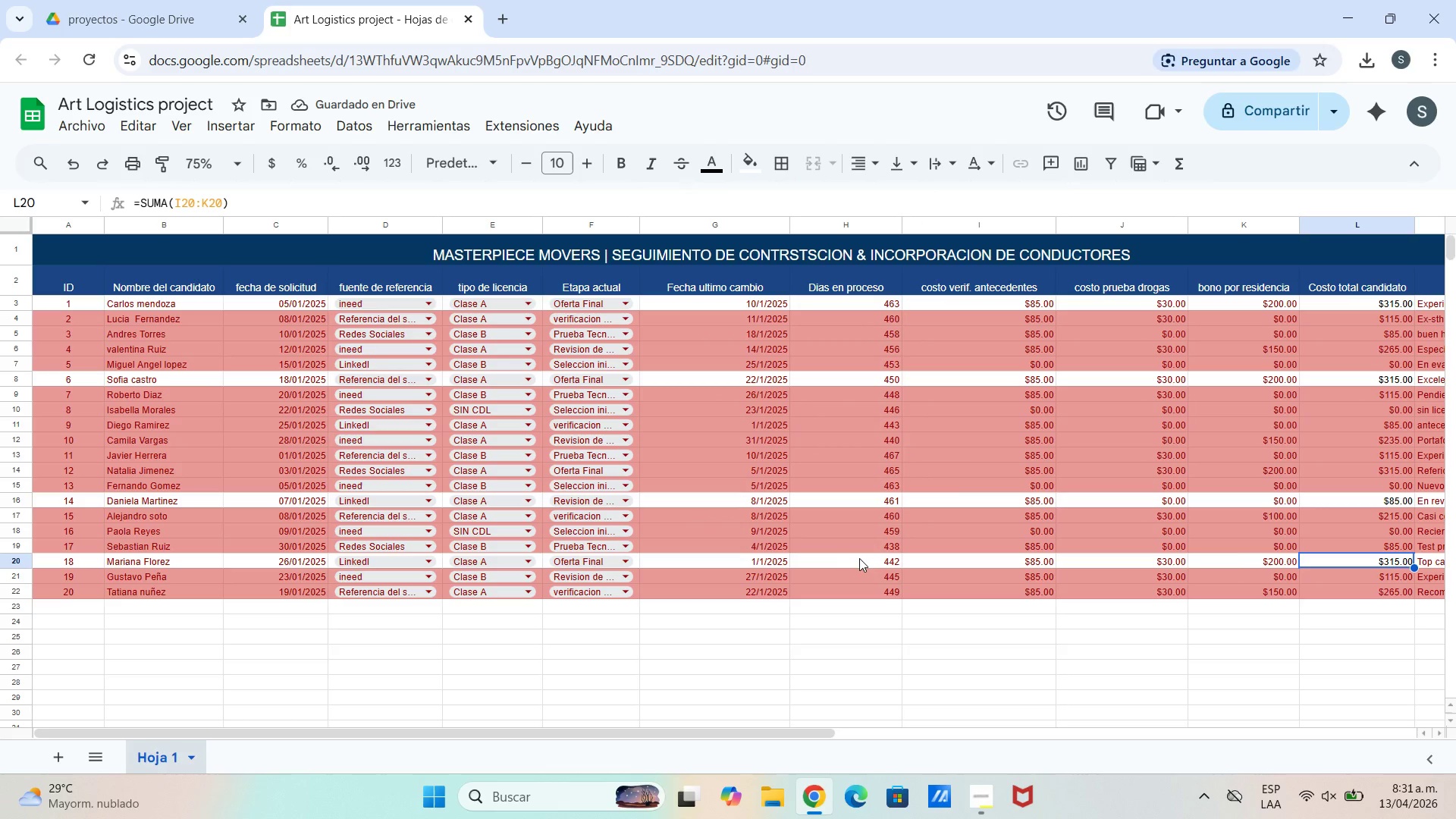 
wait(5.88)
 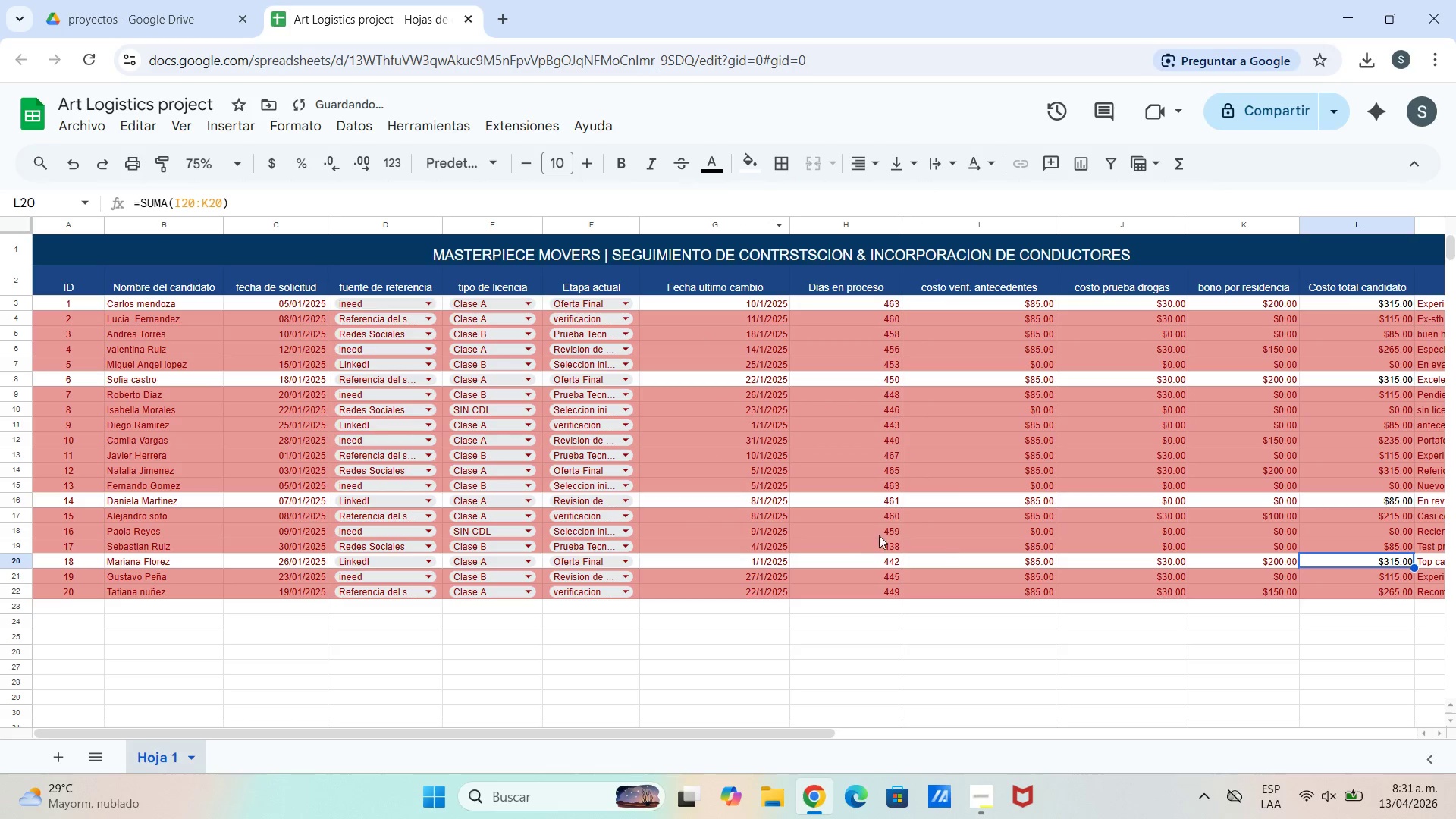 
left_click_drag(start_coordinate=[759, 561], to_coordinate=[862, 565])
 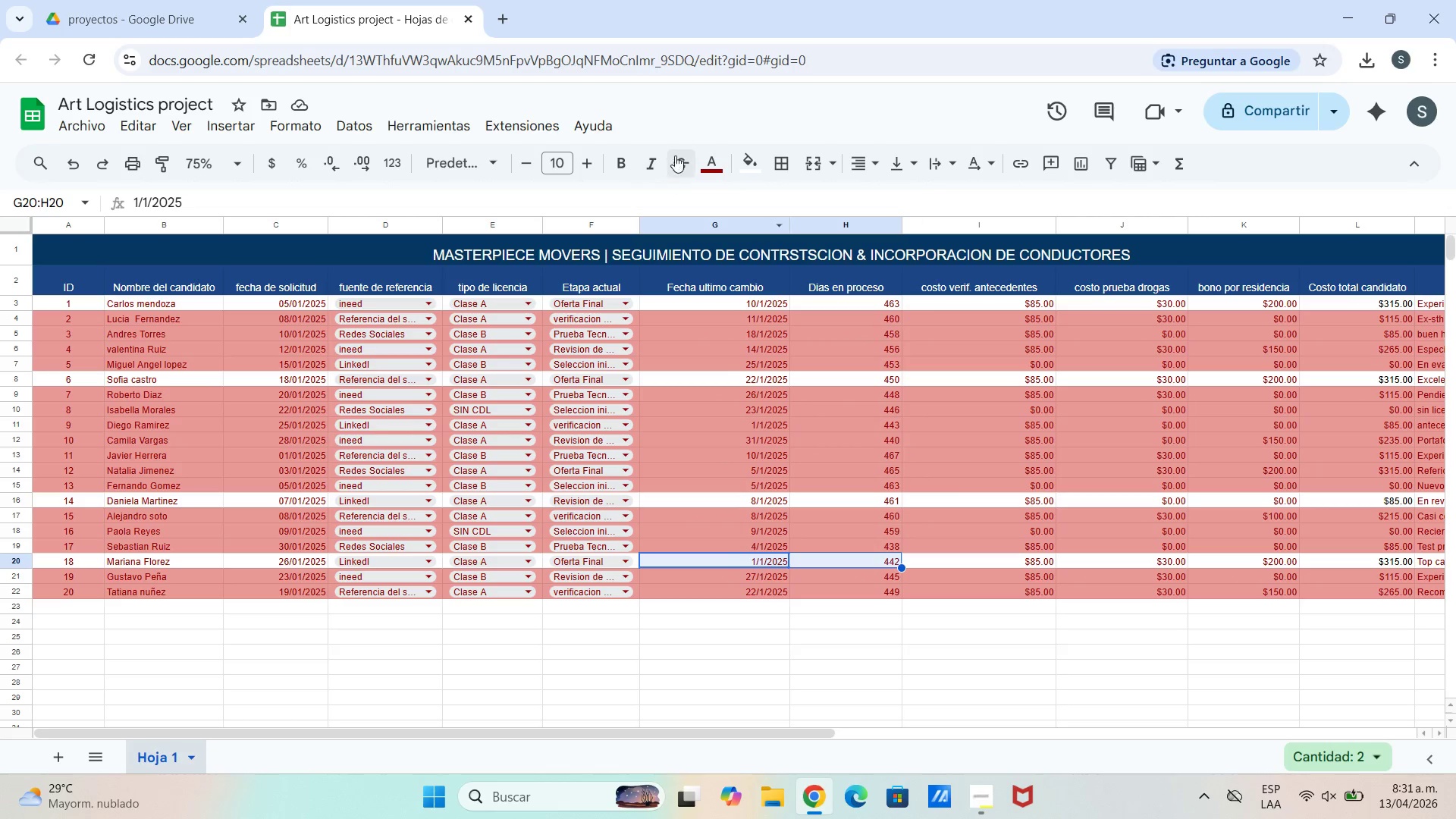 
left_click([708, 162])
 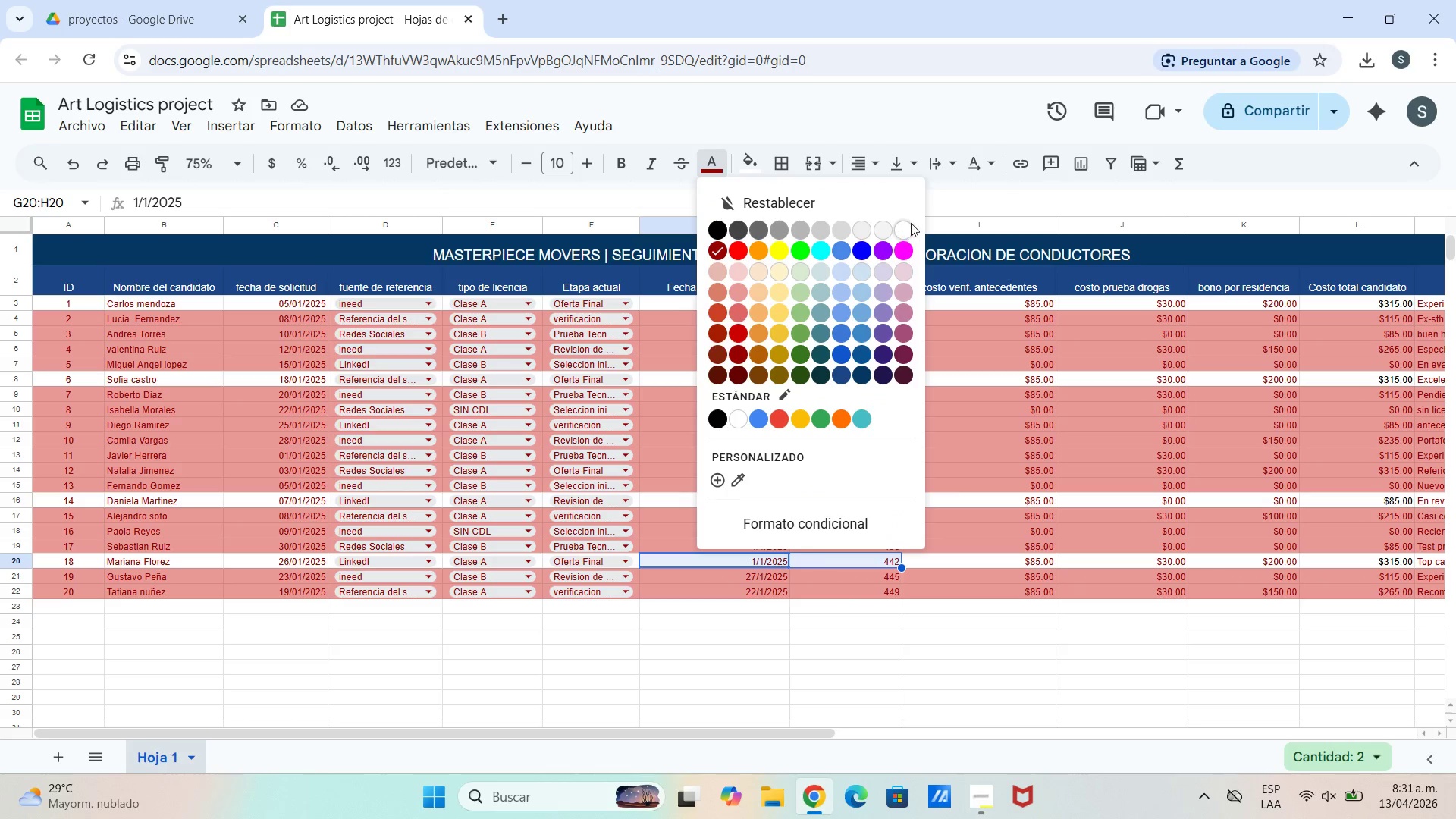 
left_click([912, 223])
 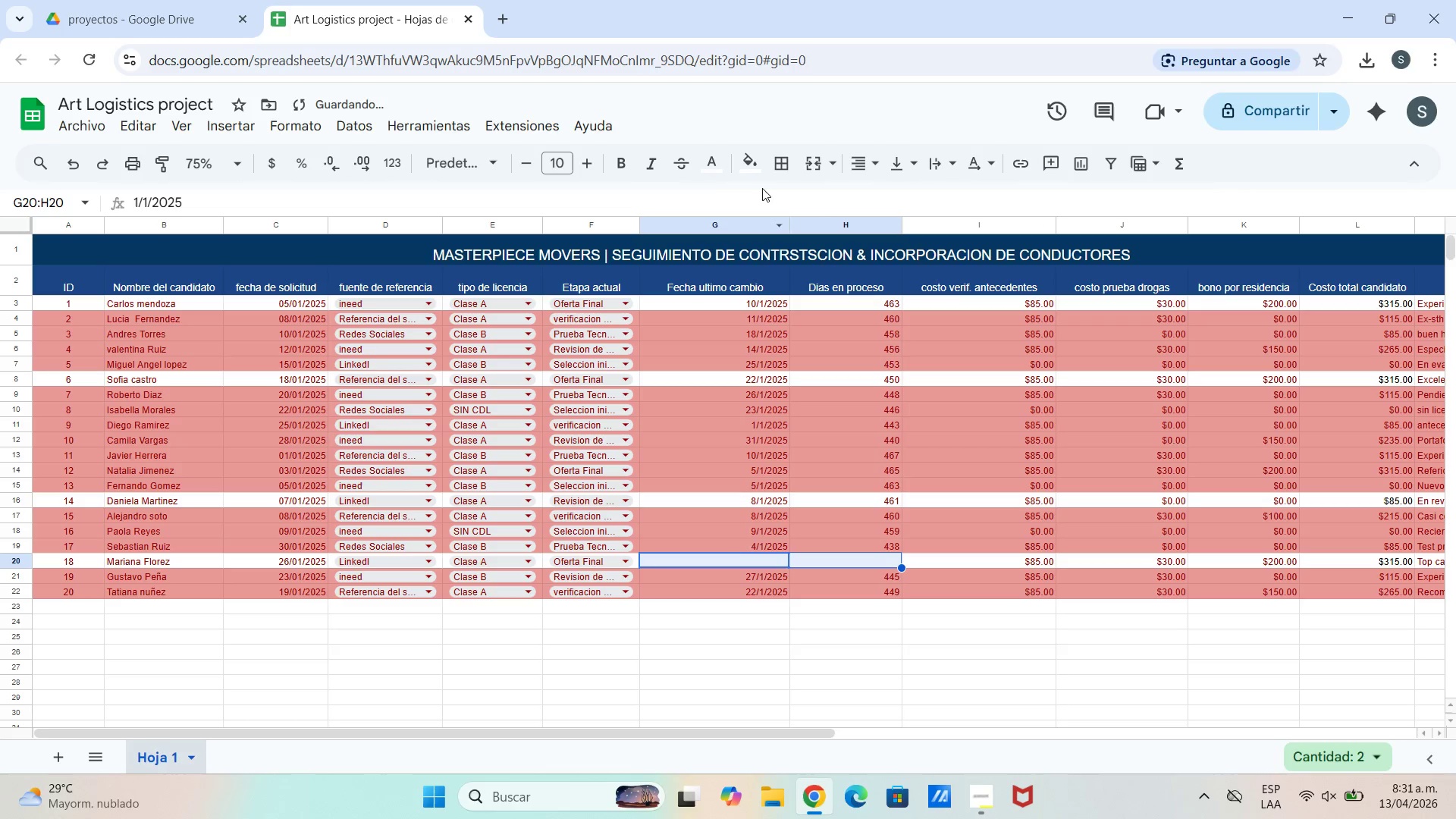 
left_click([716, 165])
 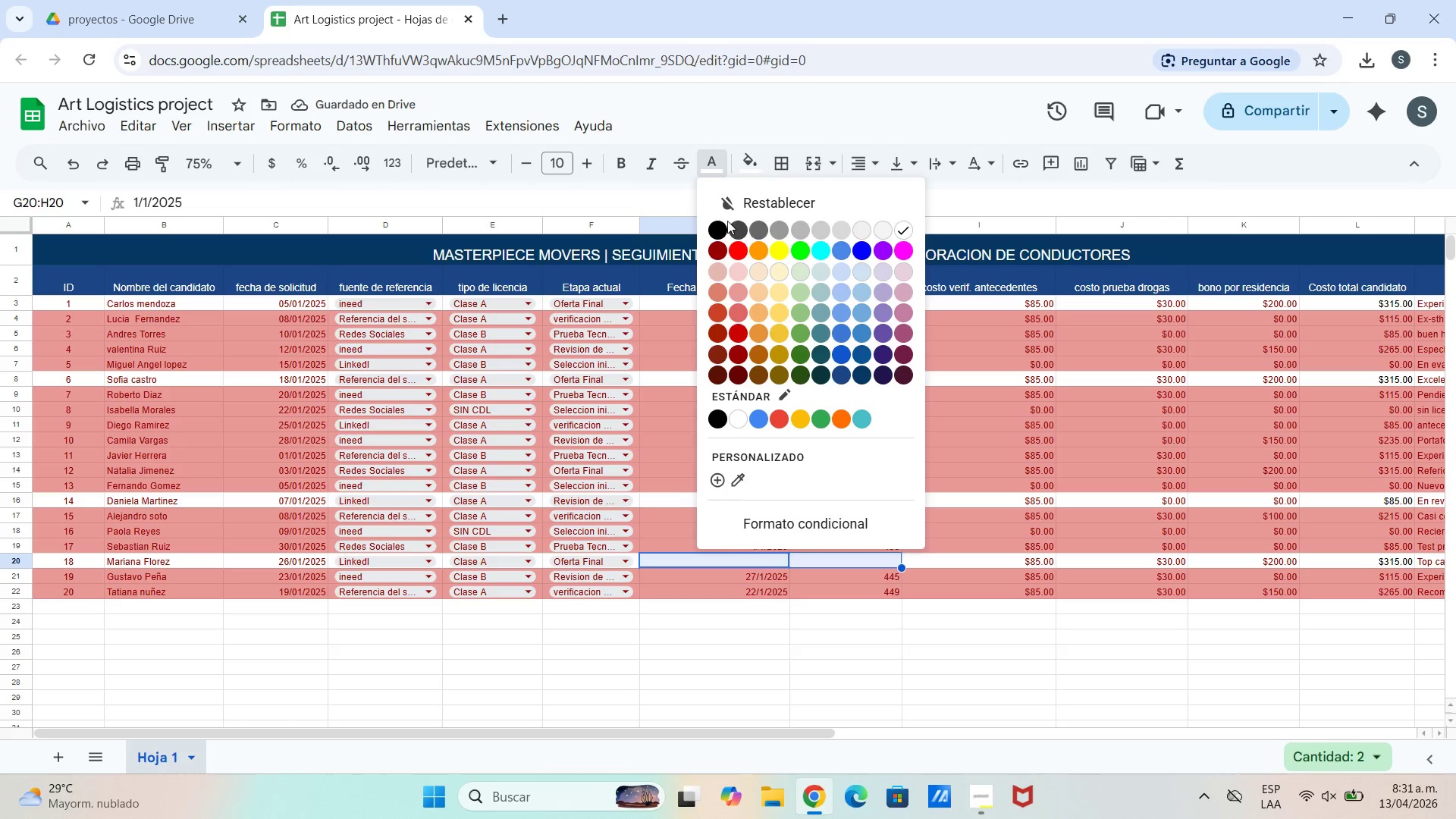 
left_click([716, 230])
 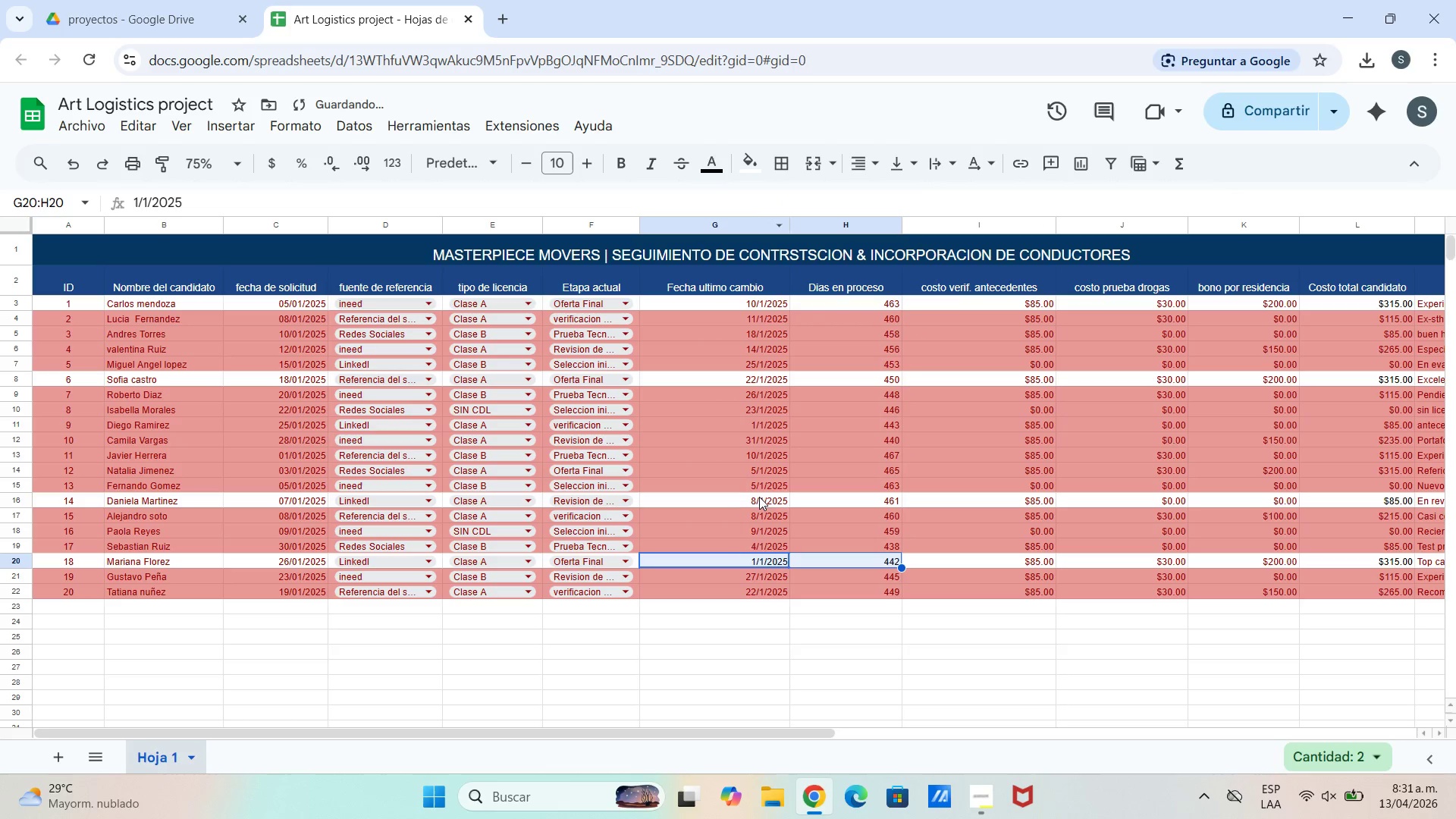 
left_click_drag(start_coordinate=[742, 500], to_coordinate=[839, 503])
 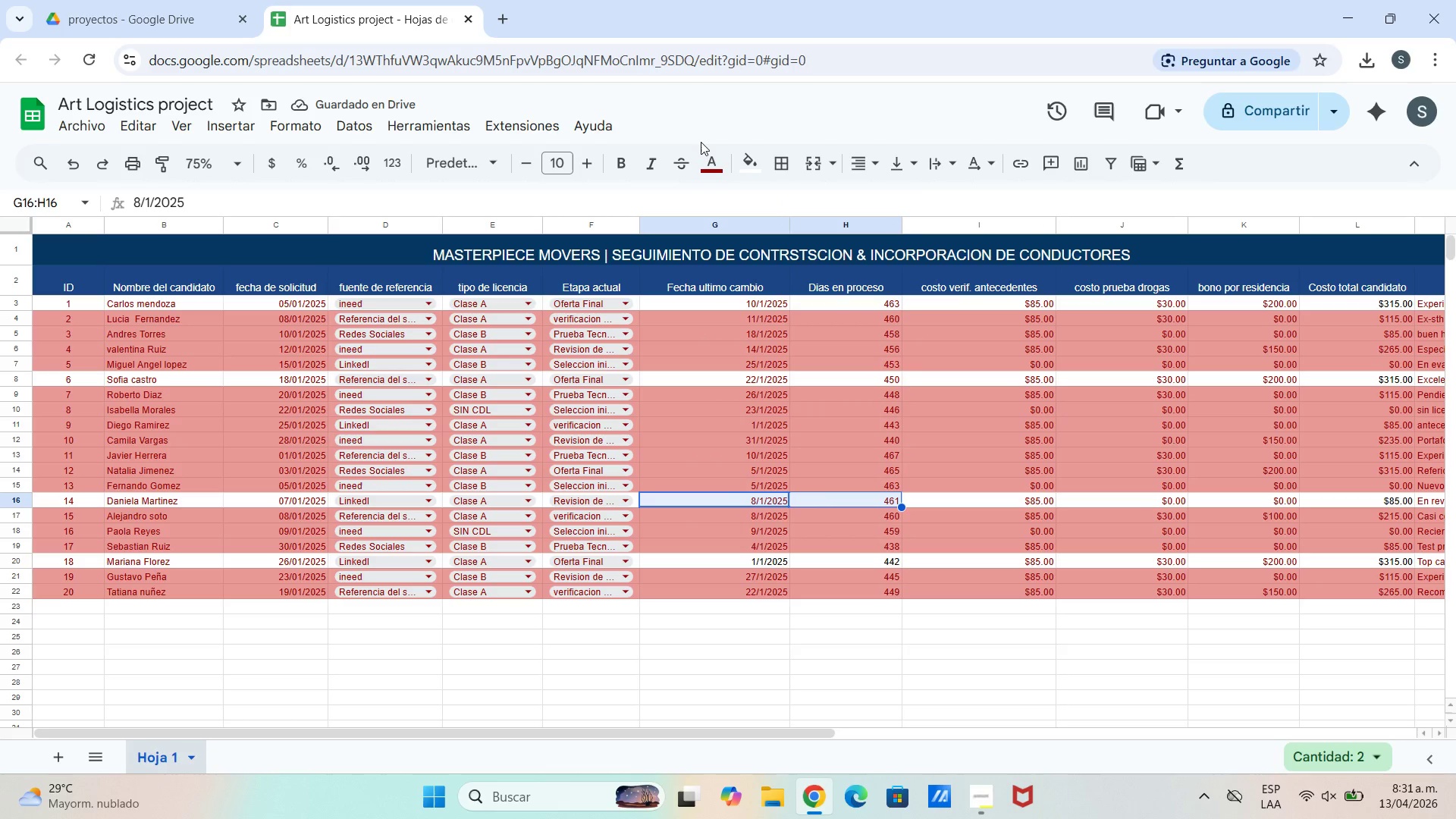 
double_click([711, 158])
 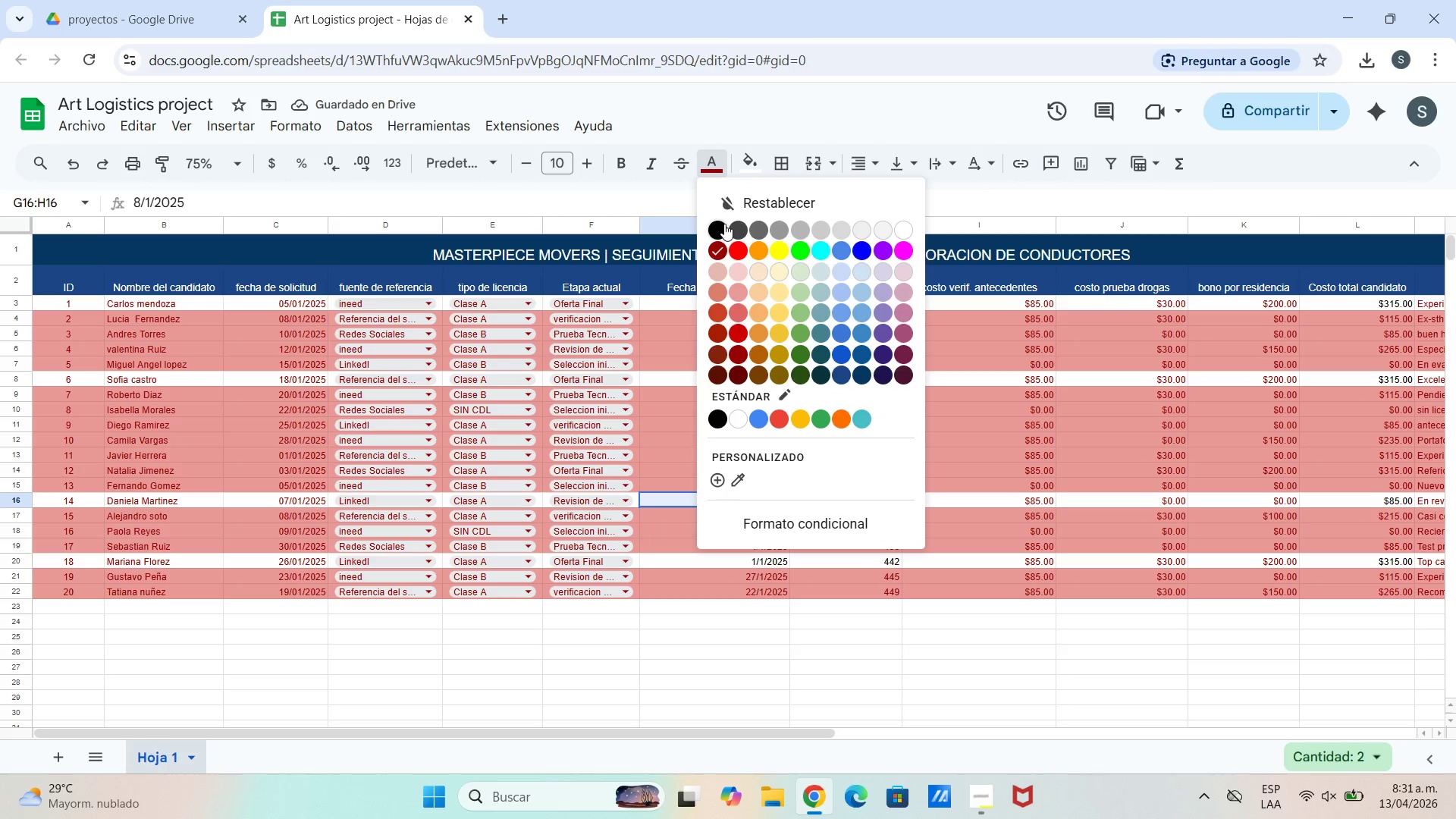 
left_click([718, 228])
 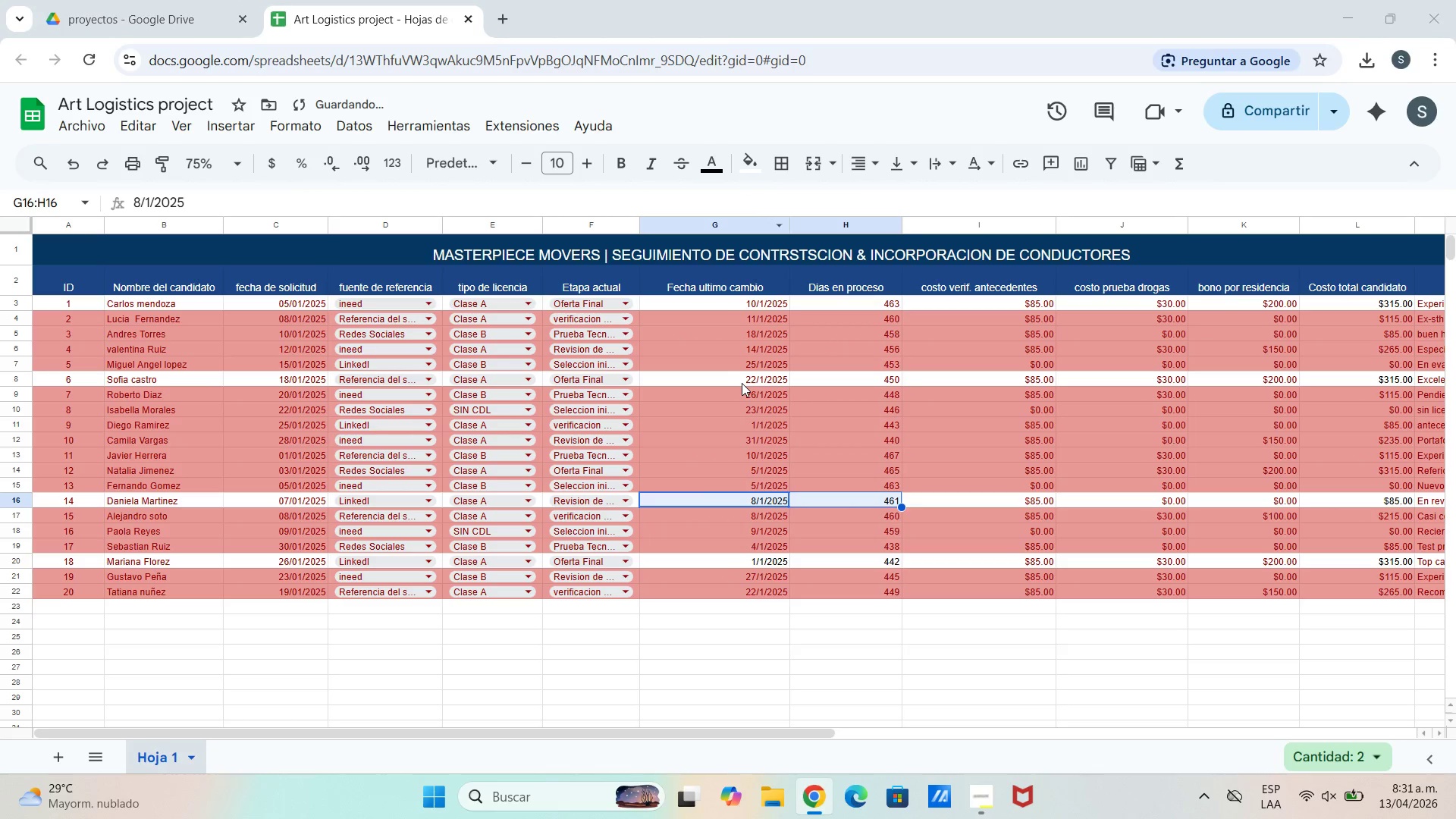 
left_click_drag(start_coordinate=[742, 383], to_coordinate=[897, 383])
 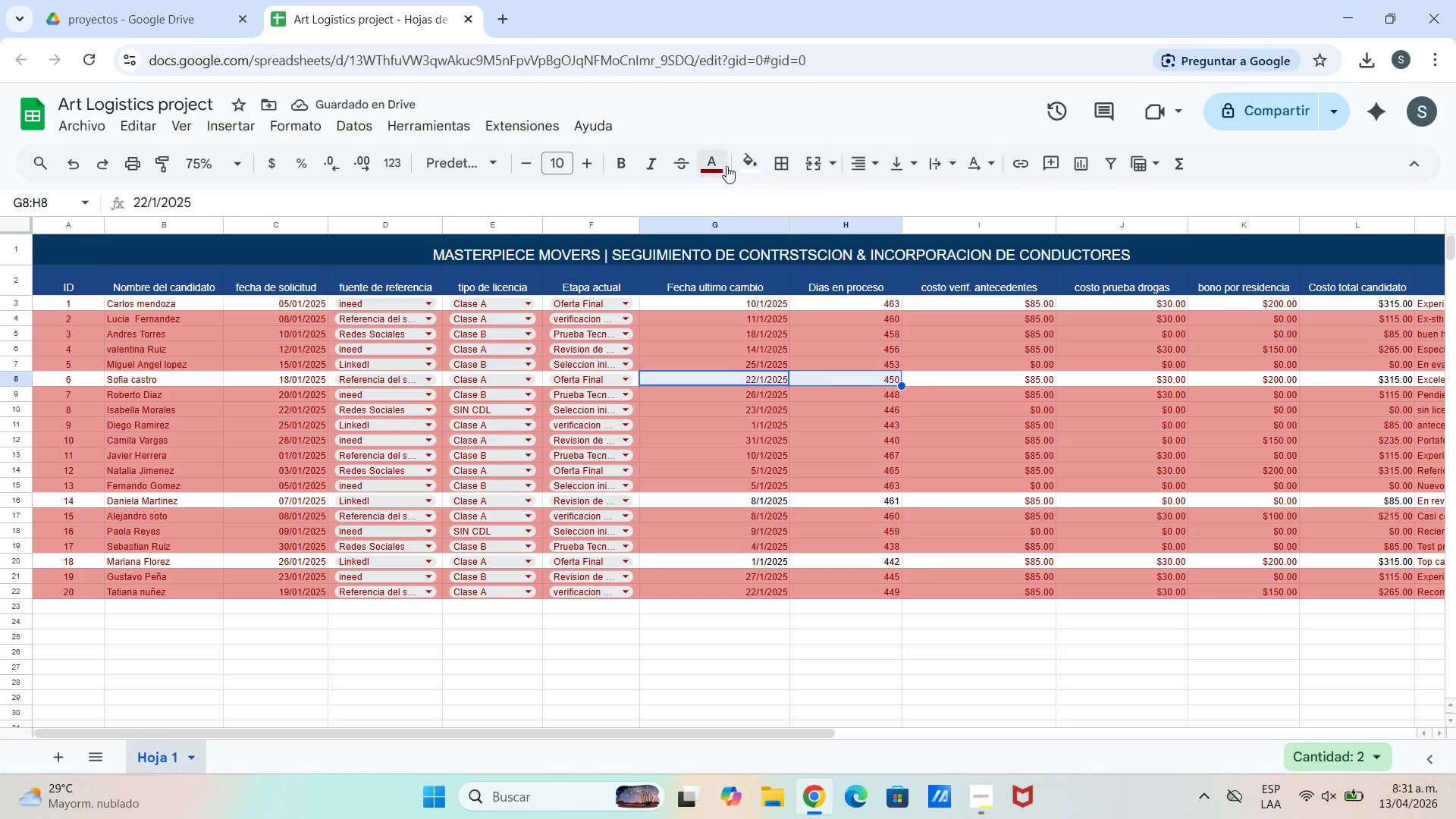 
left_click([720, 168])
 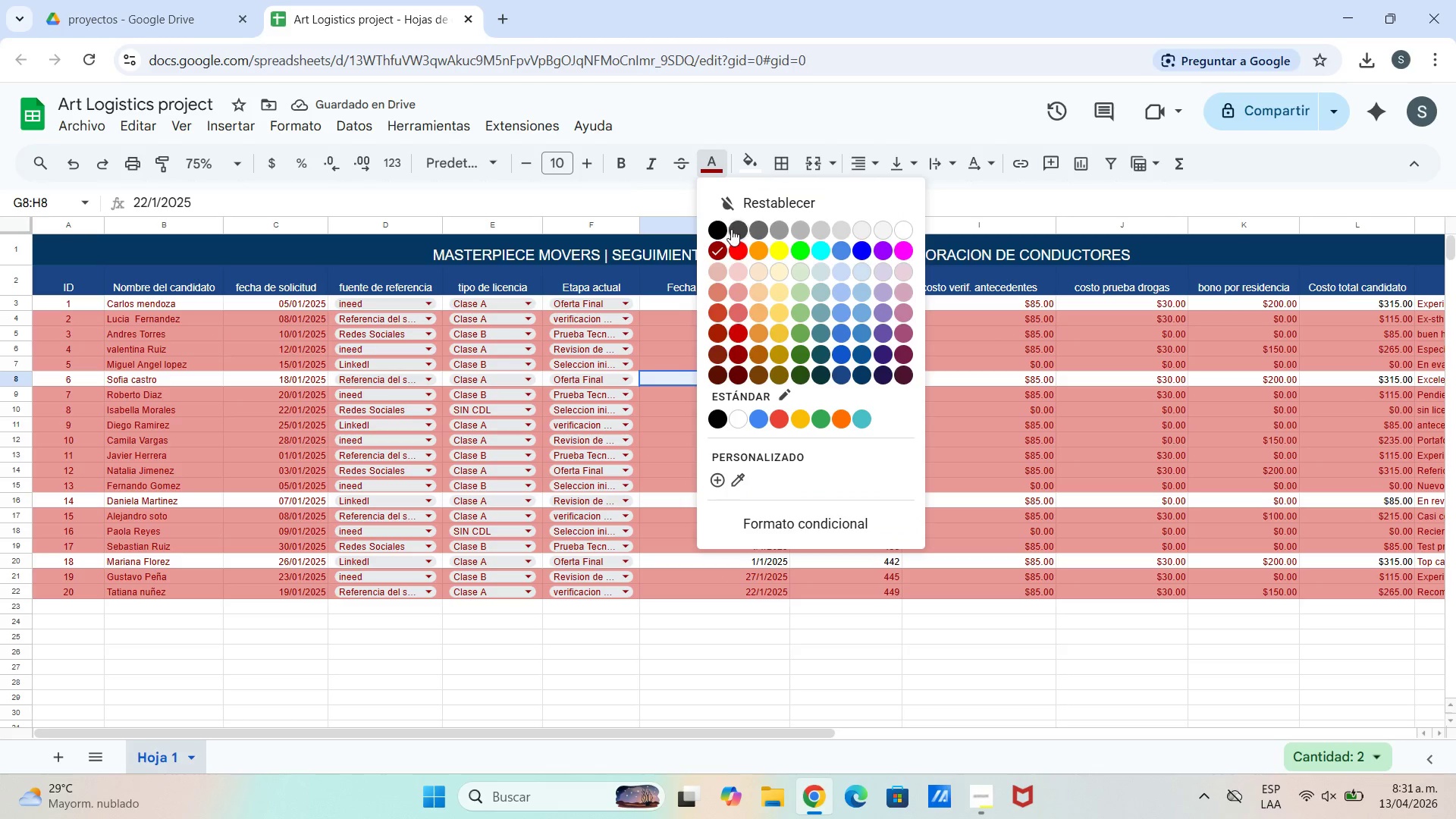 
left_click([712, 226])
 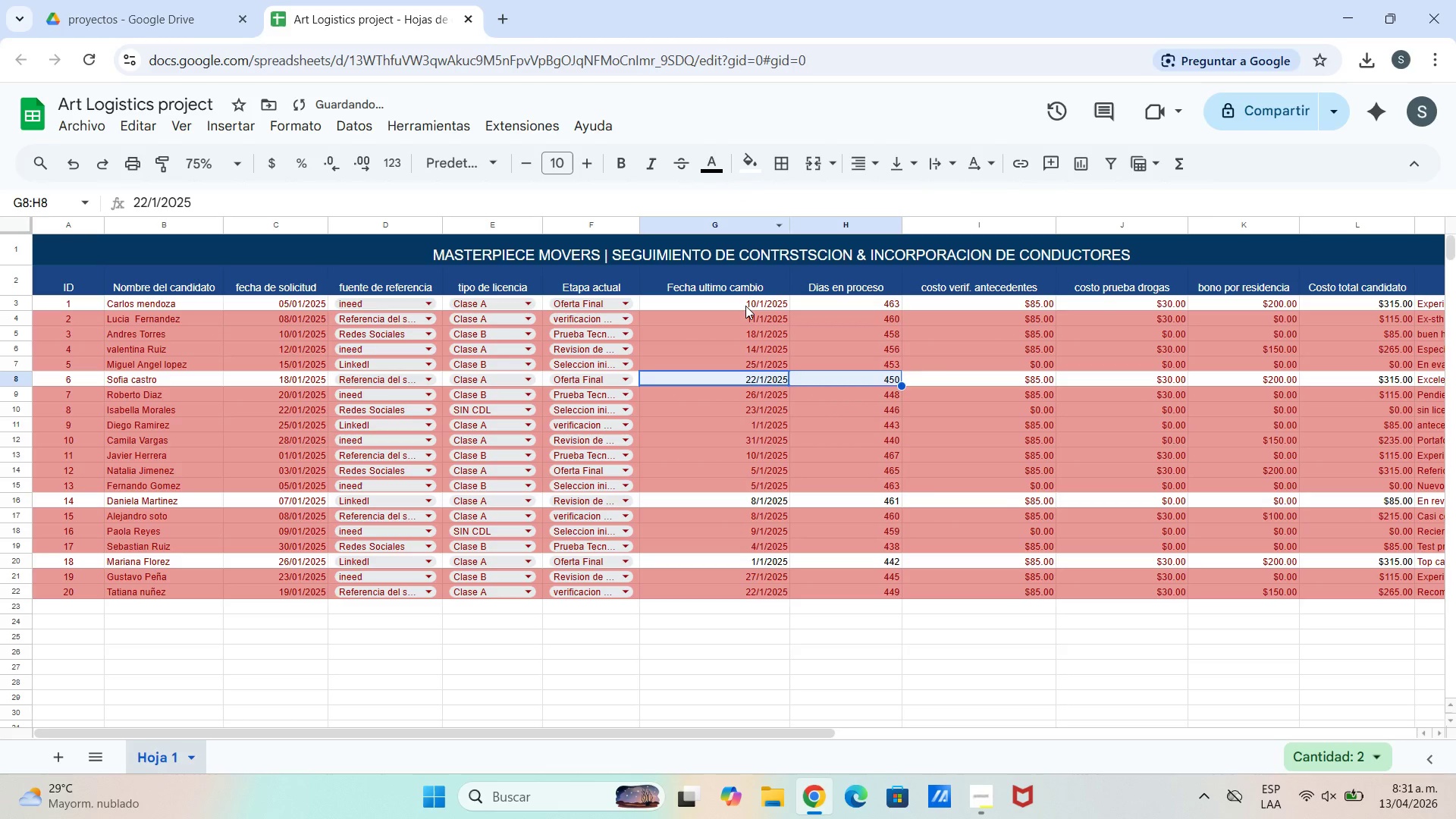 
left_click_drag(start_coordinate=[745, 306], to_coordinate=[864, 300])
 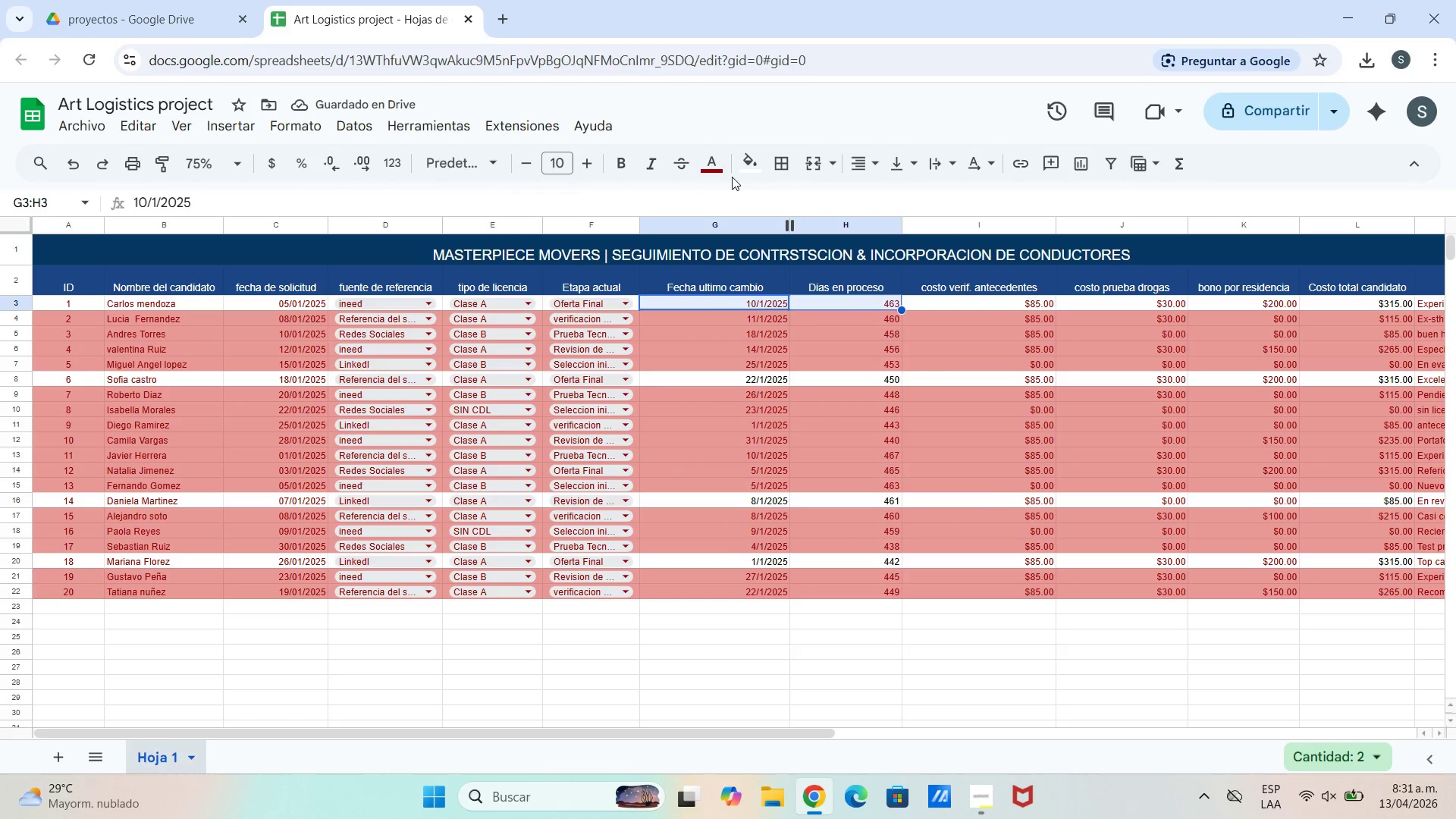 
left_click([708, 165])
 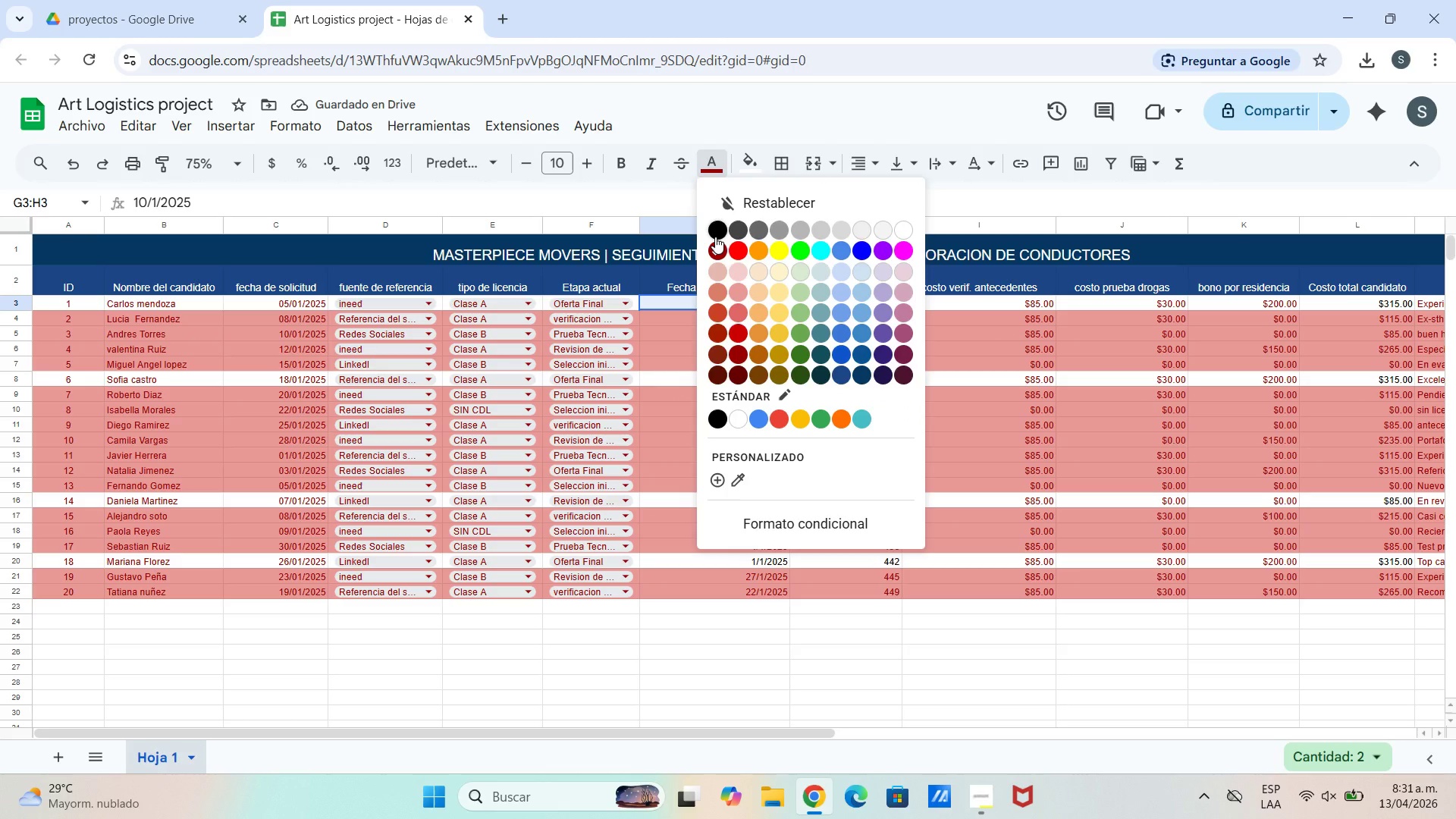 
left_click([715, 237])
 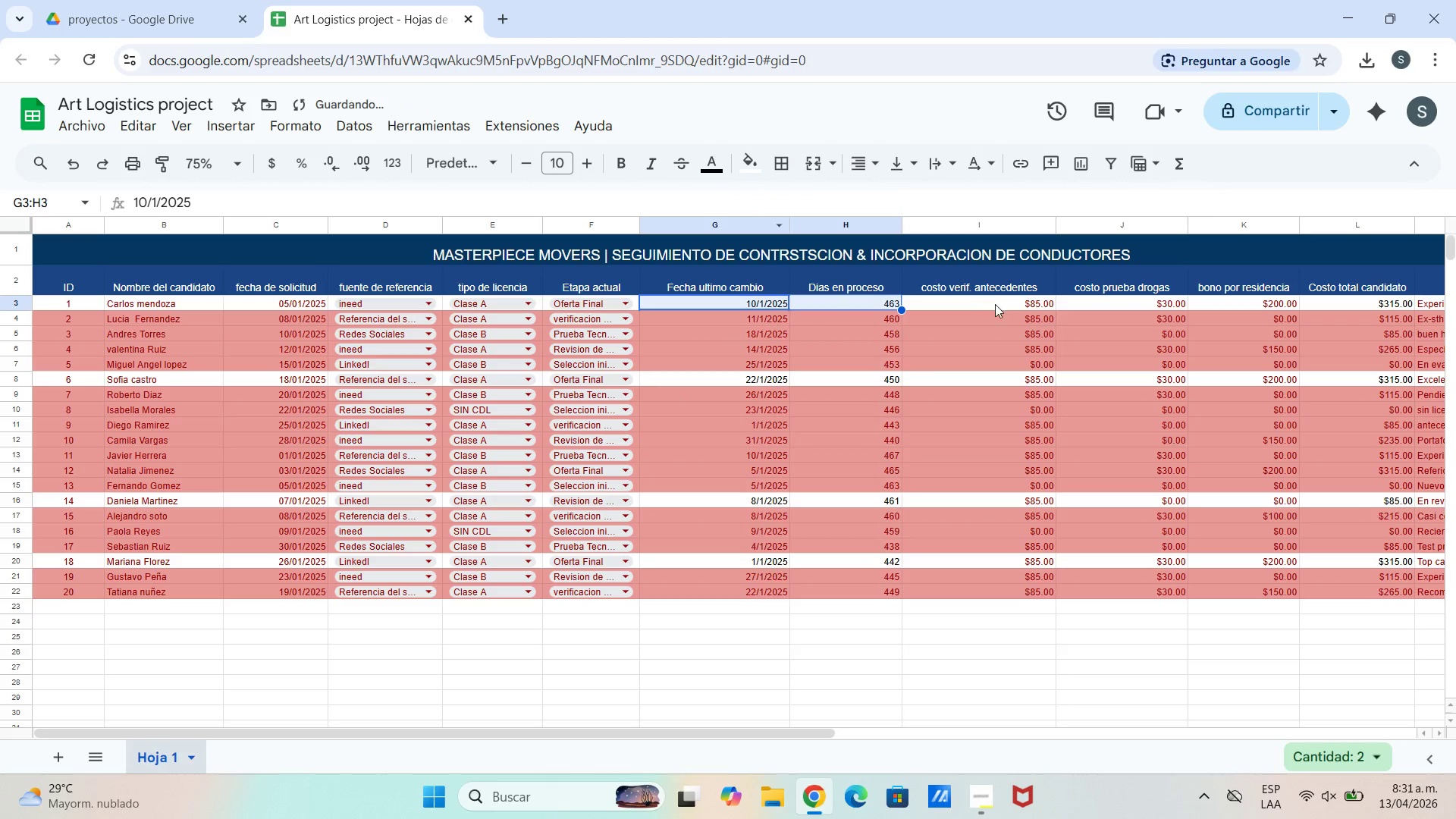 
left_click_drag(start_coordinate=[995, 306], to_coordinate=[1238, 287])
 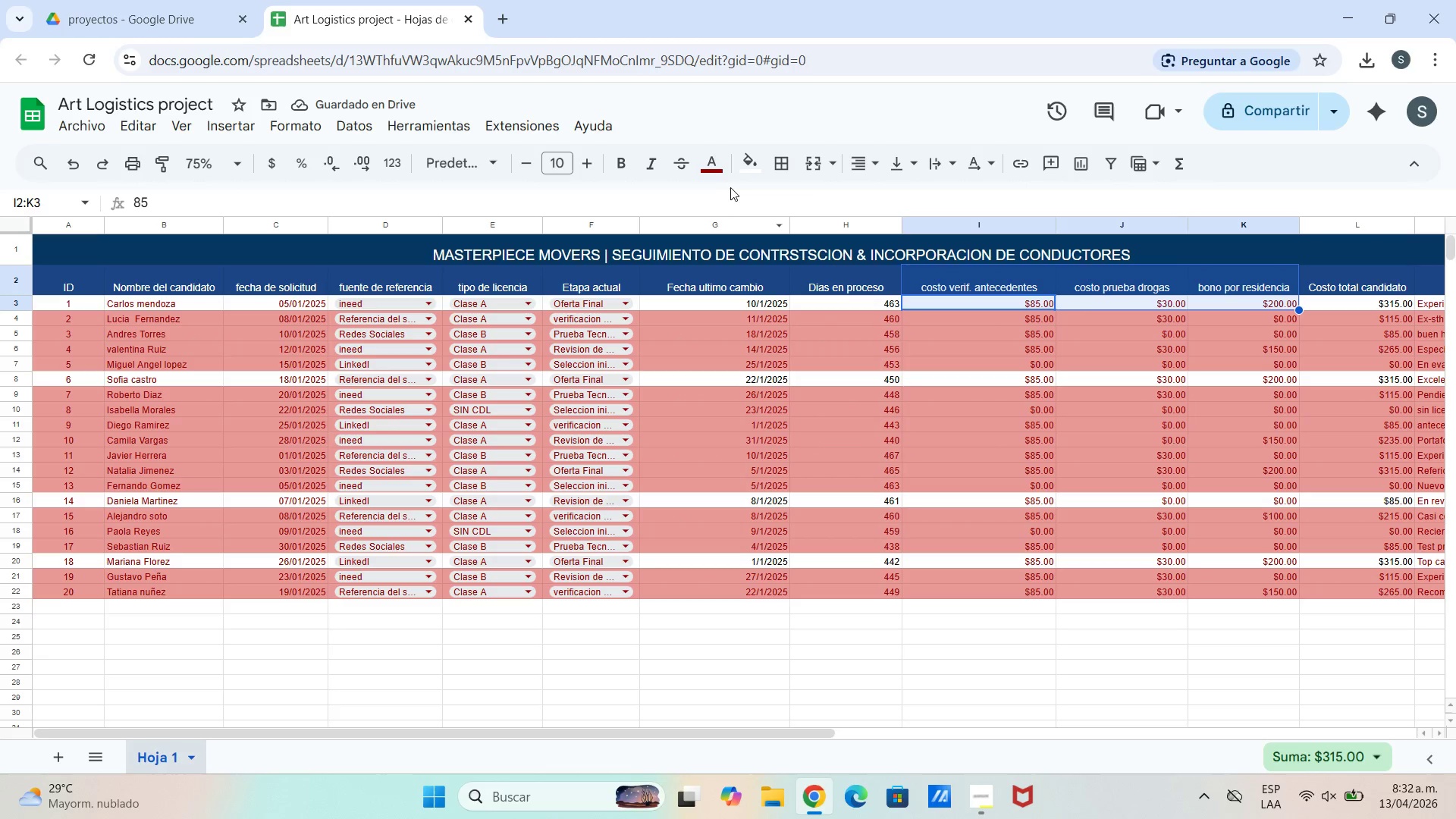 
left_click([709, 178])
 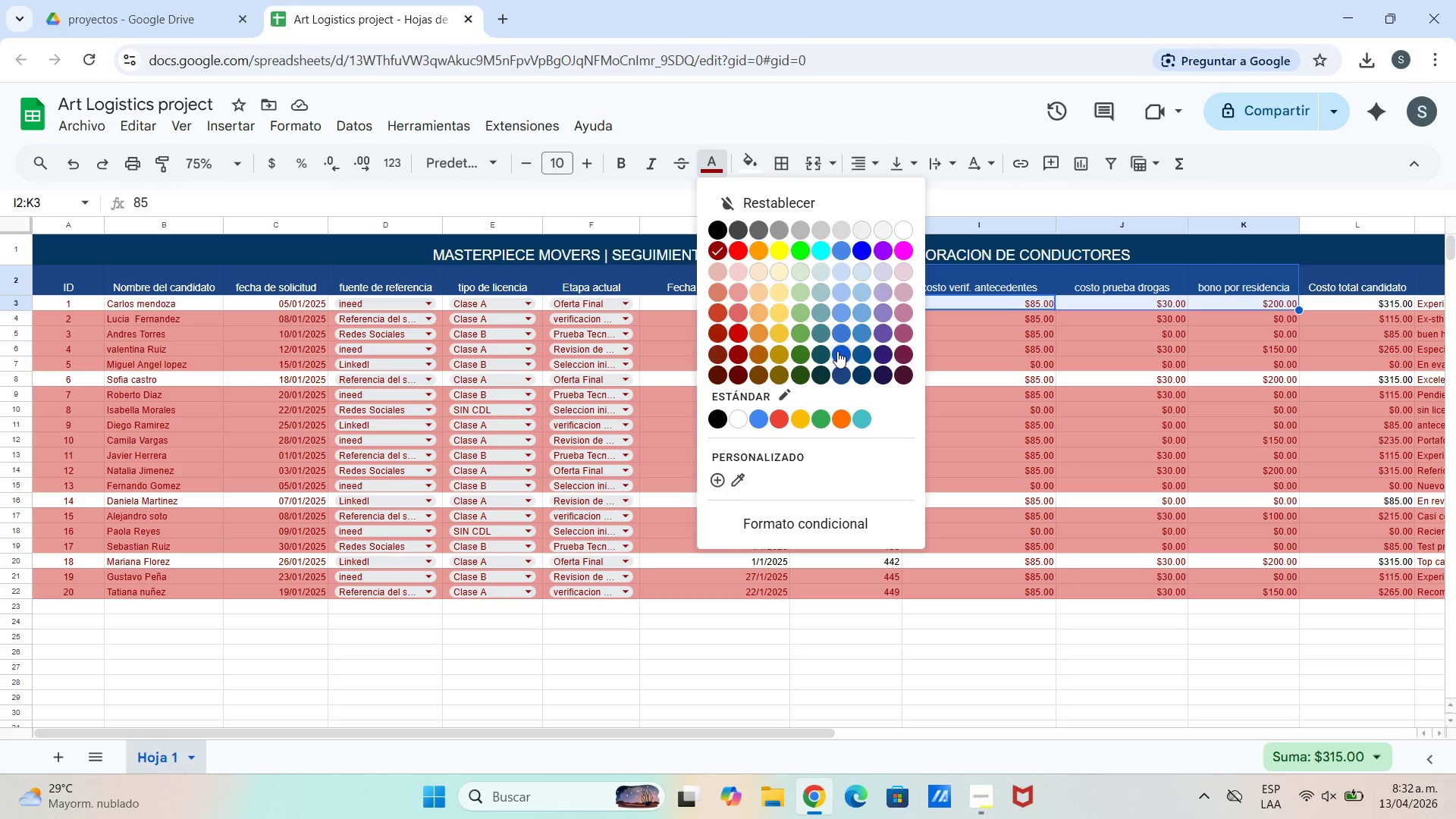 
left_click([864, 253])
 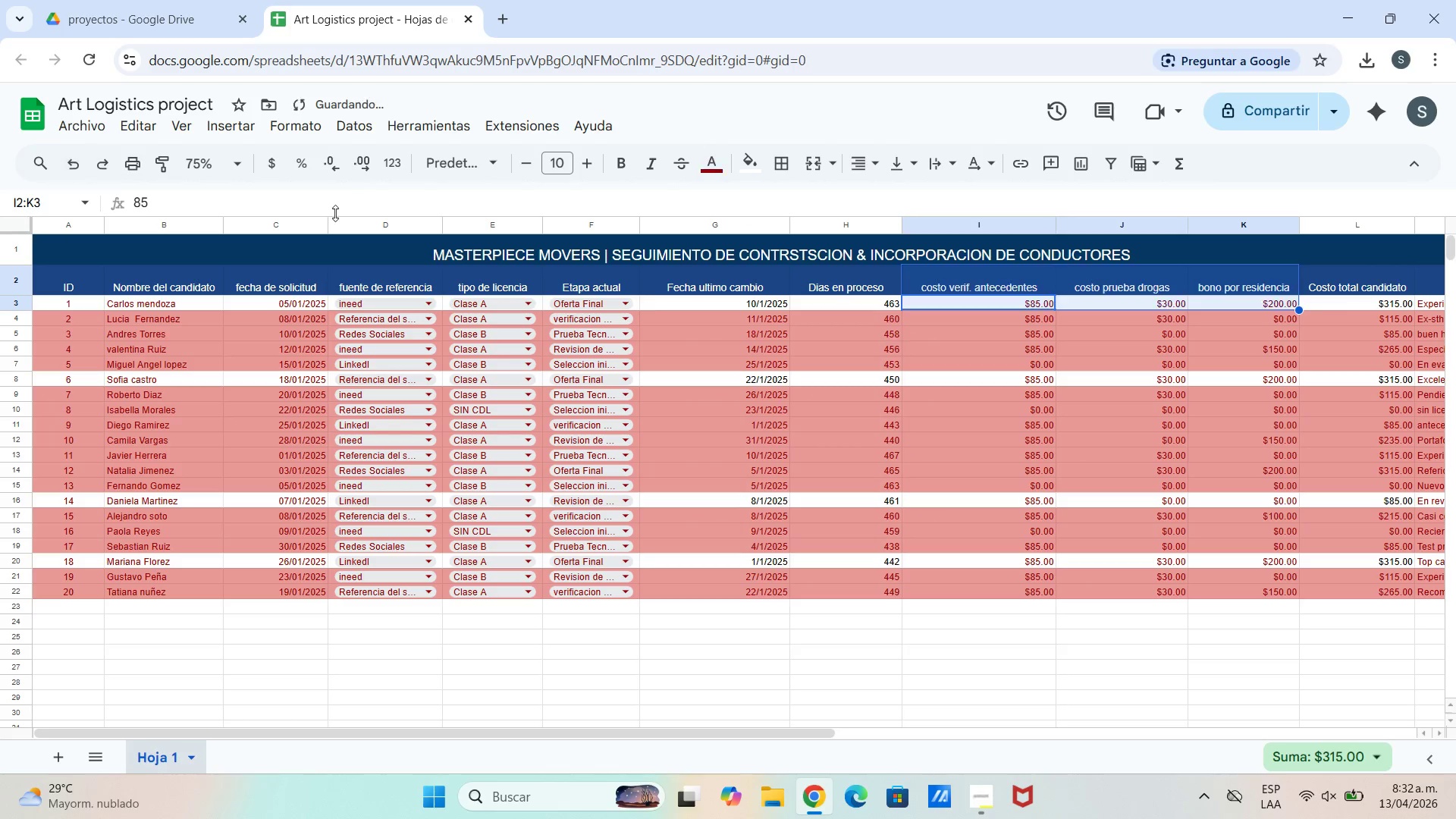 
left_click([963, 303])
 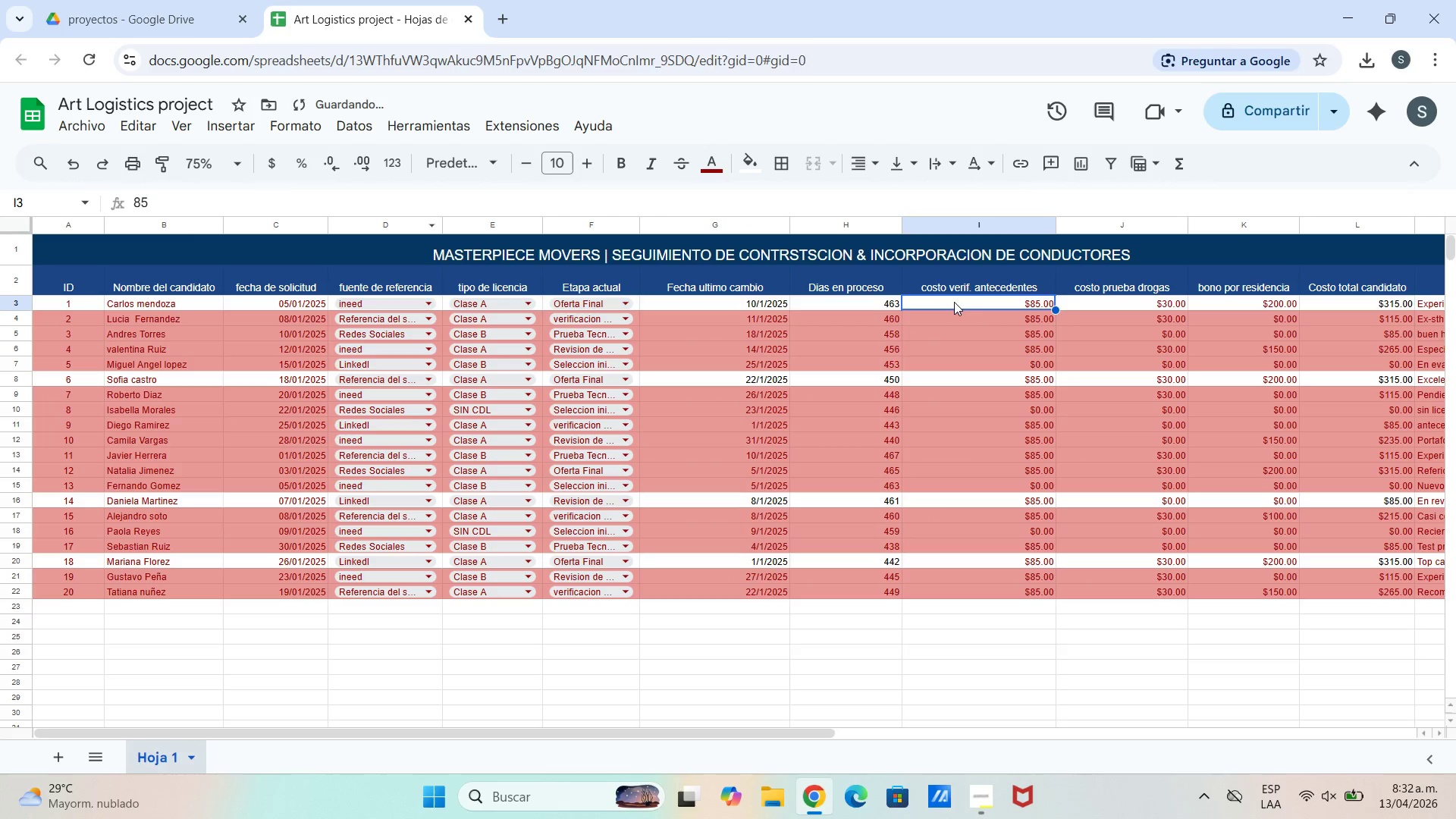 
left_click_drag(start_coordinate=[954, 302], to_coordinate=[1241, 297])
 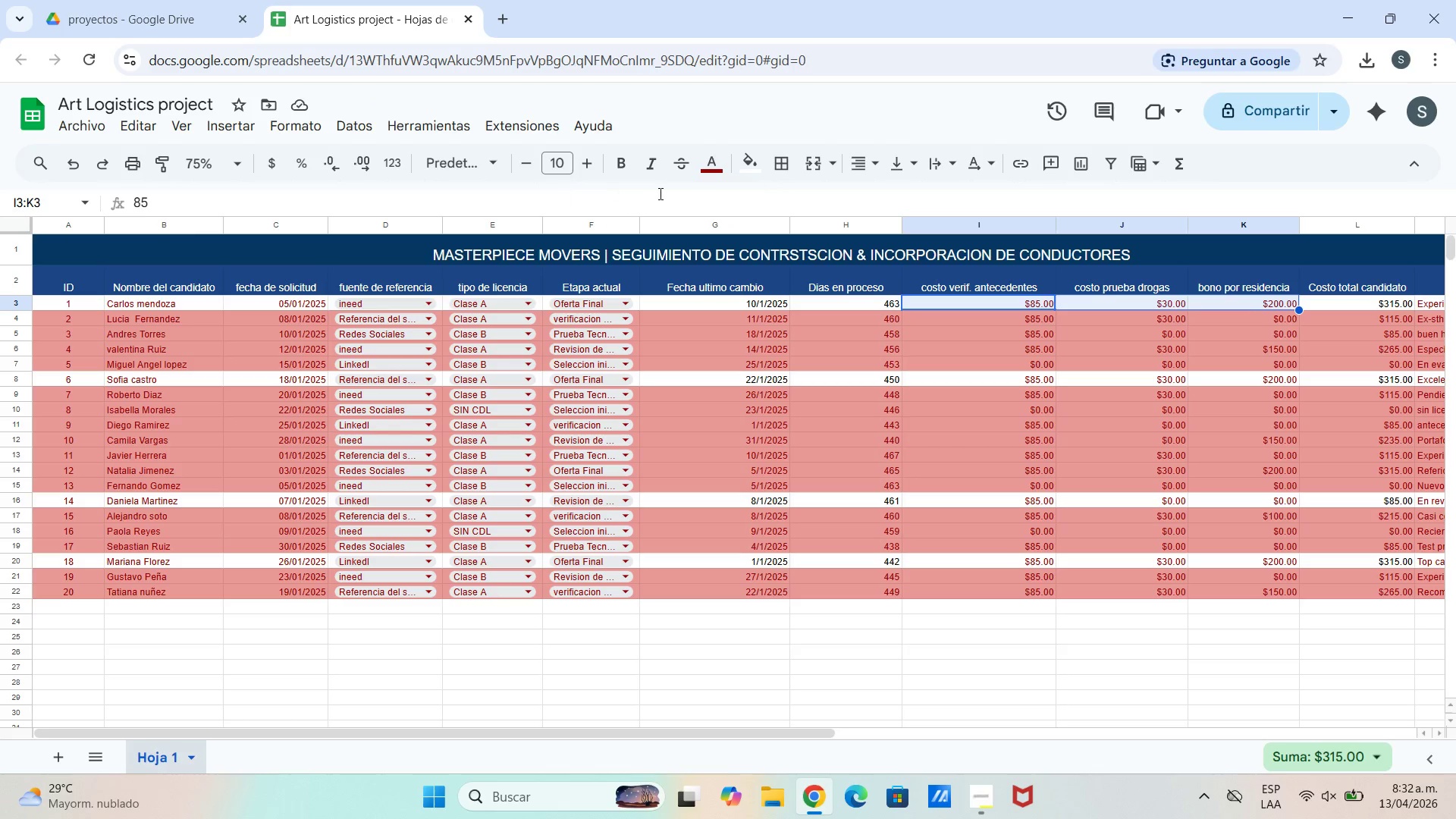 
left_click([705, 168])
 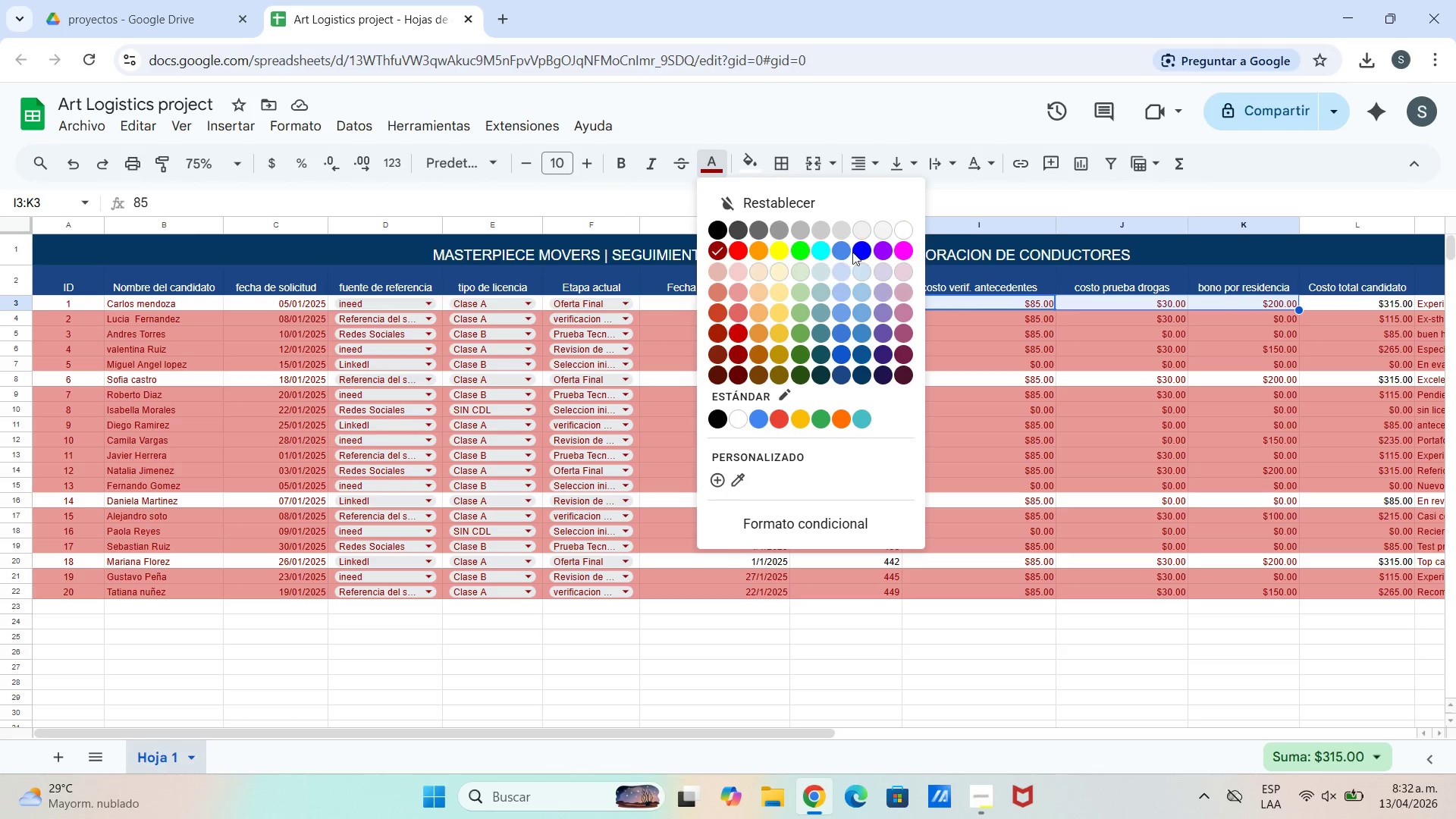 
left_click([856, 250])
 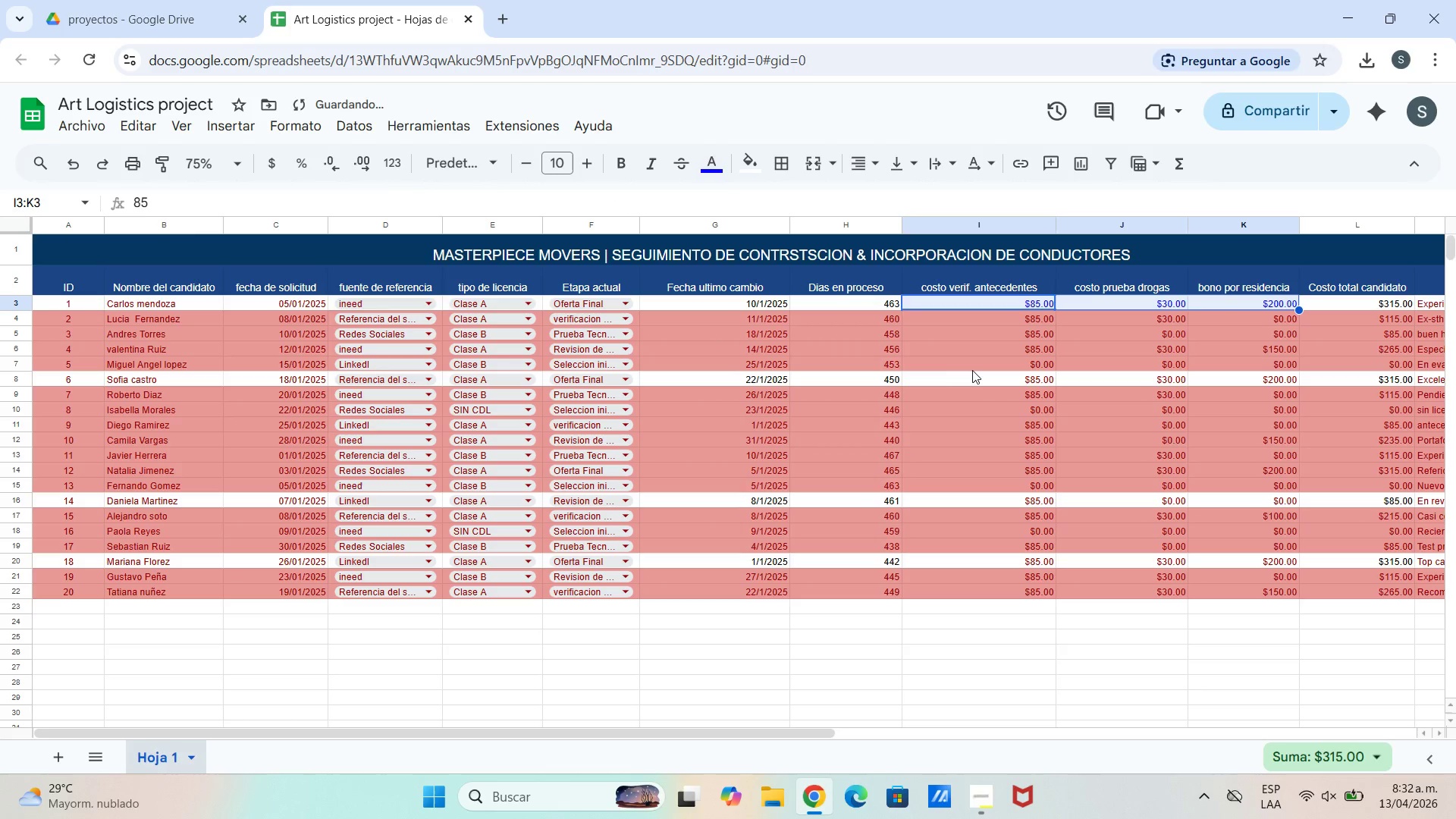 
left_click_drag(start_coordinate=[969, 380], to_coordinate=[1261, 383])
 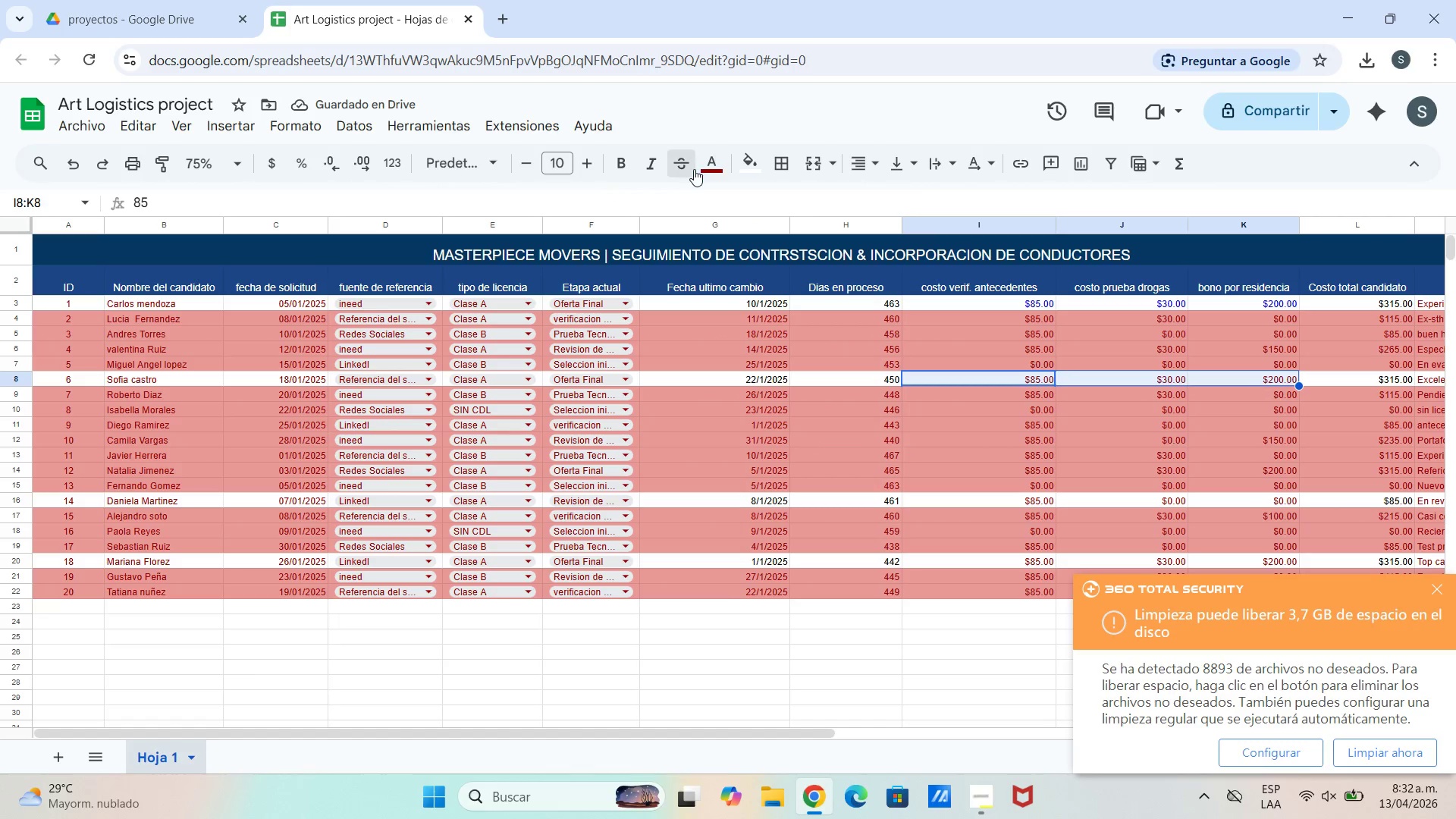 
double_click([708, 167])
 